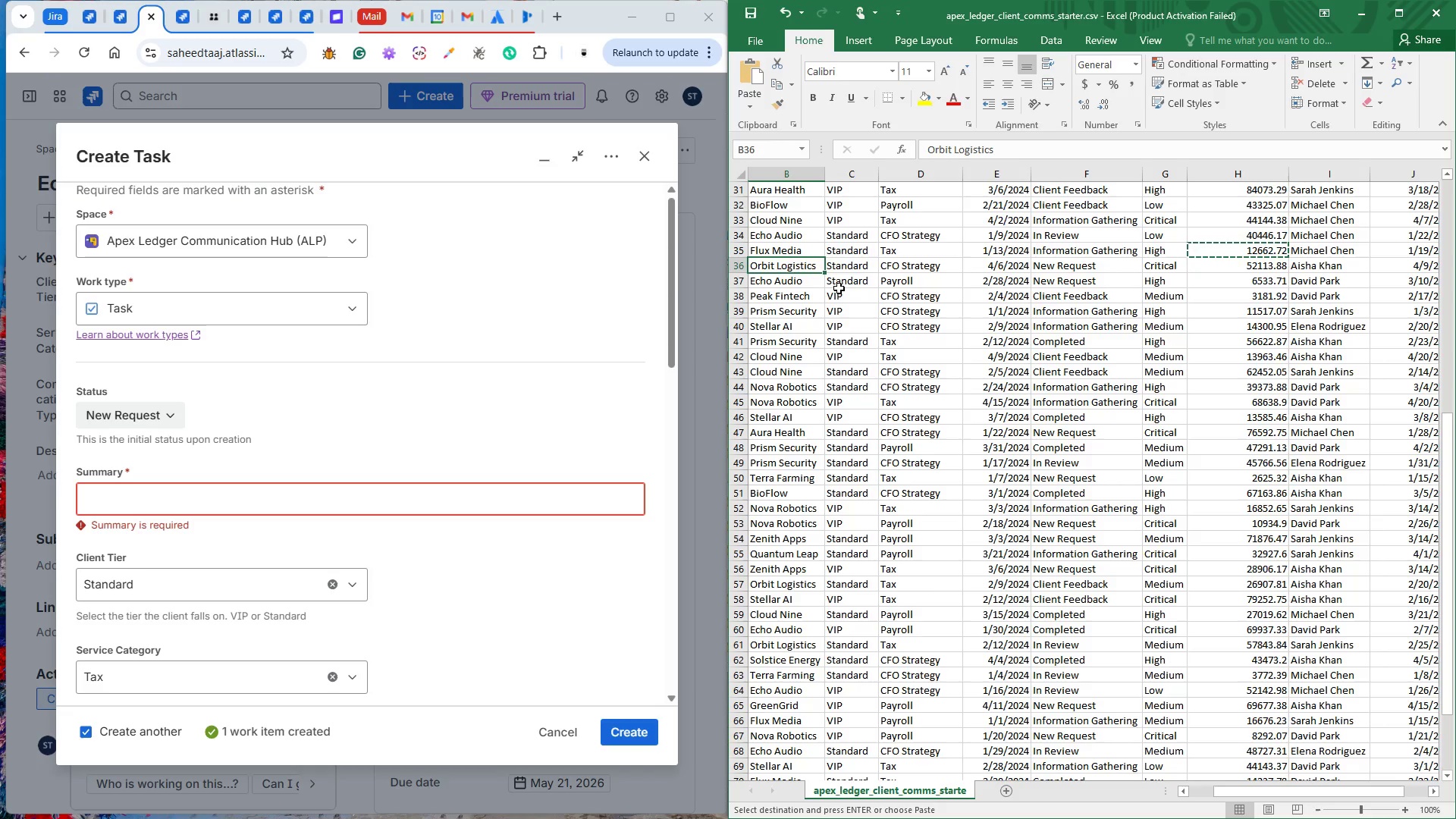 
left_click([803, 272])
 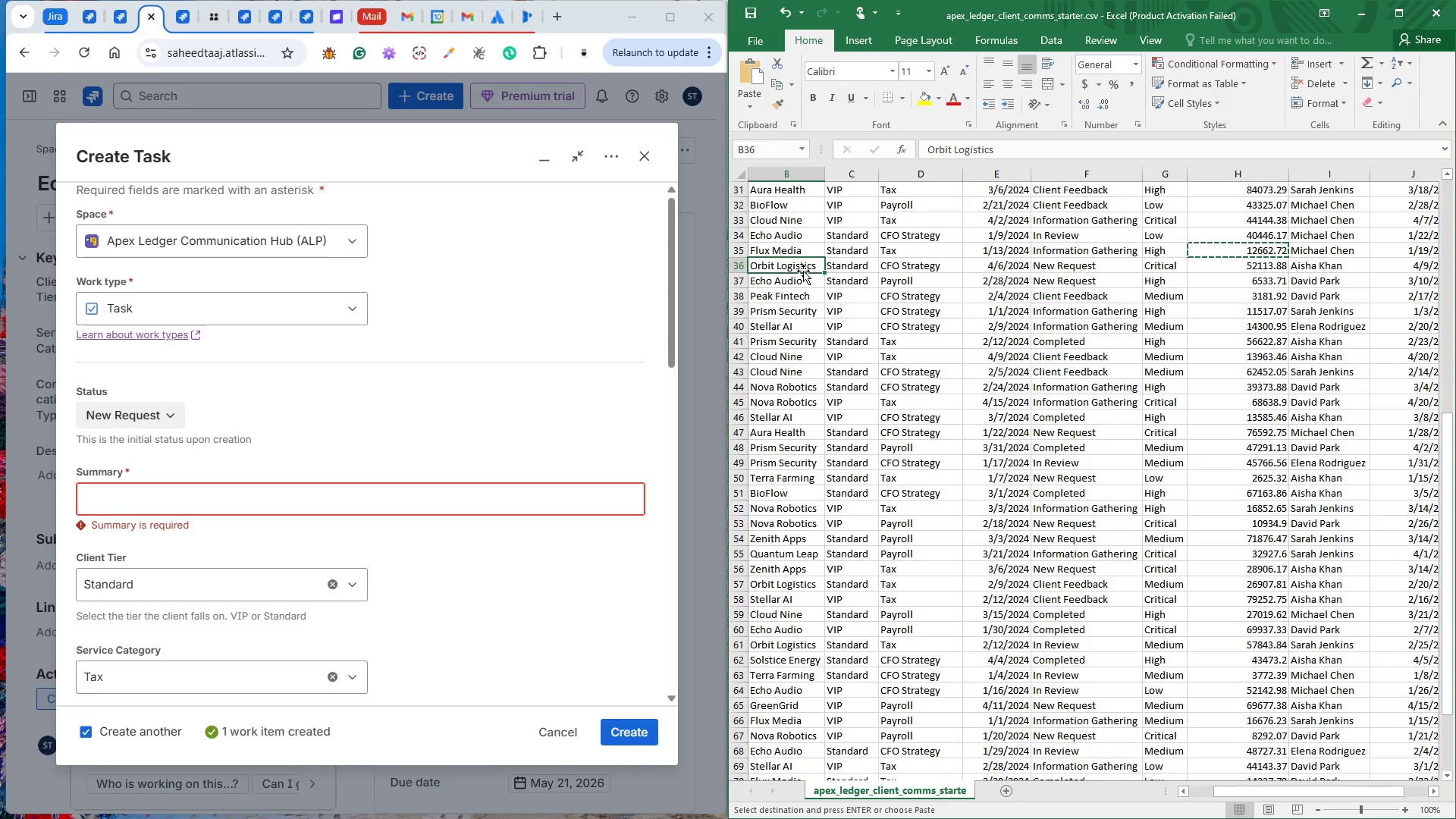 
hold_key(key=ControlLeft, duration=0.61)
 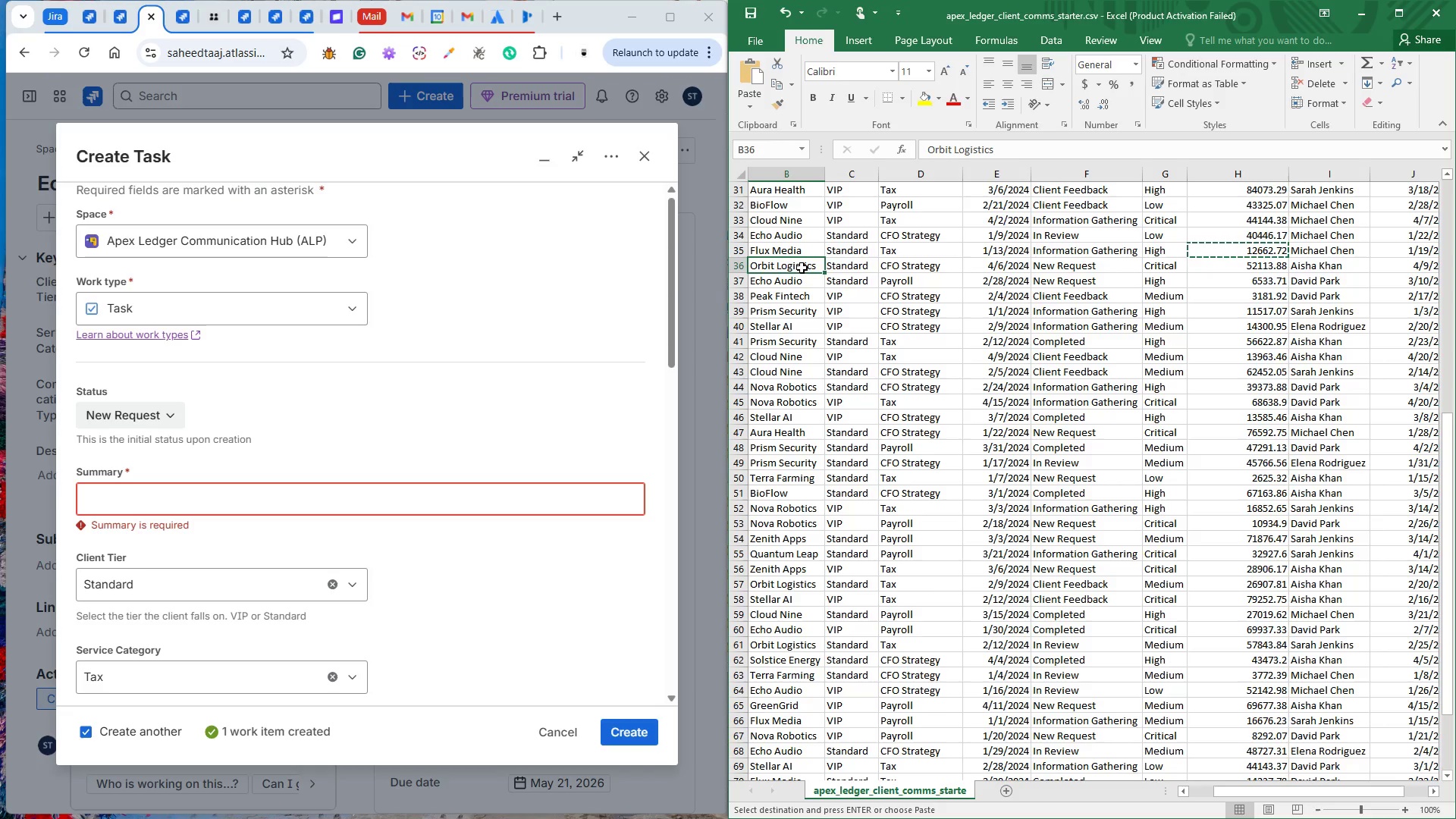 
left_click([802, 268])
 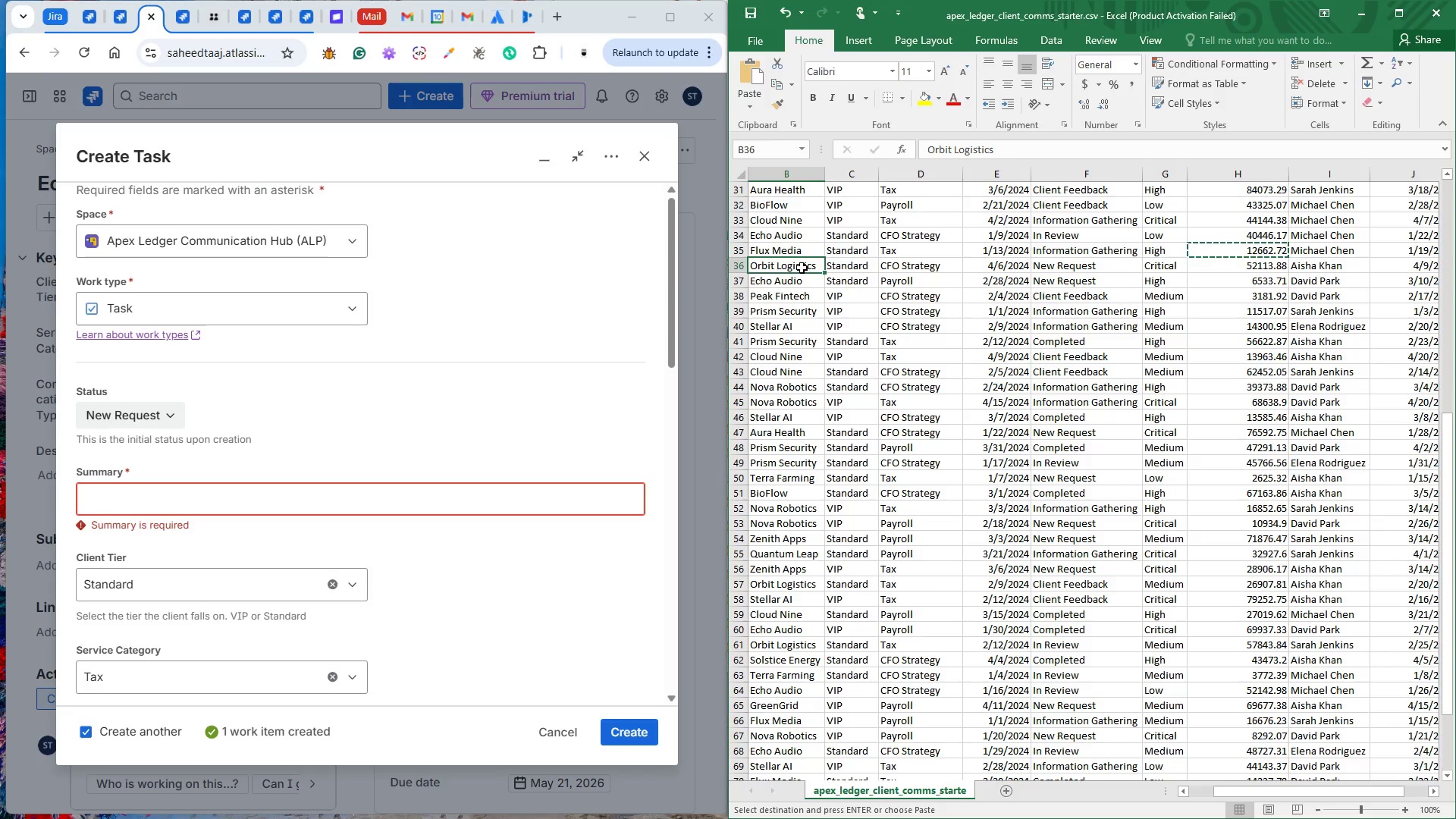 
key(Control+C)
 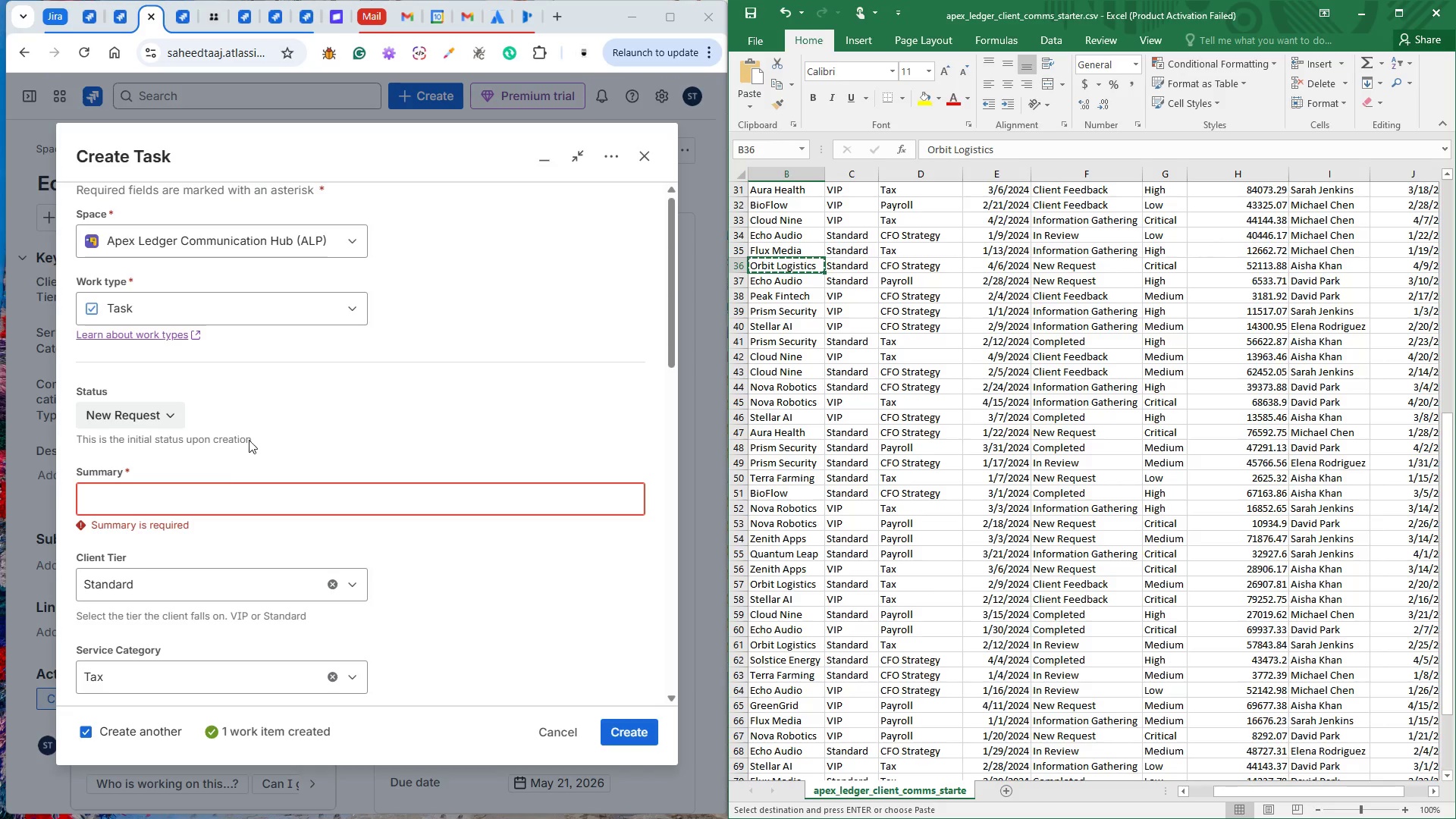 
key(Control+V)
 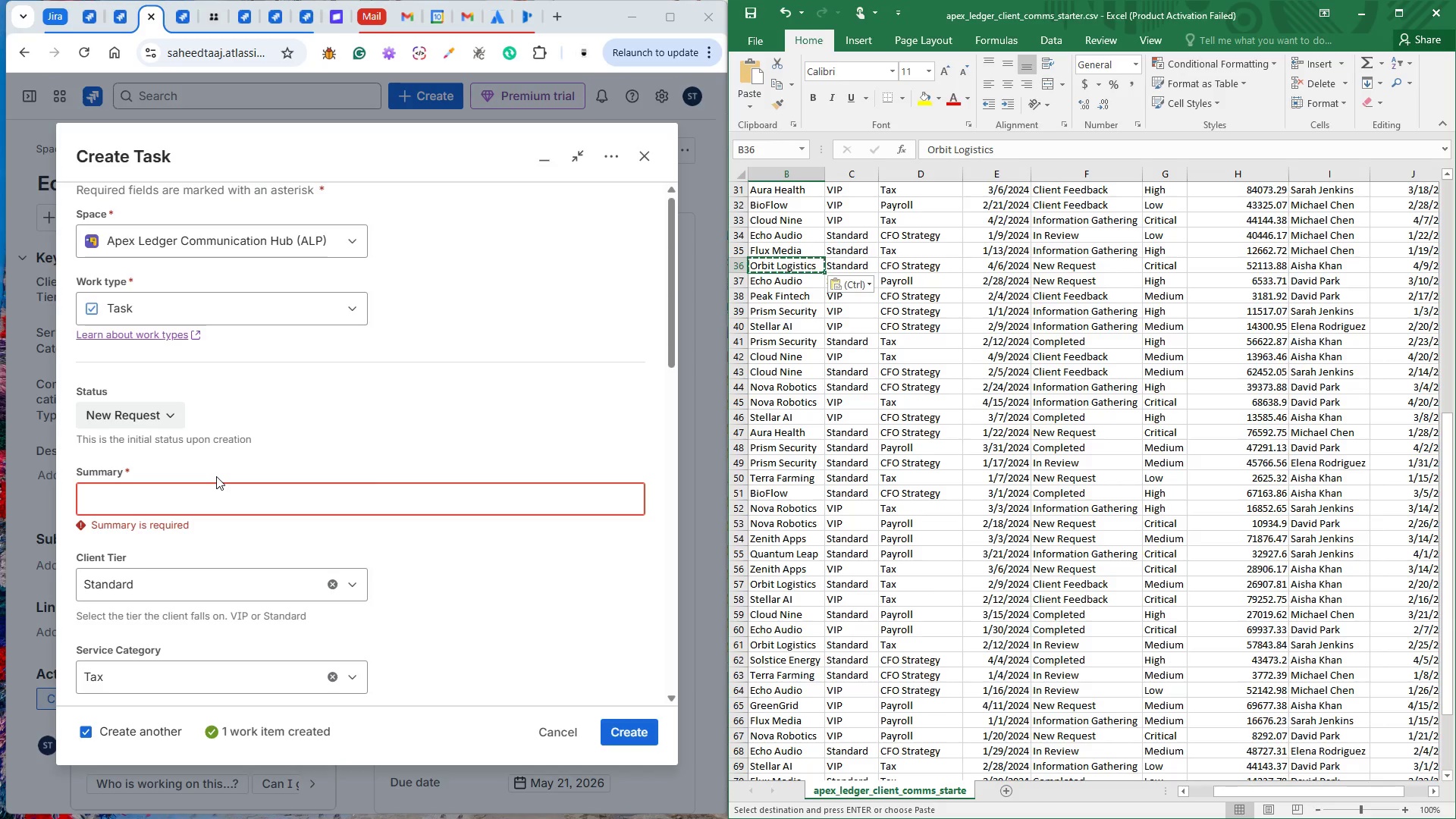 
left_click([216, 490])
 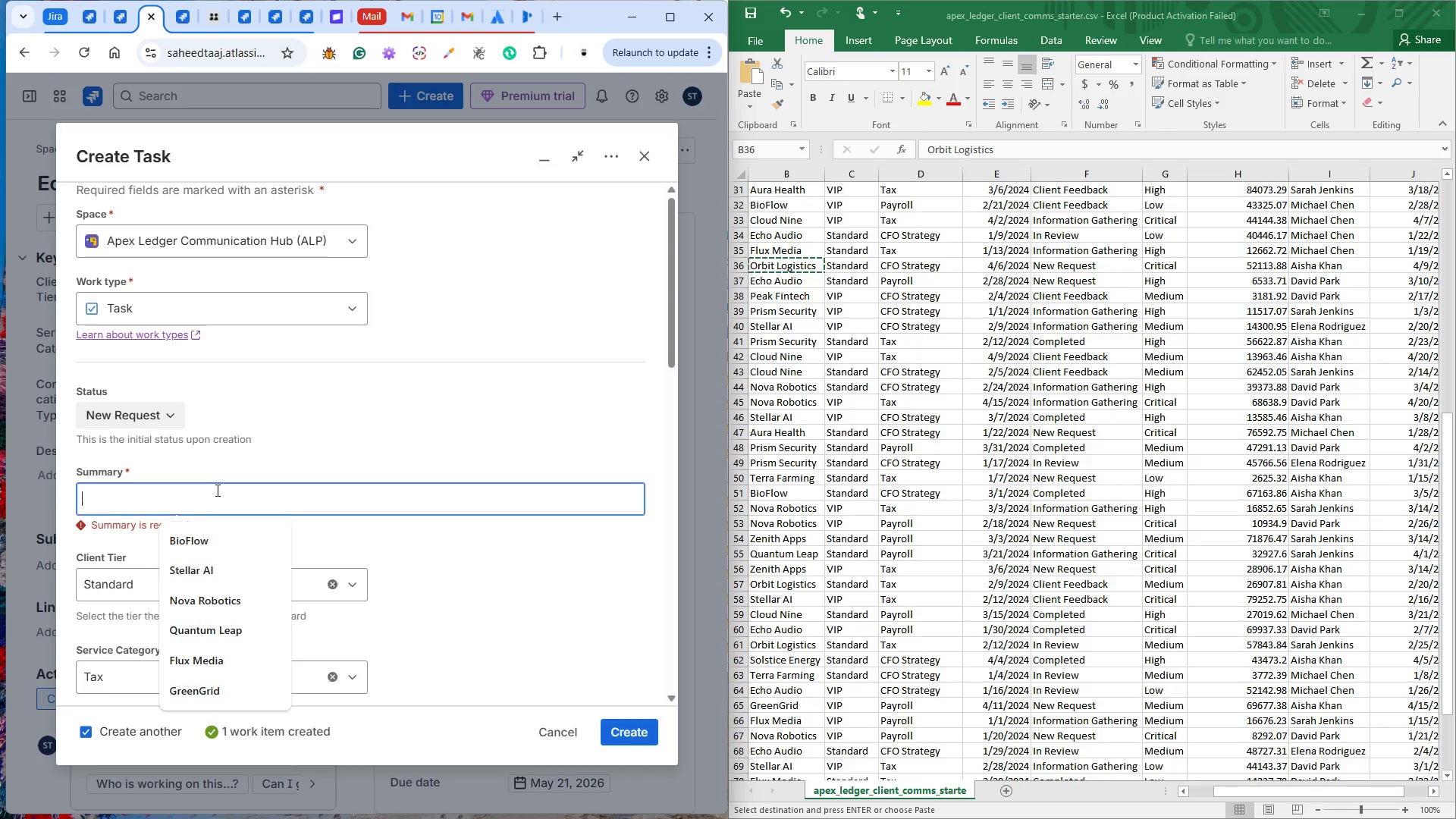 
key(Control+V)
 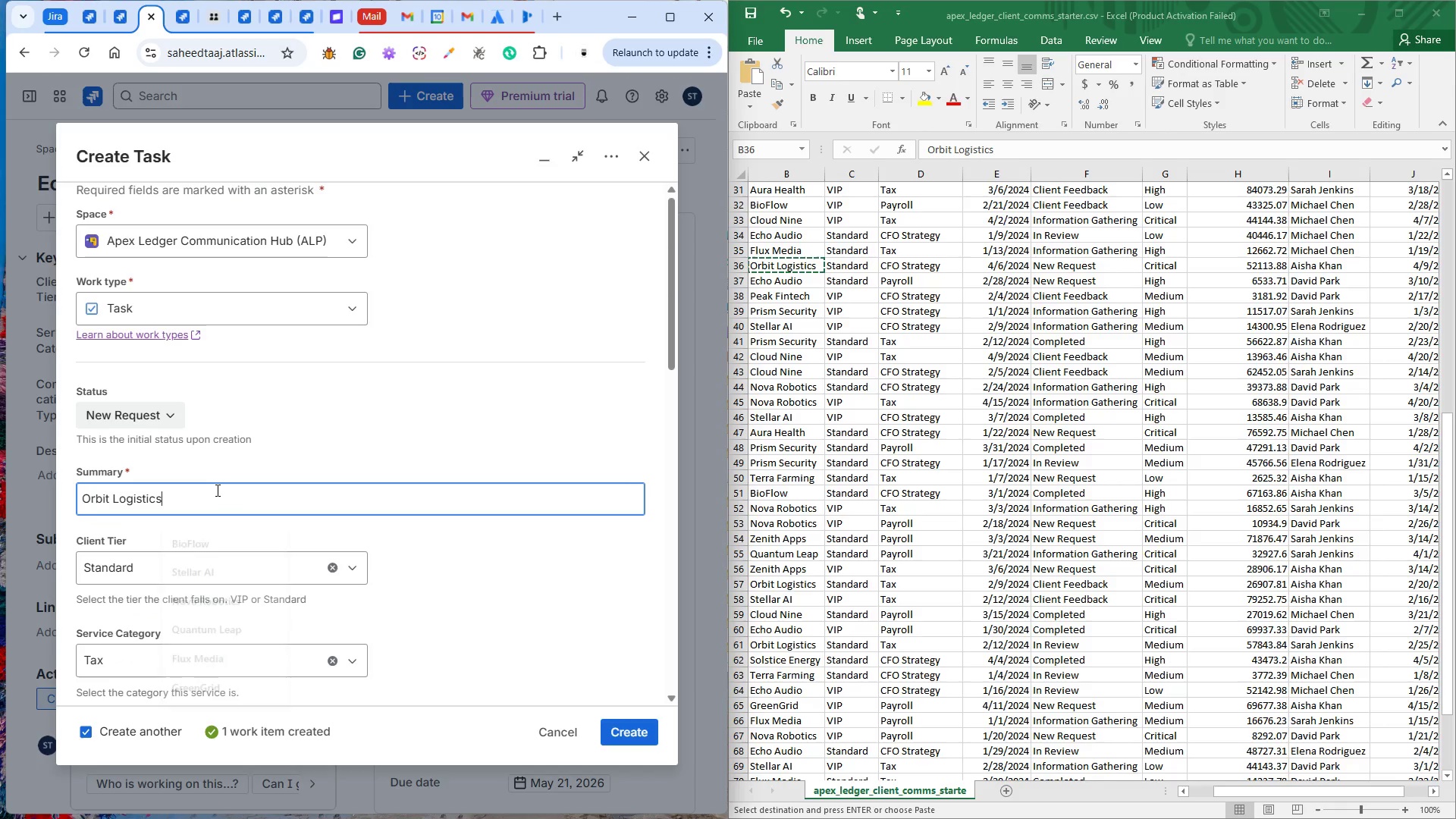 
left_click([216, 490])
 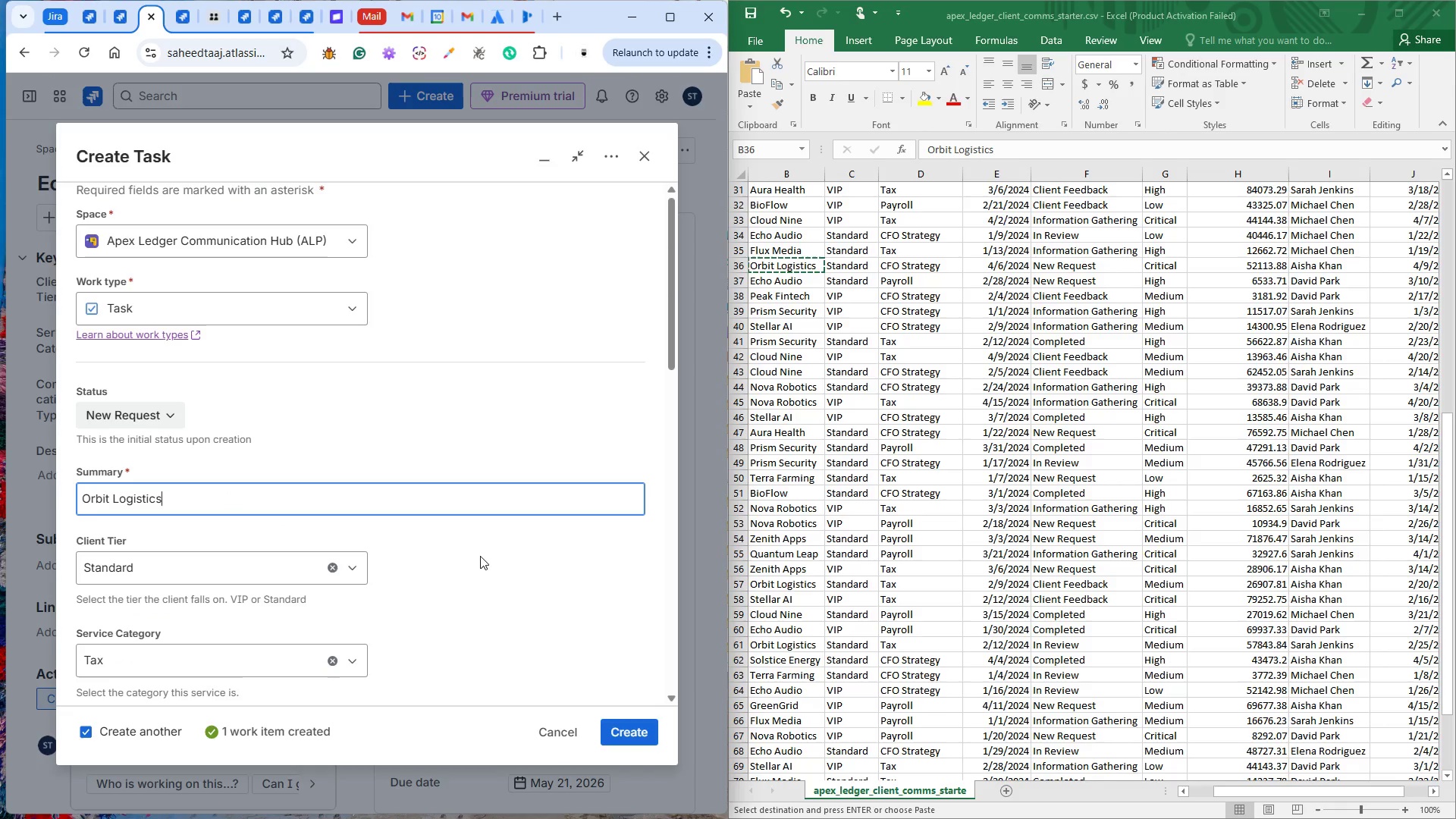 
scroll: coordinate [441, 547], scroll_direction: down, amount: 2.0
 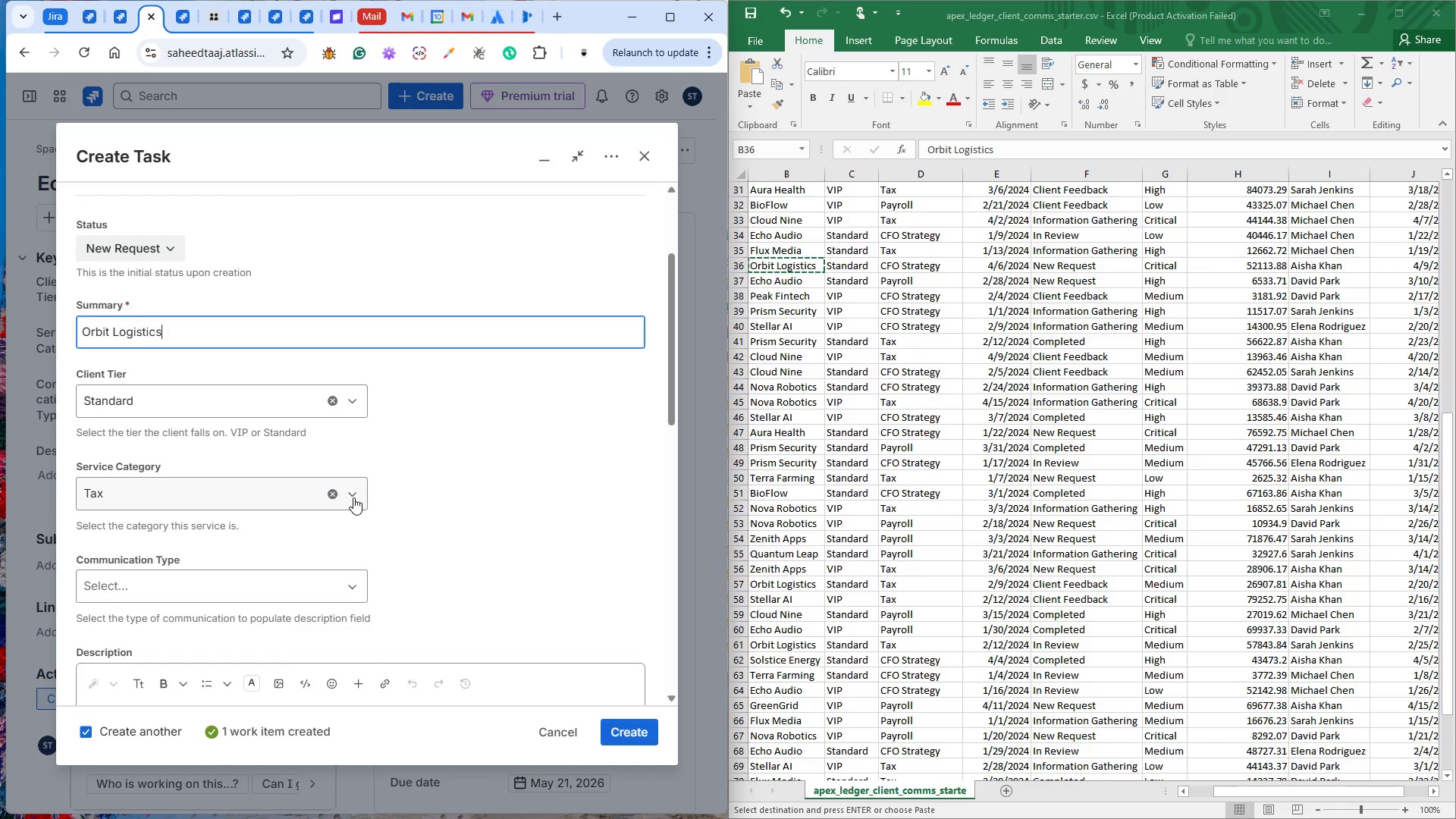 
left_click([287, 491])
 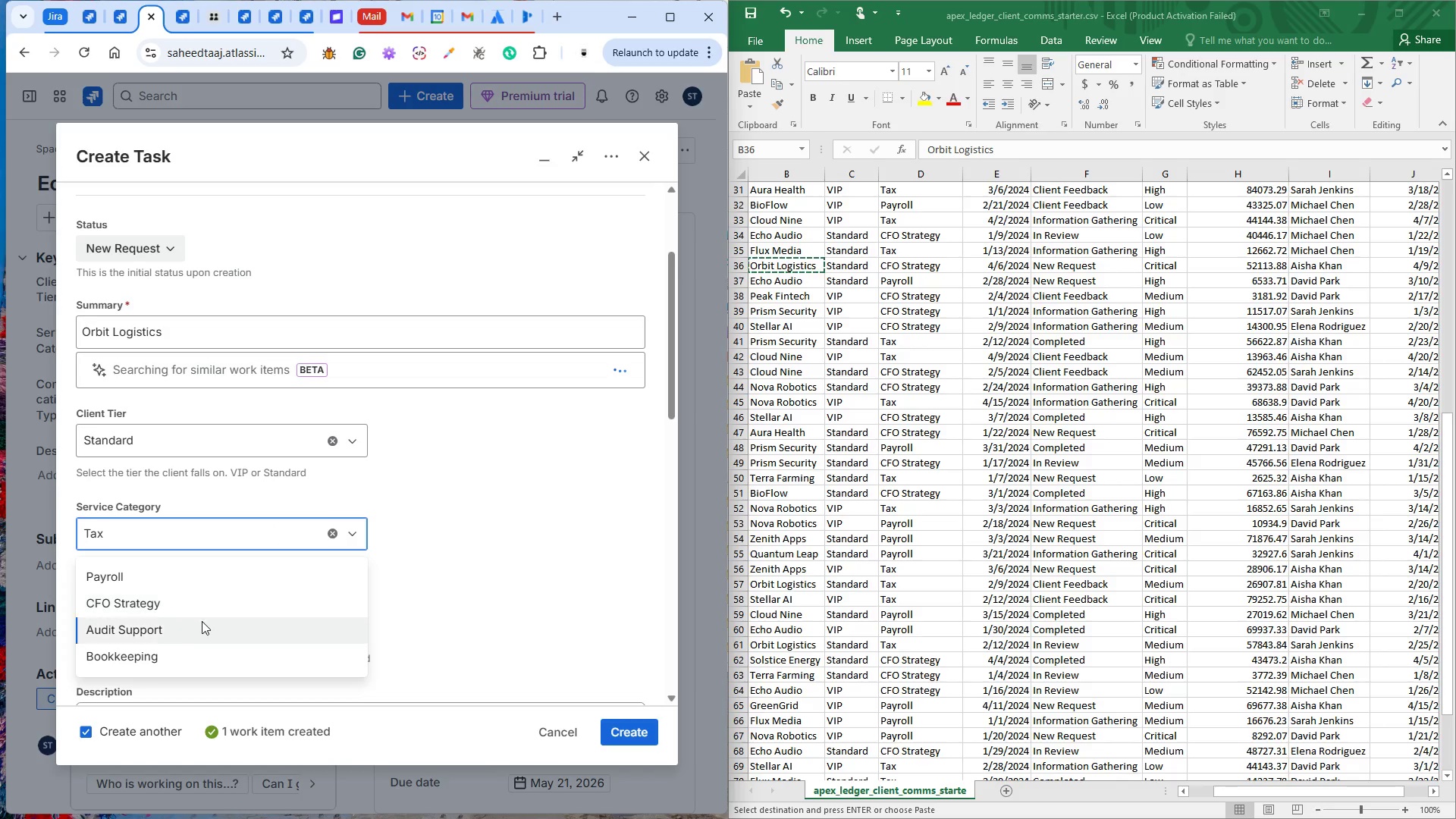 
left_click([196, 597])
 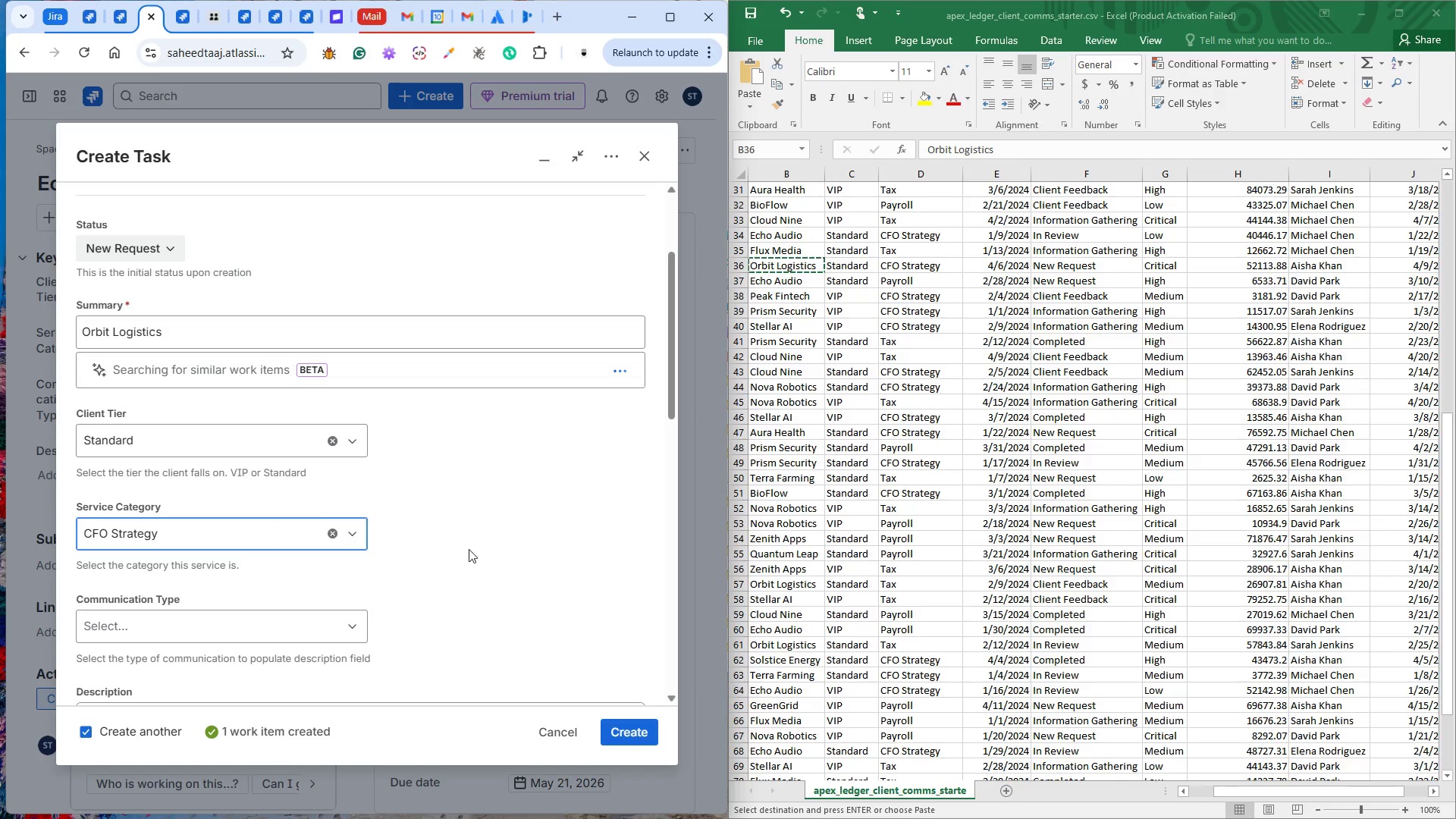 
scroll: coordinate [497, 535], scroll_direction: down, amount: 3.0
 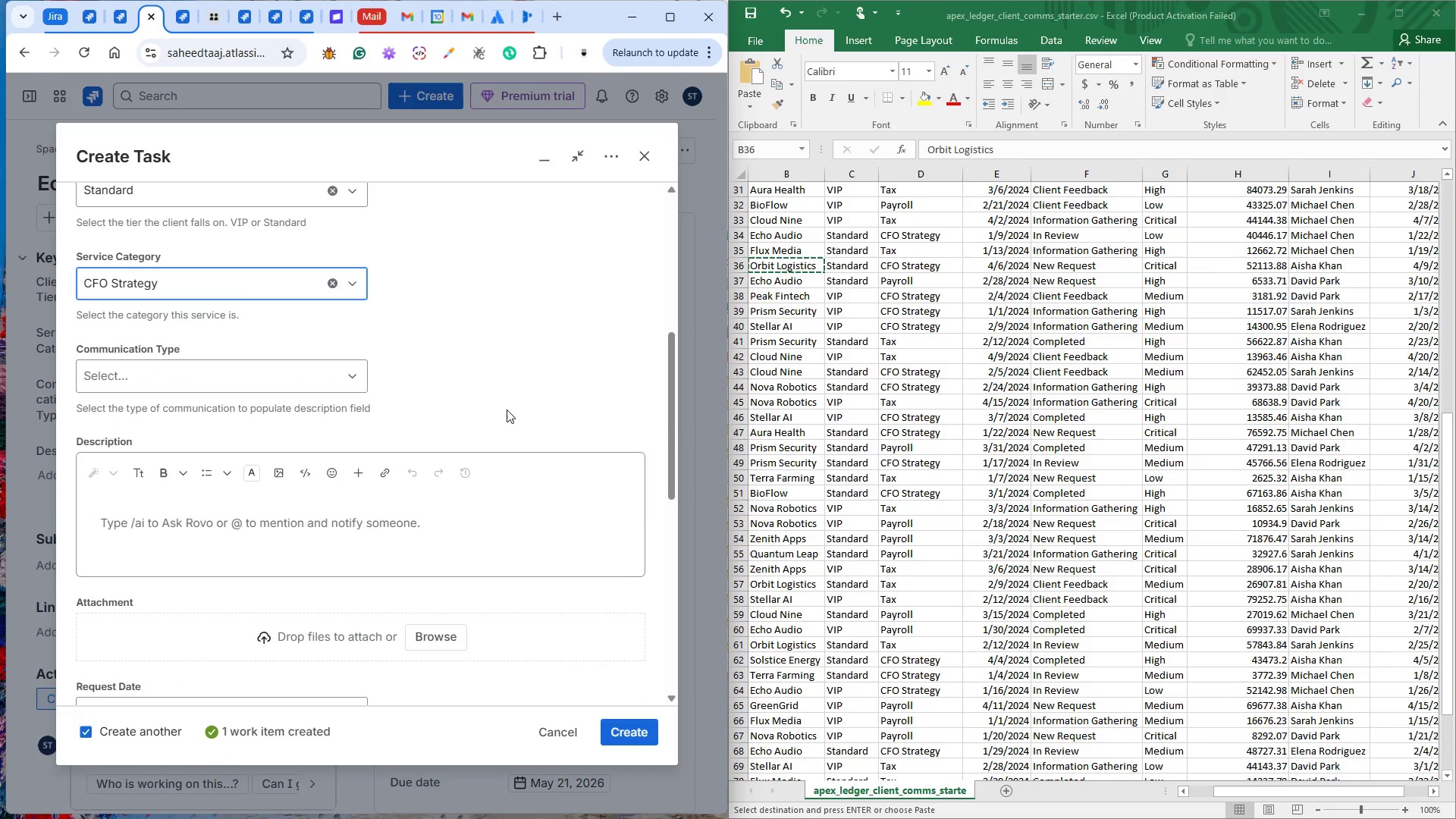 
wait(10.25)
 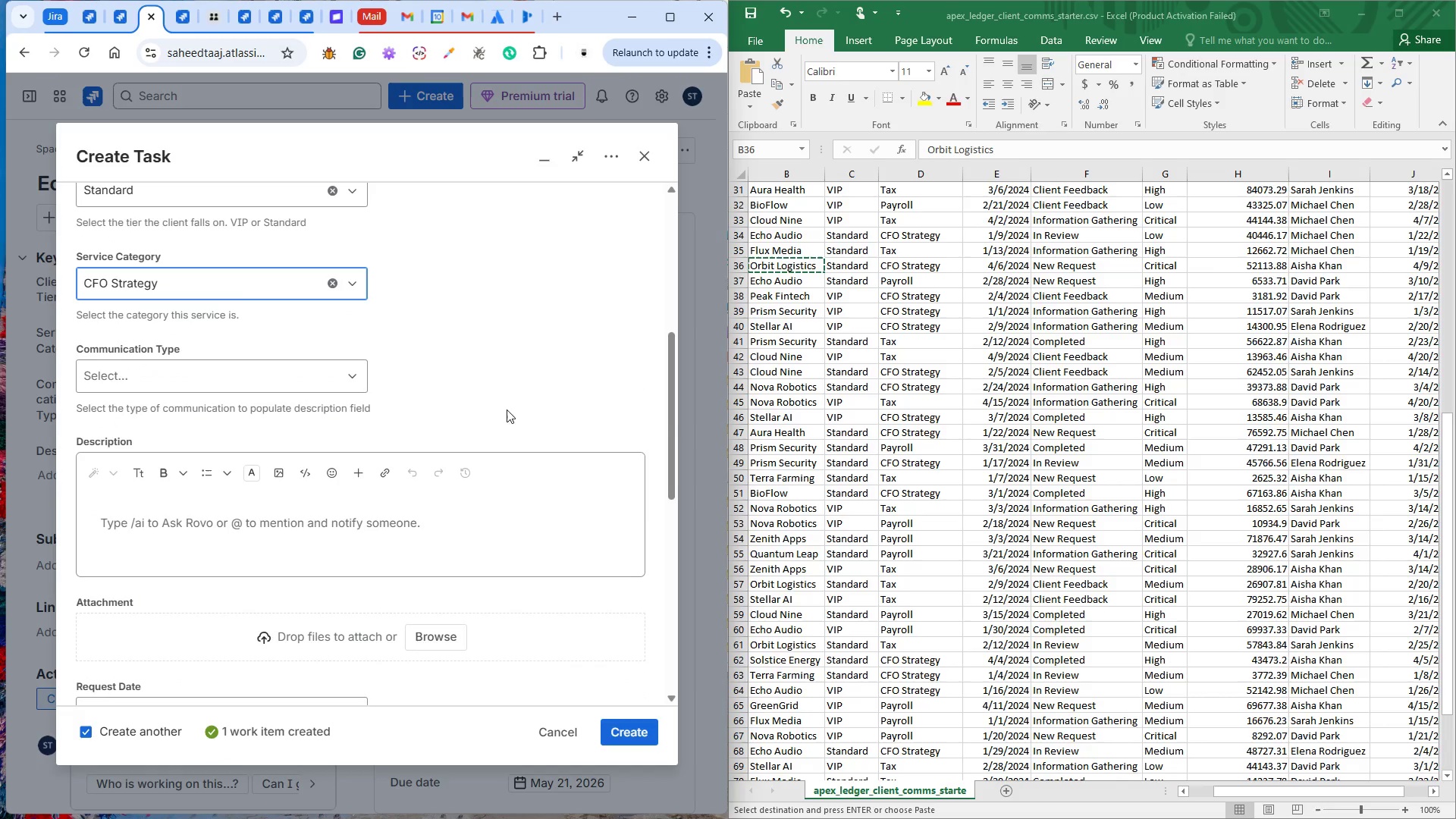 
scroll: coordinate [224, 287], scroll_direction: up, amount: 4.0
 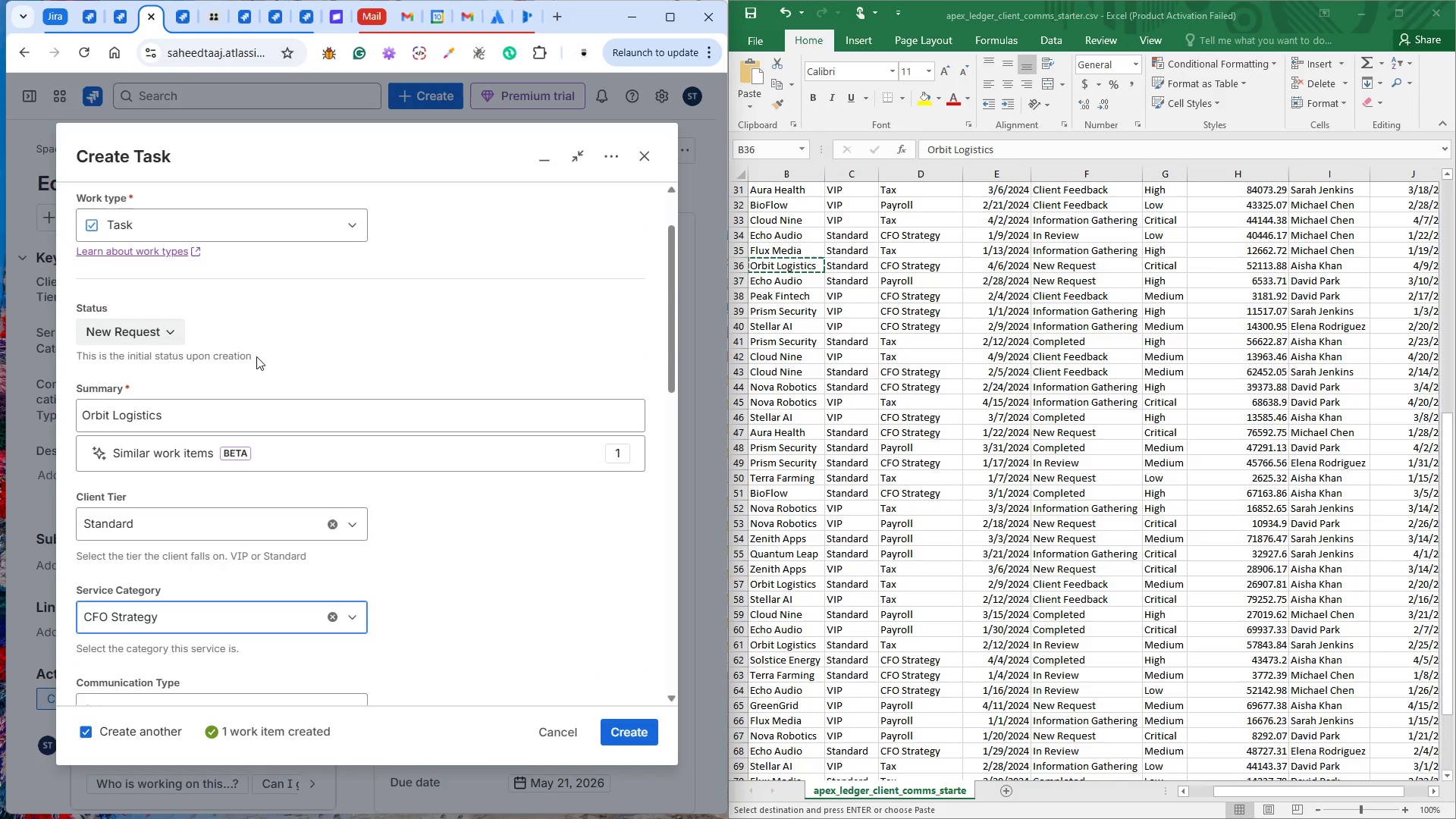 
scroll: coordinate [257, 356], scroll_direction: down, amount: 7.0
 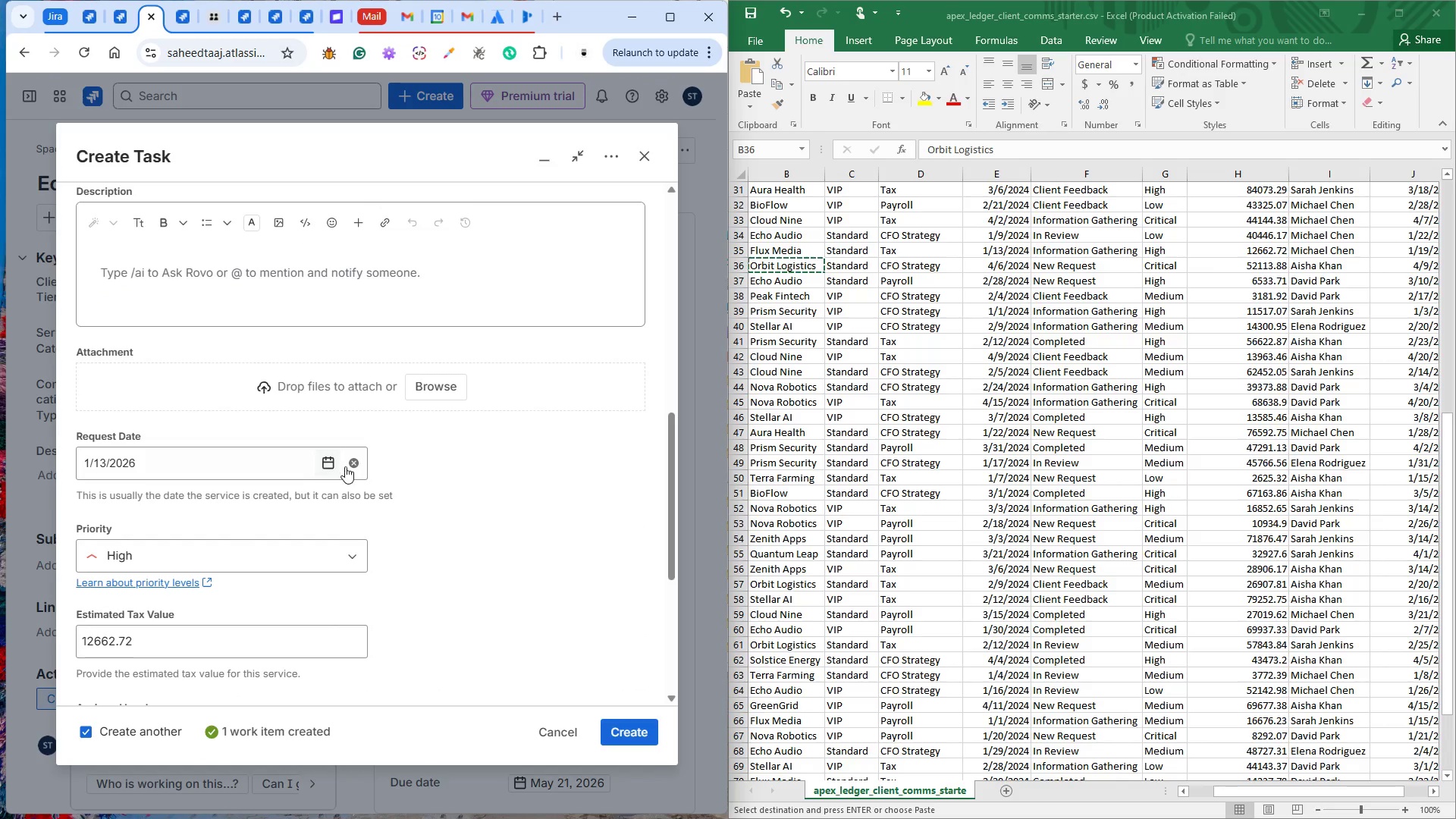 
left_click([357, 461])
 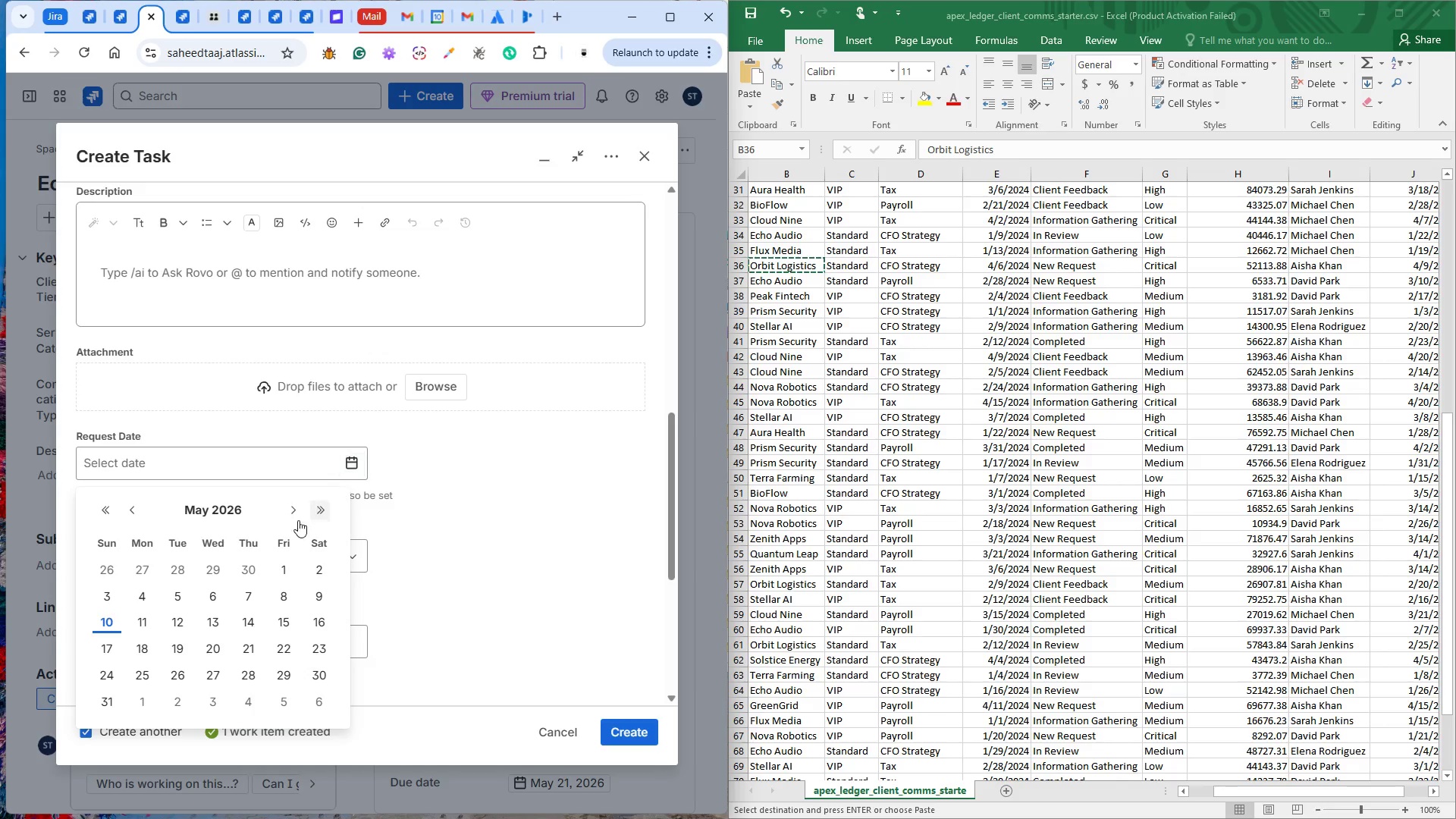 
left_click([140, 504])
 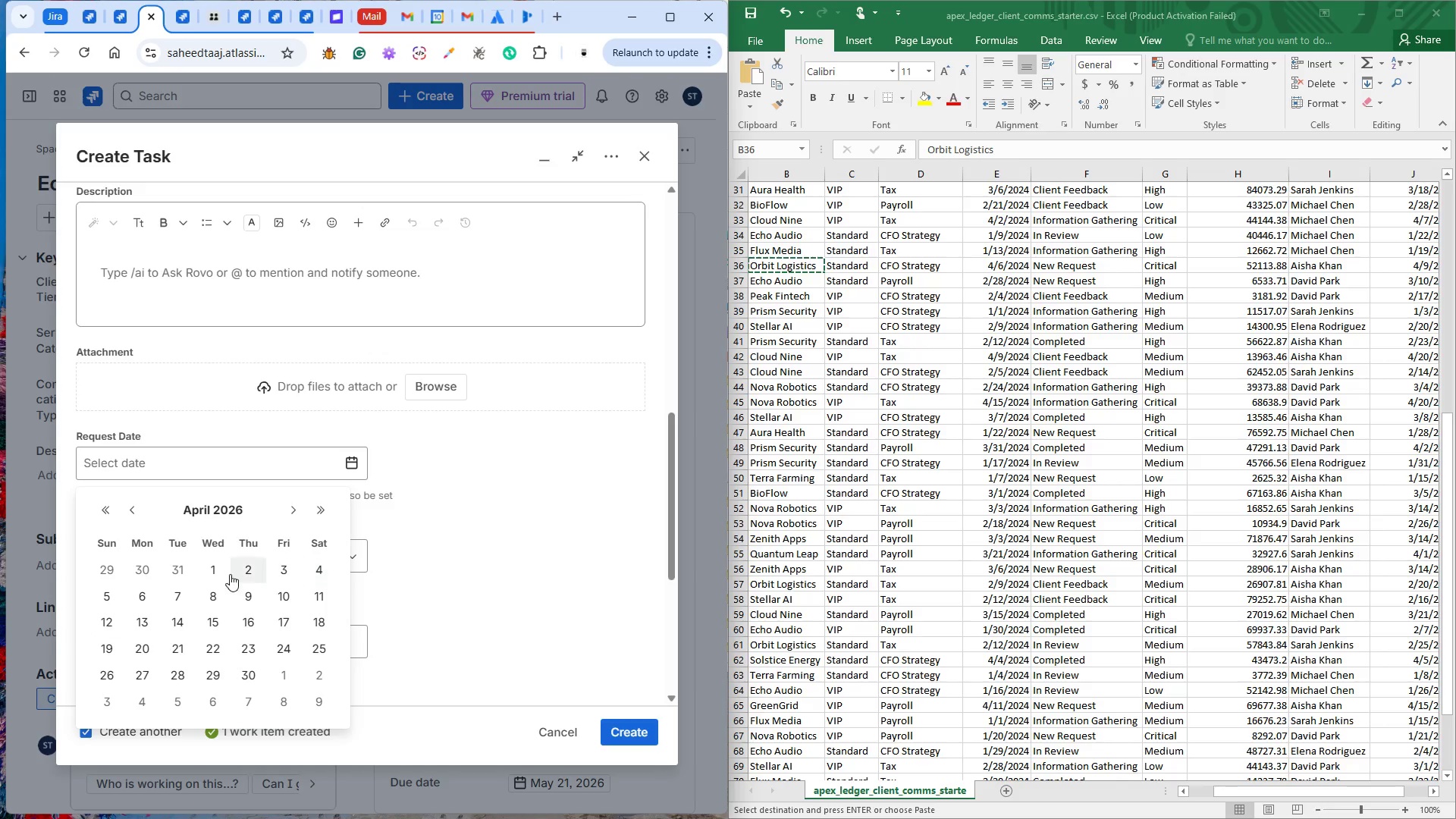 
left_click([146, 600])
 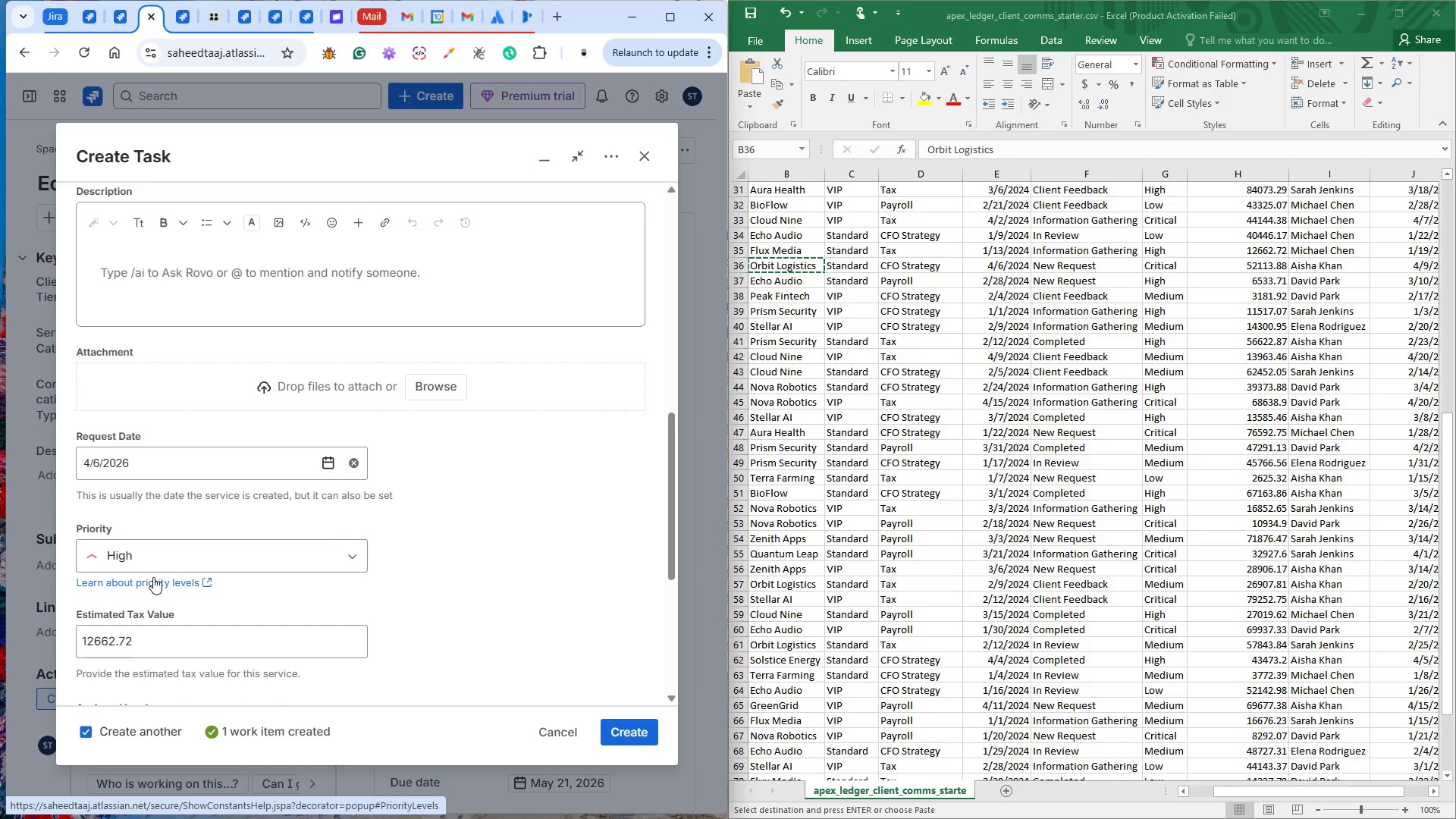 
left_click([257, 560])
 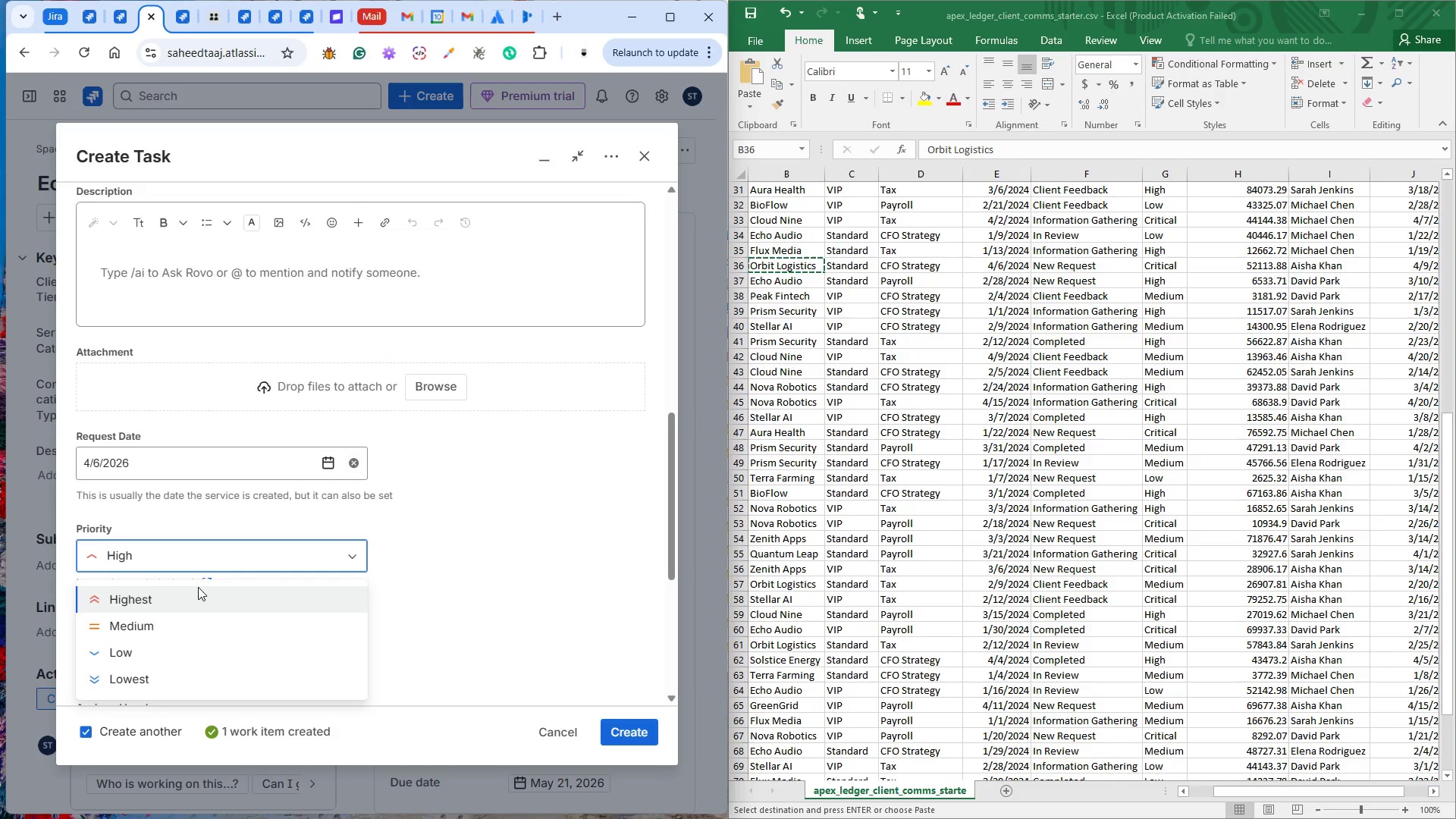 
left_click([198, 587])
 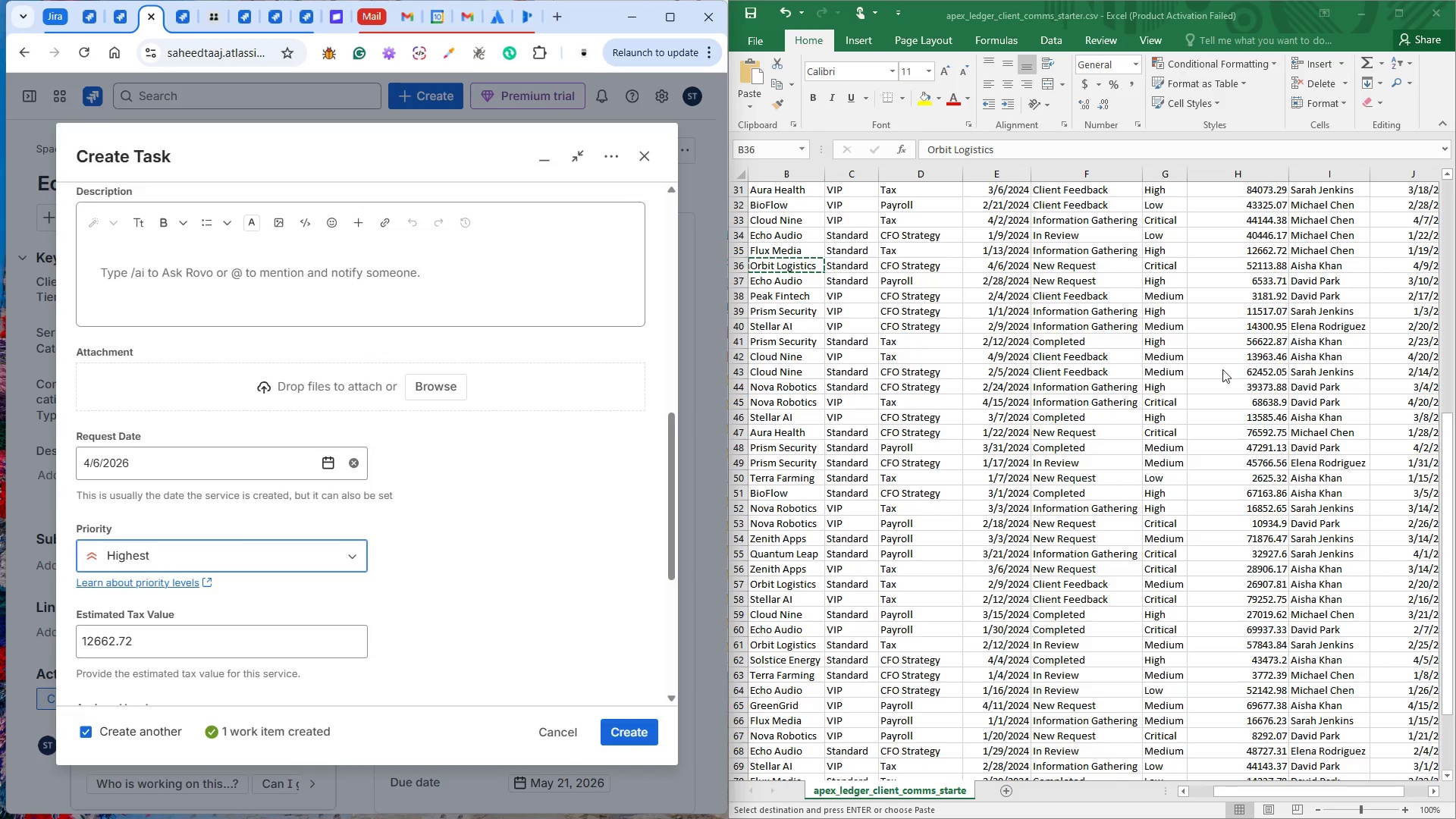 
wait(5.86)
 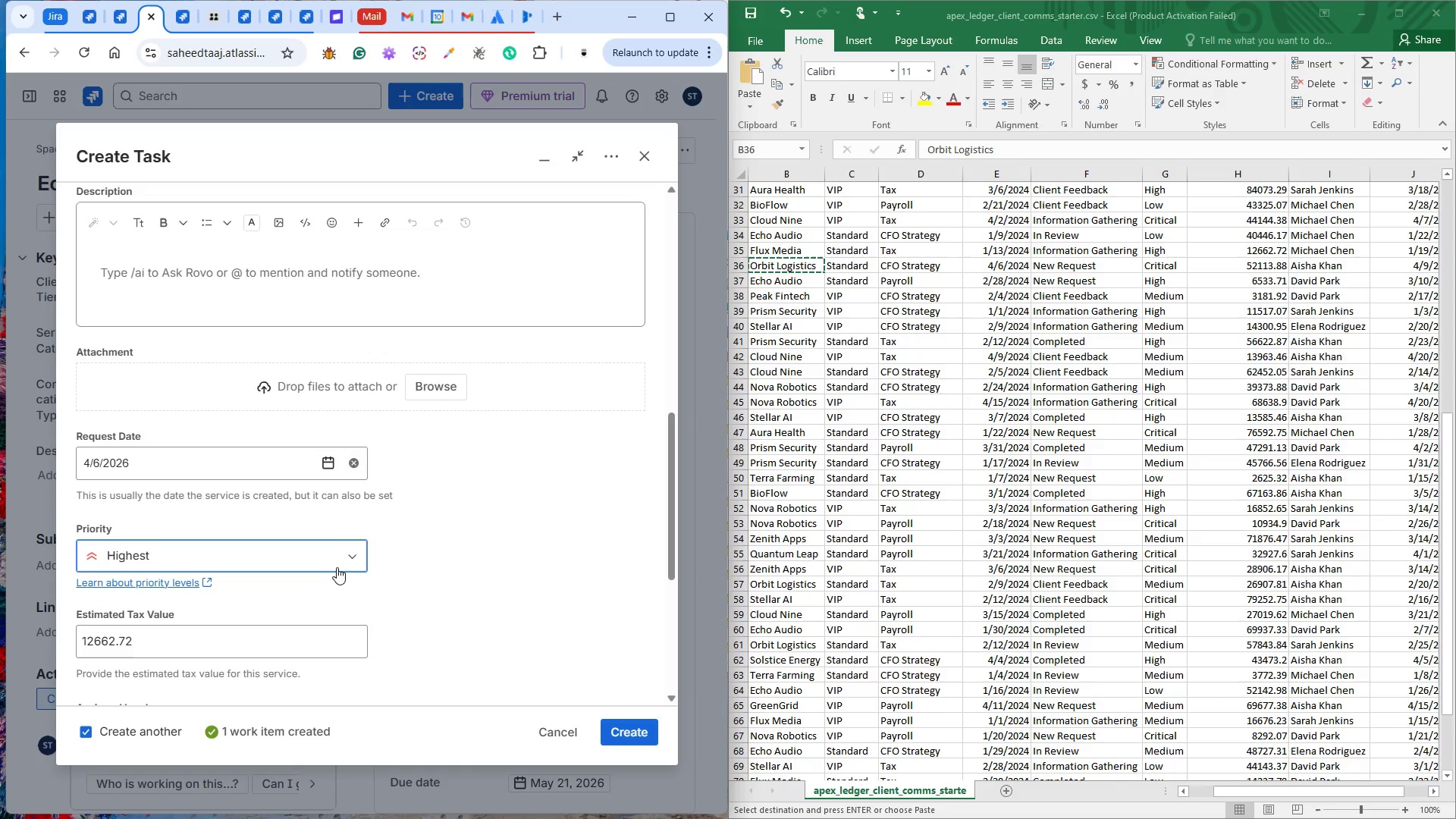 
left_click([1257, 263])
 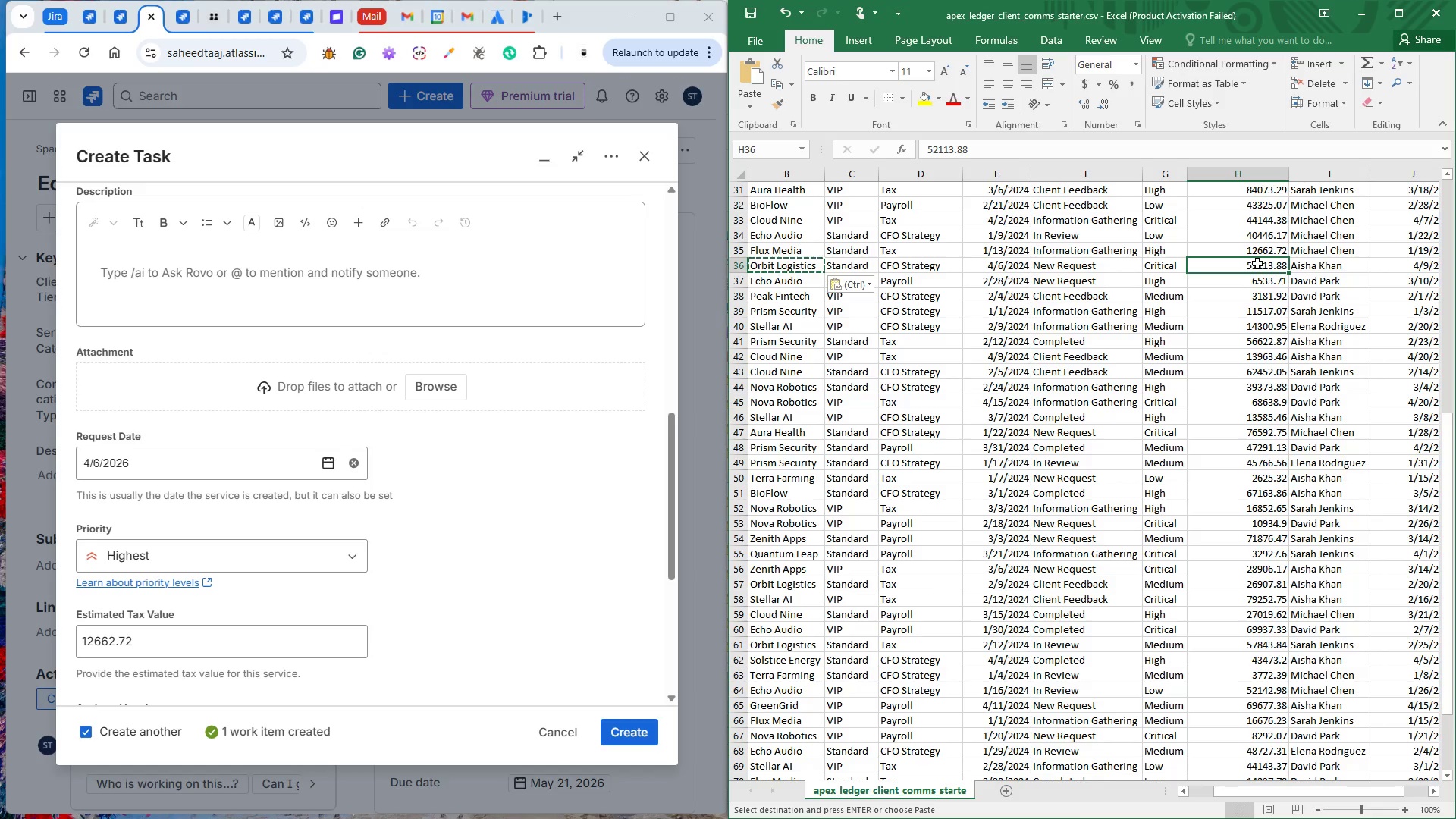 
key(Control+C)
 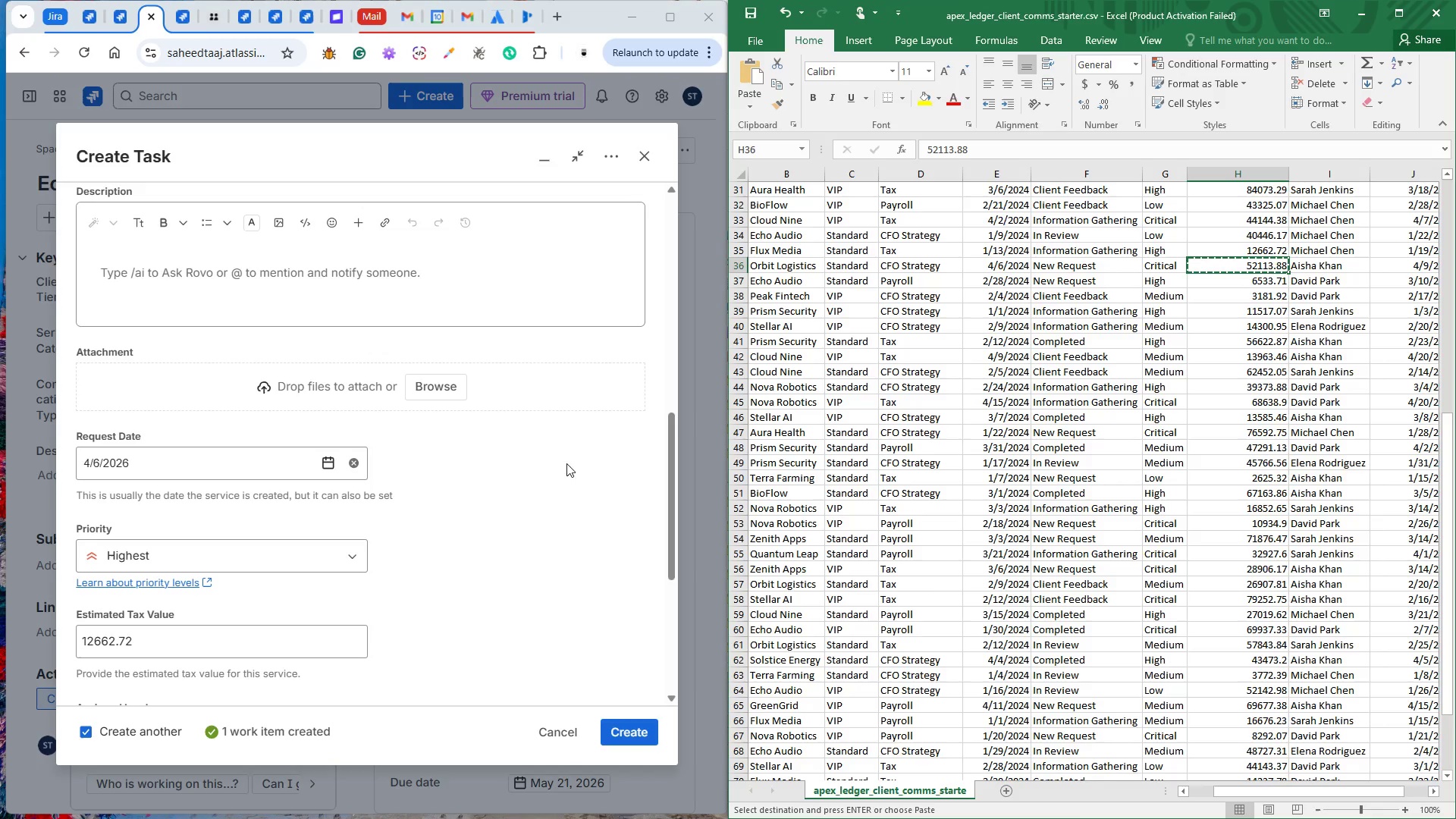 
scroll: coordinate [480, 469], scroll_direction: down, amount: 1.0
 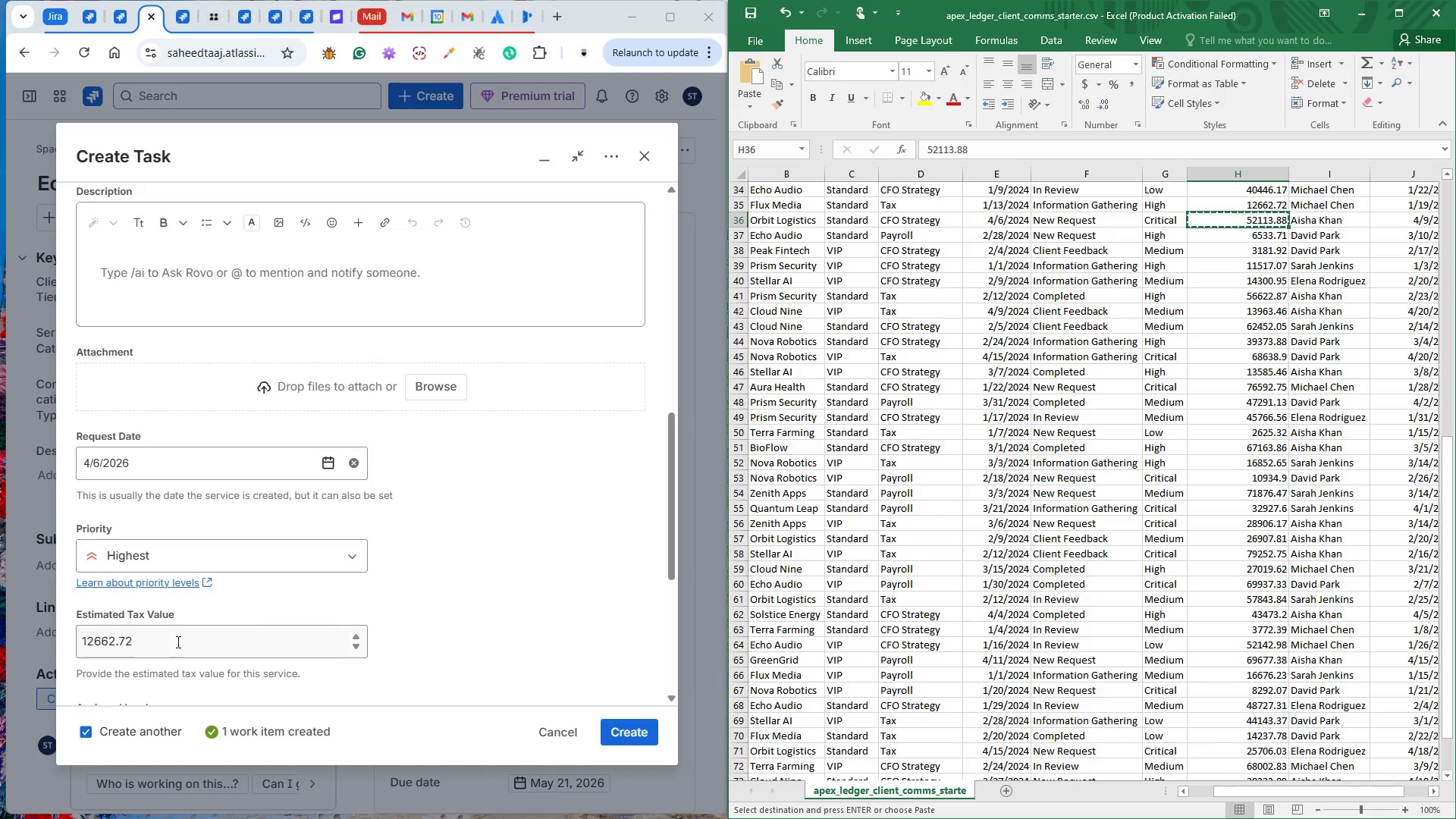 
left_click_drag(start_coordinate=[177, 642], to_coordinate=[62, 635])
 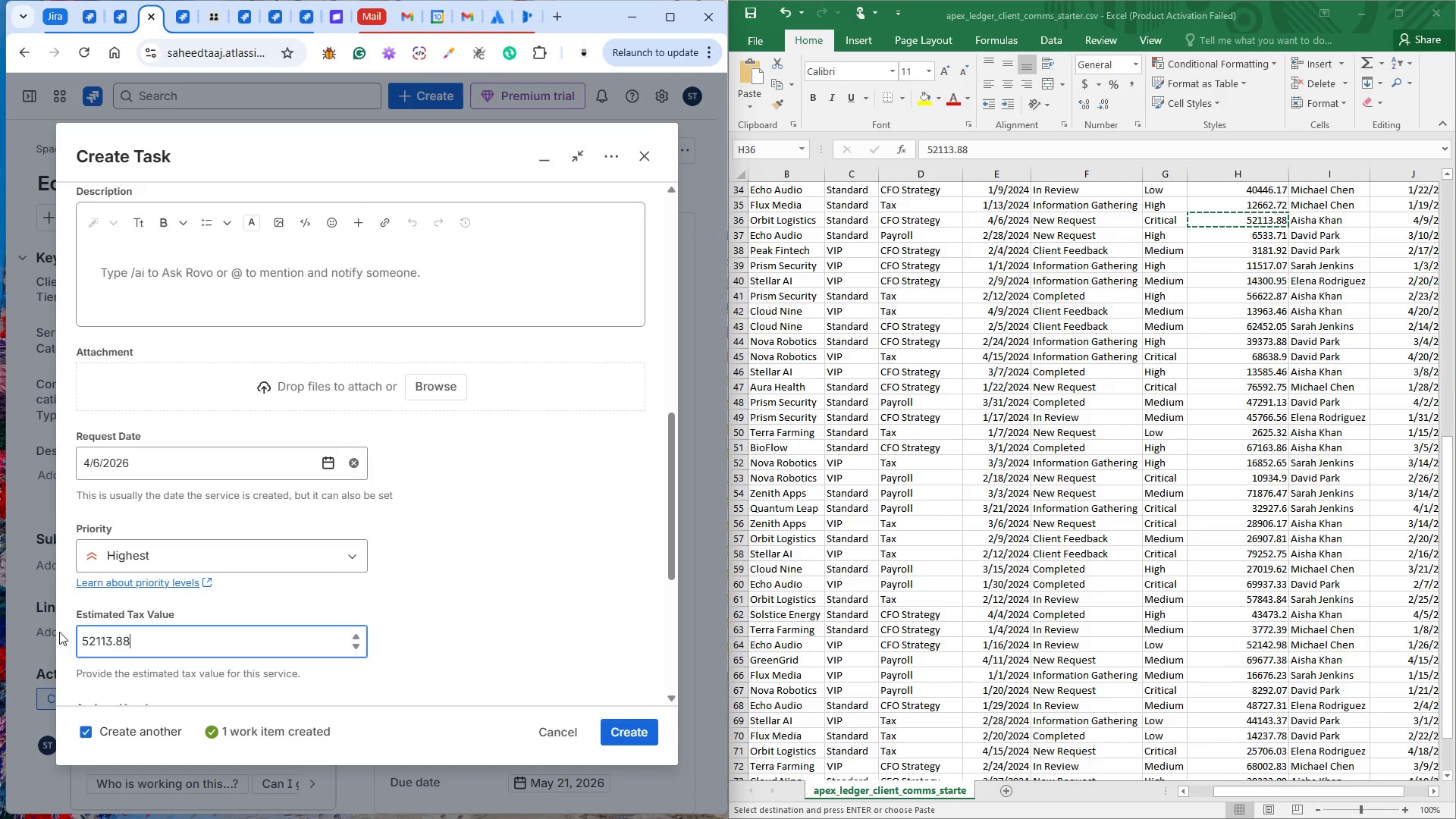 
key(Control+V)
 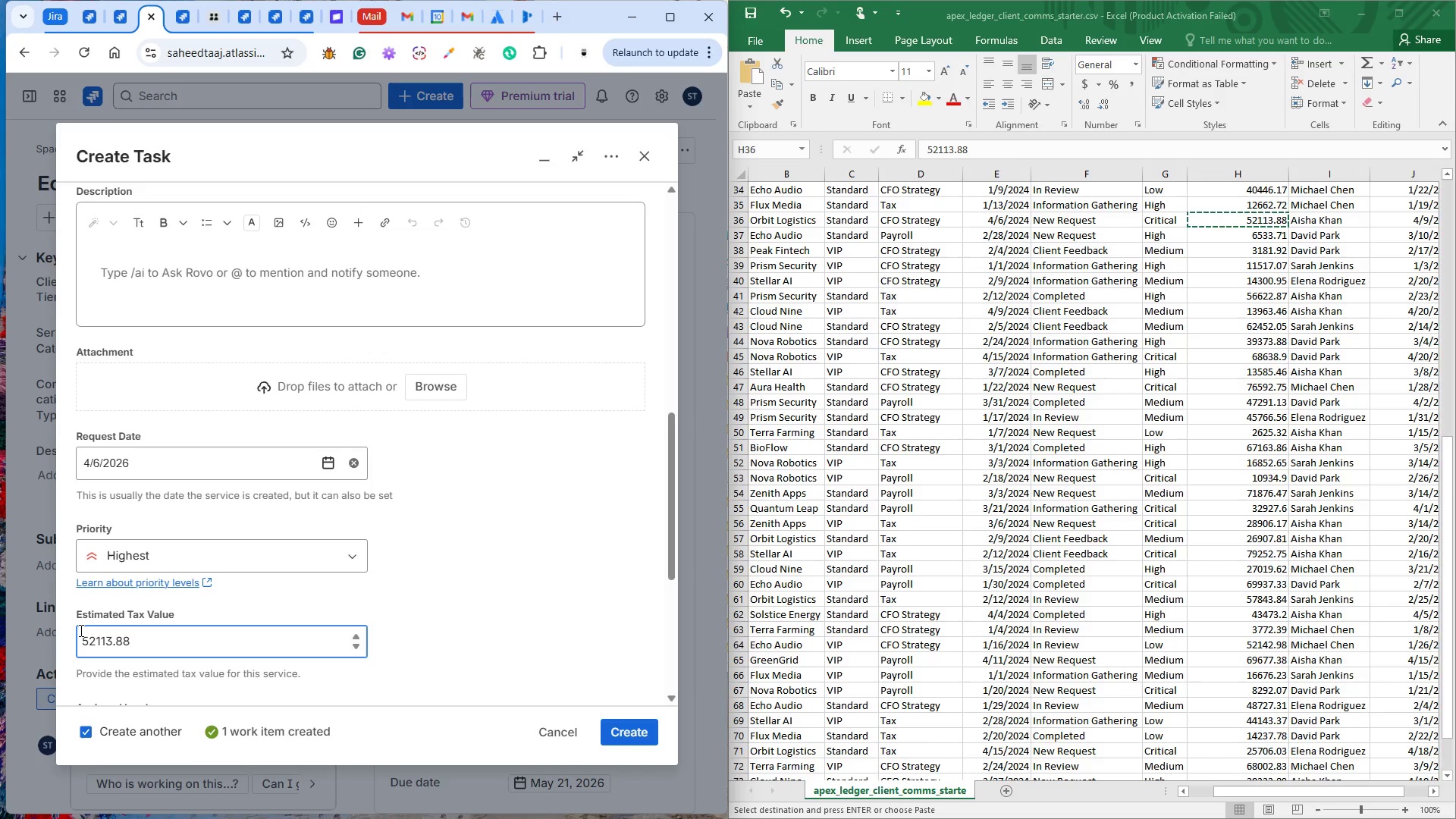 
scroll: coordinate [217, 598], scroll_direction: down, amount: 3.0
 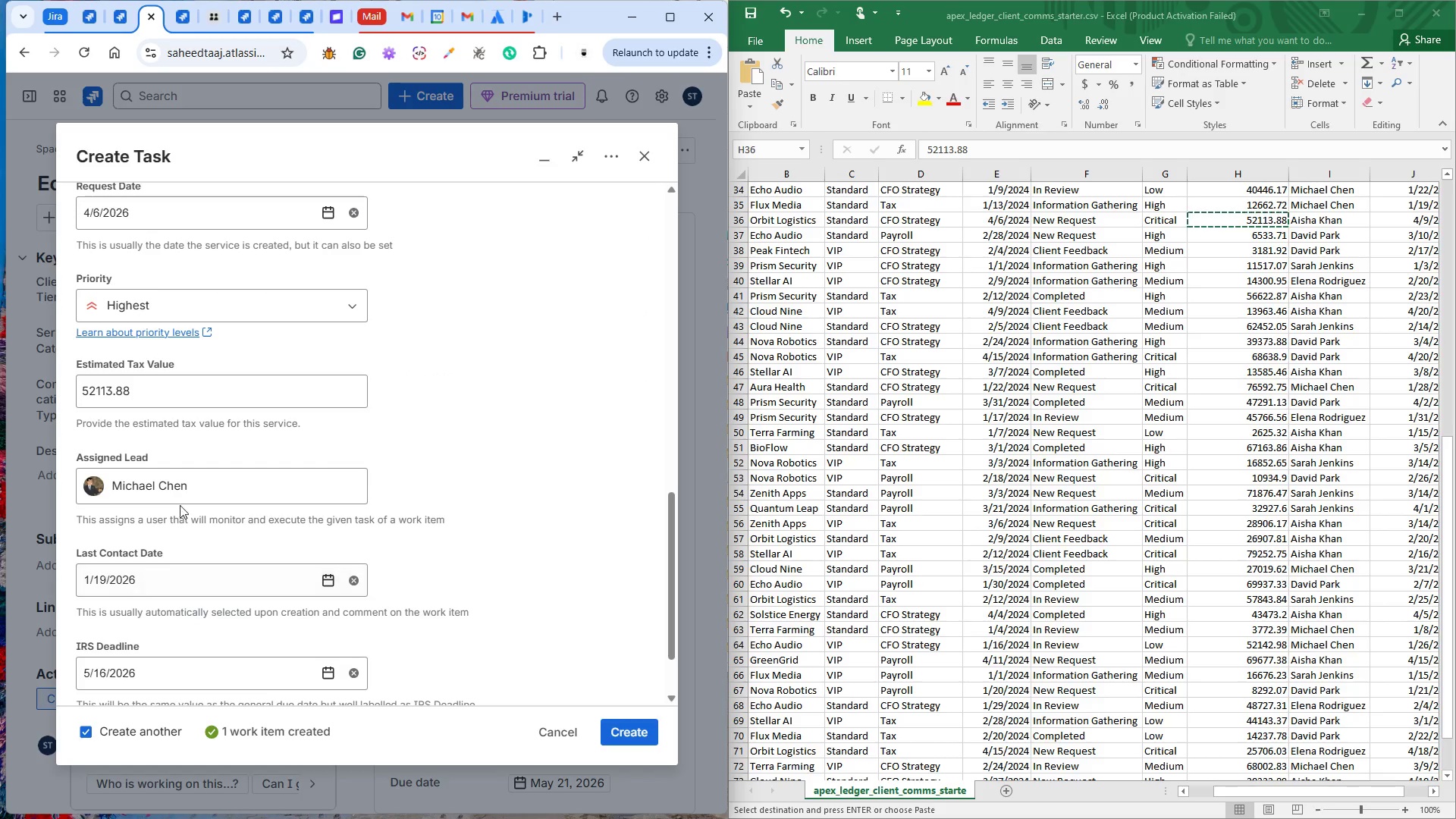 
left_click([180, 489])
 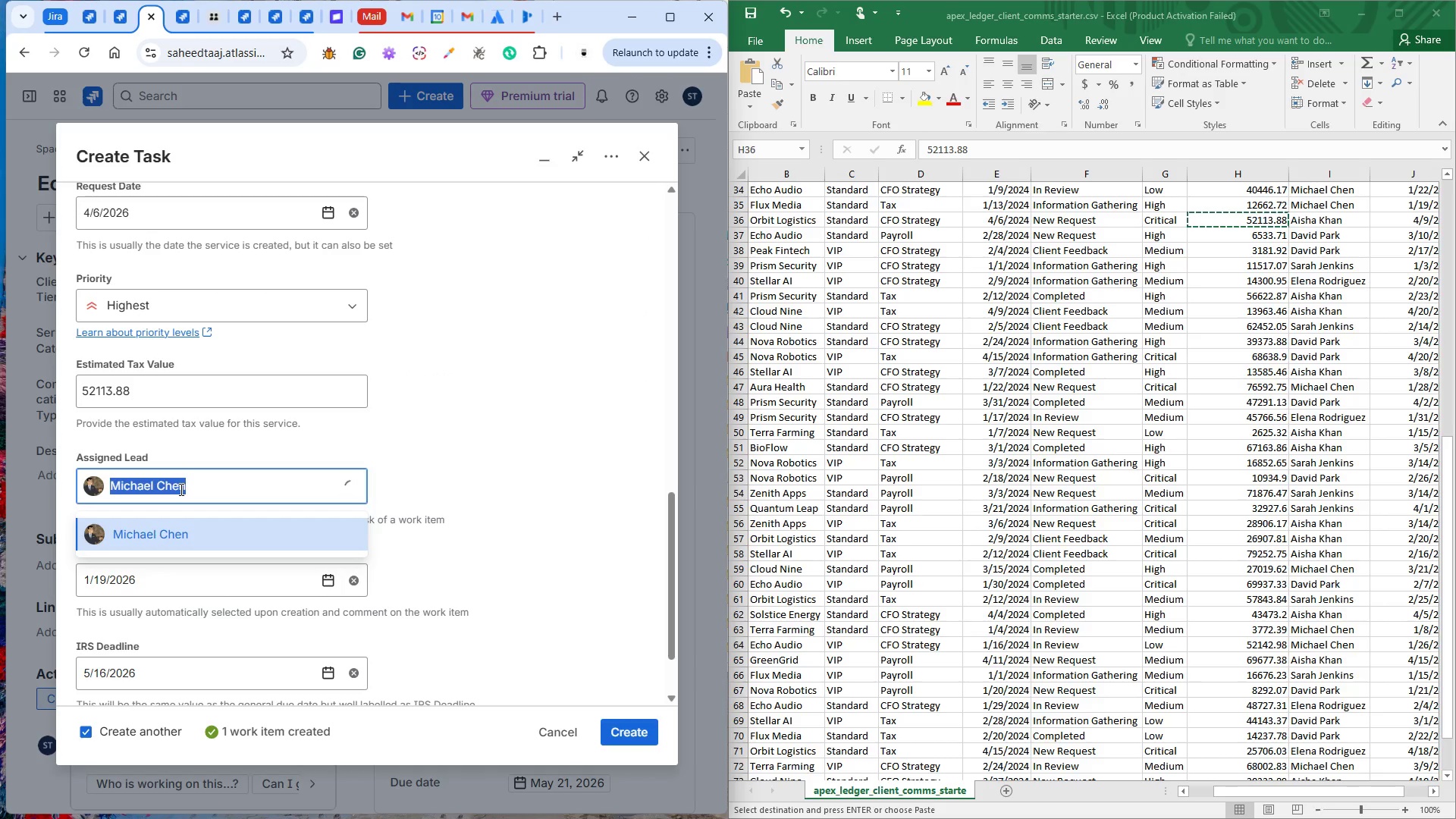 
type(ais)
 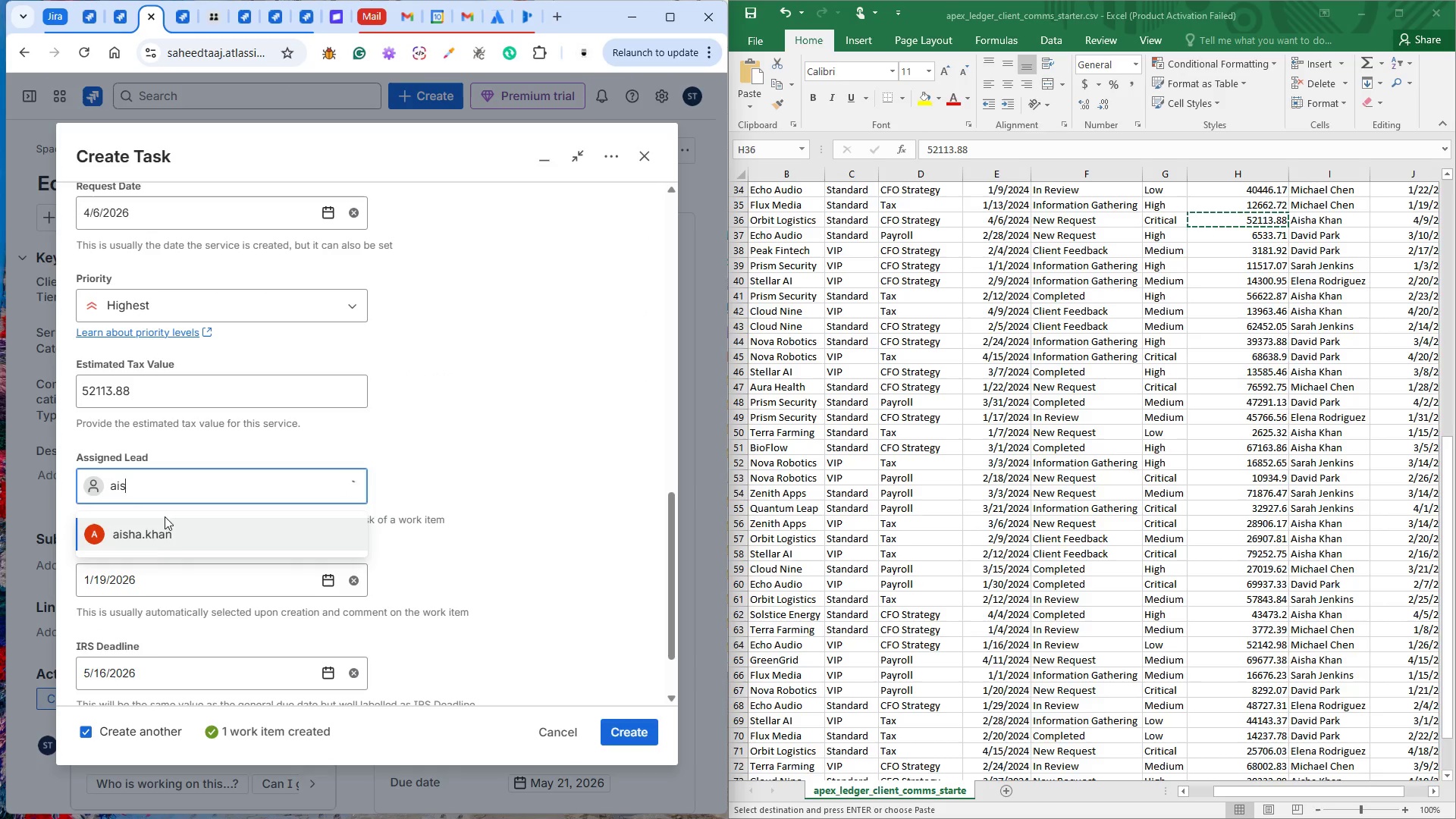 
left_click([158, 525])
 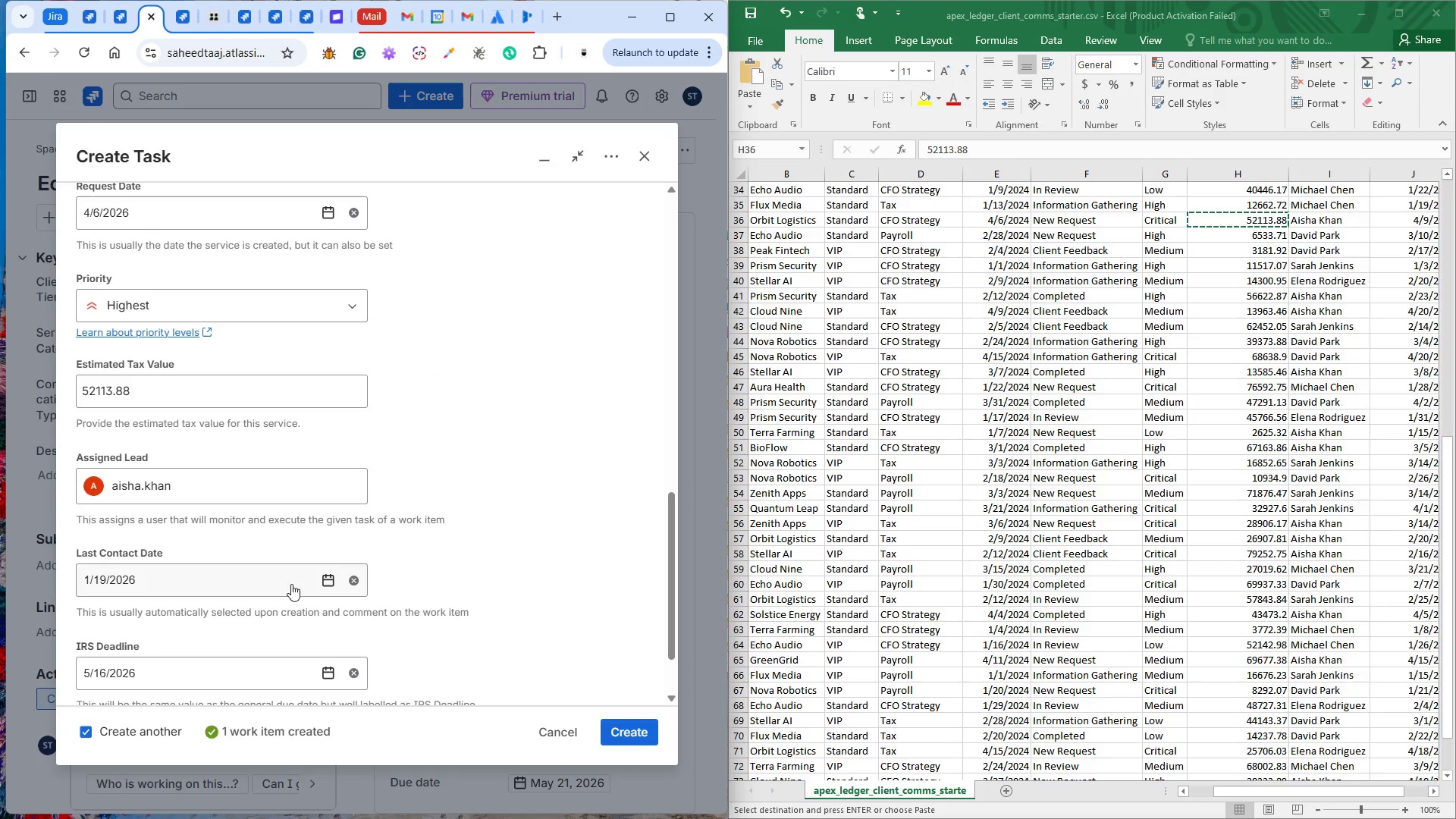 
left_click([322, 587])
 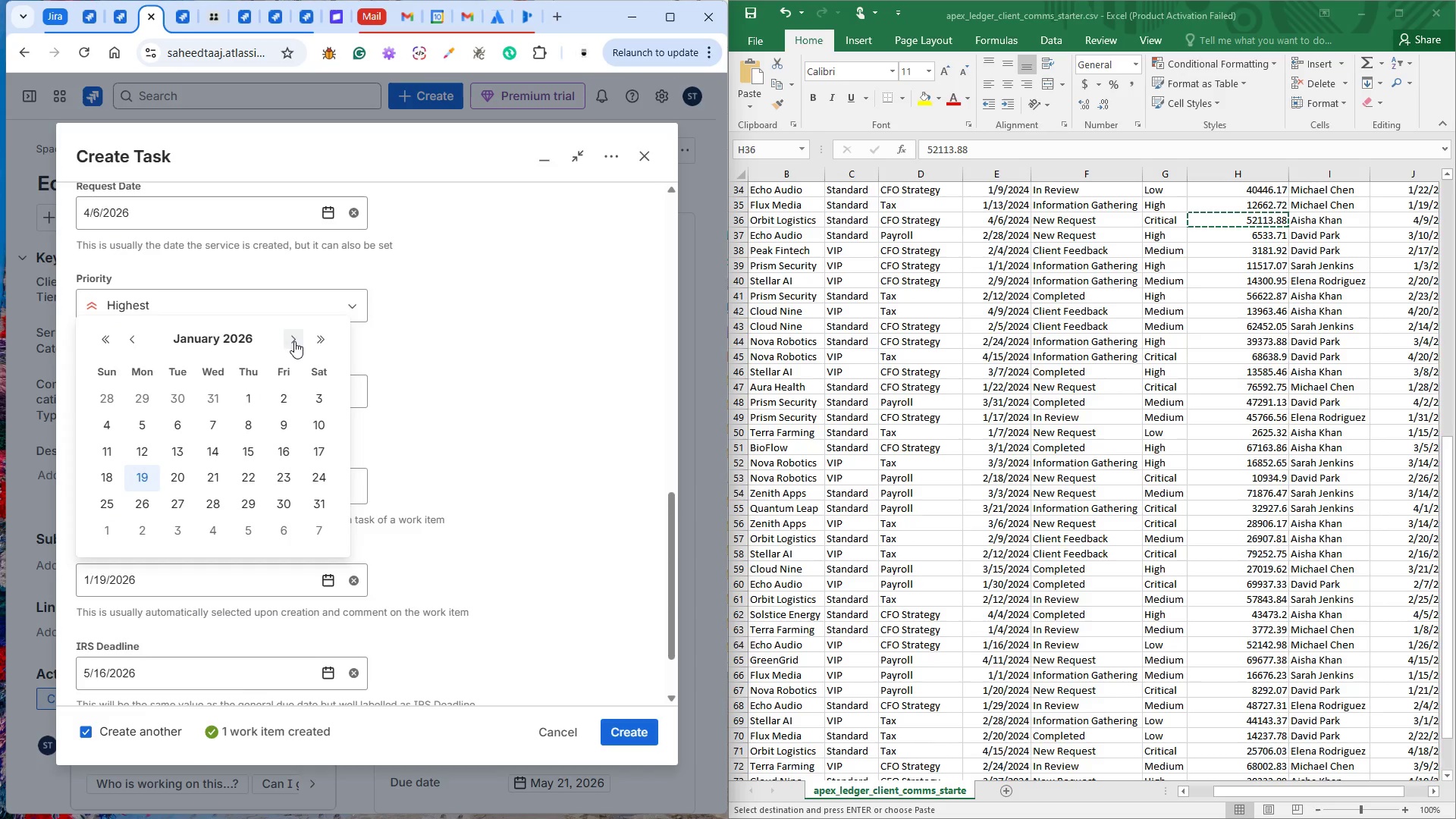 
double_click([294, 341])
 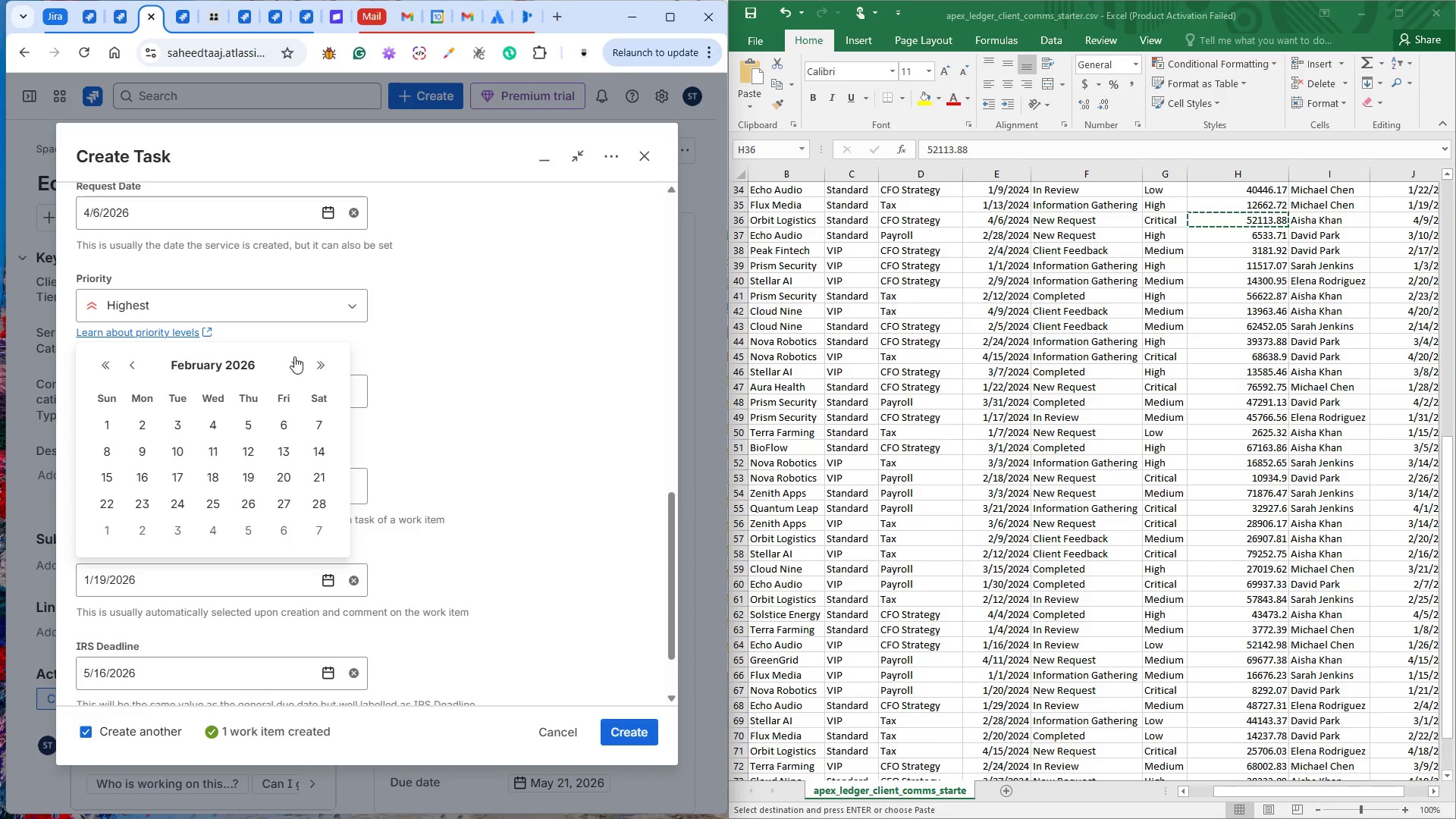 
left_click([294, 362])
 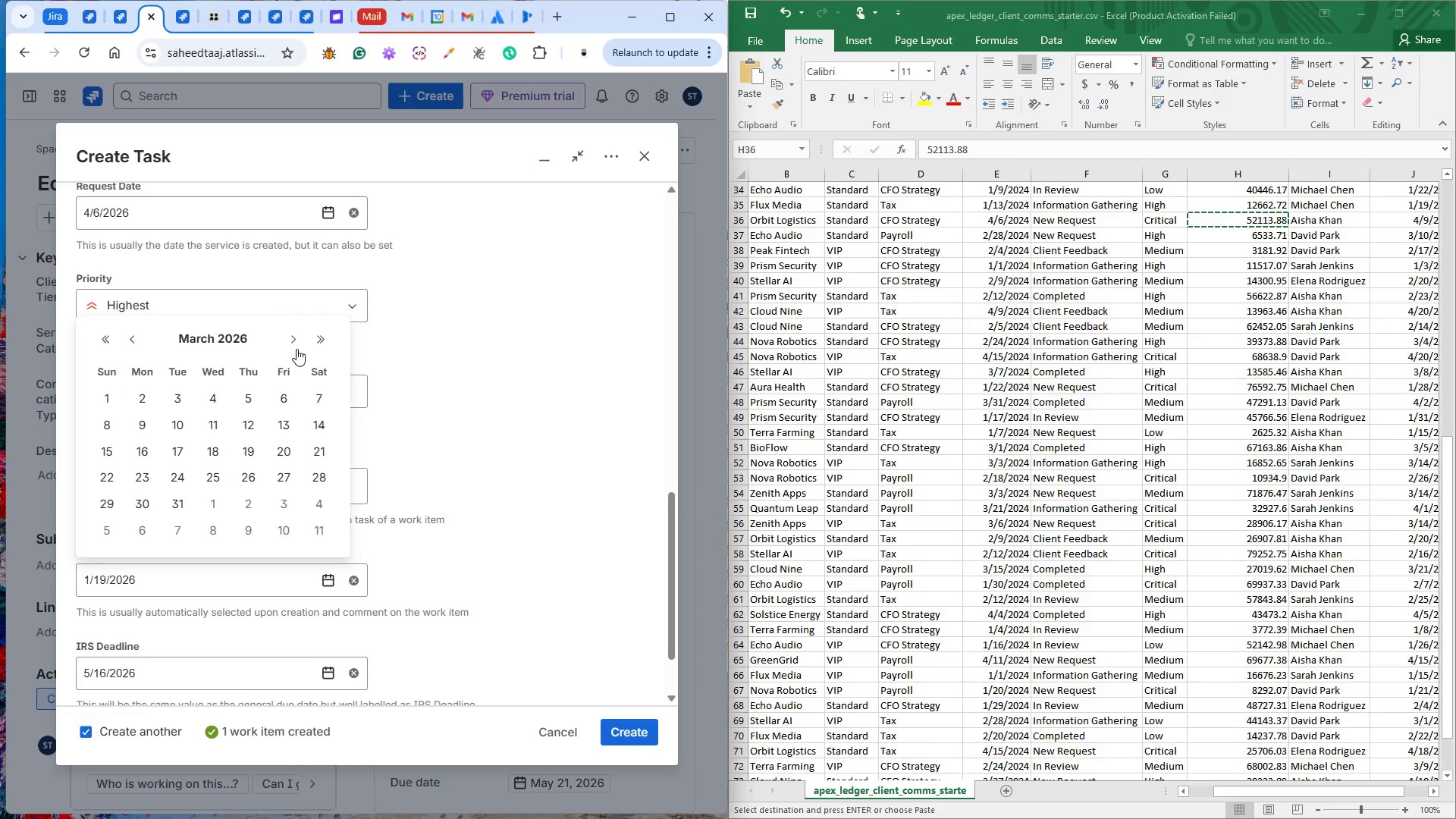 
left_click([293, 344])
 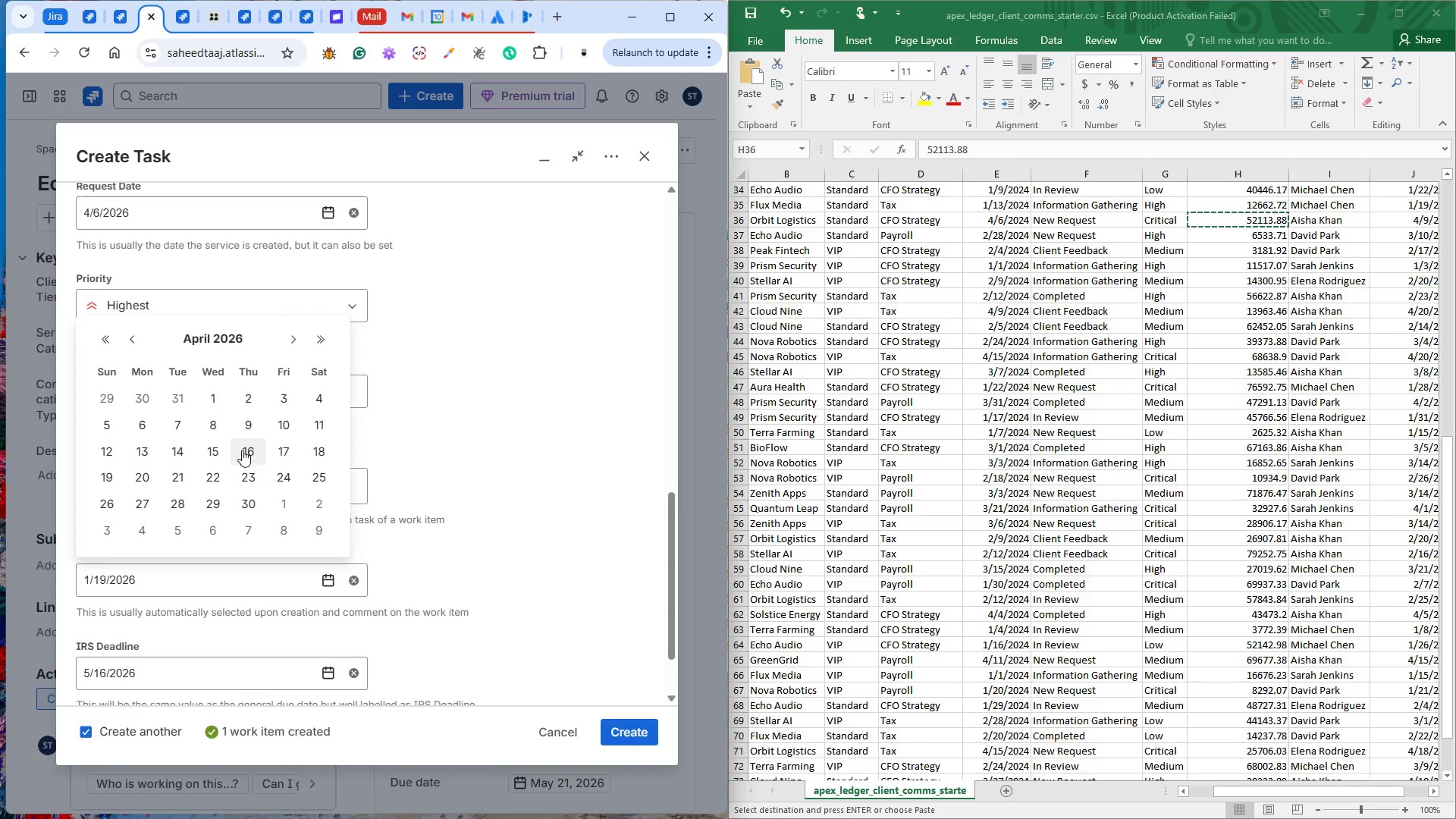 
left_click([243, 430])
 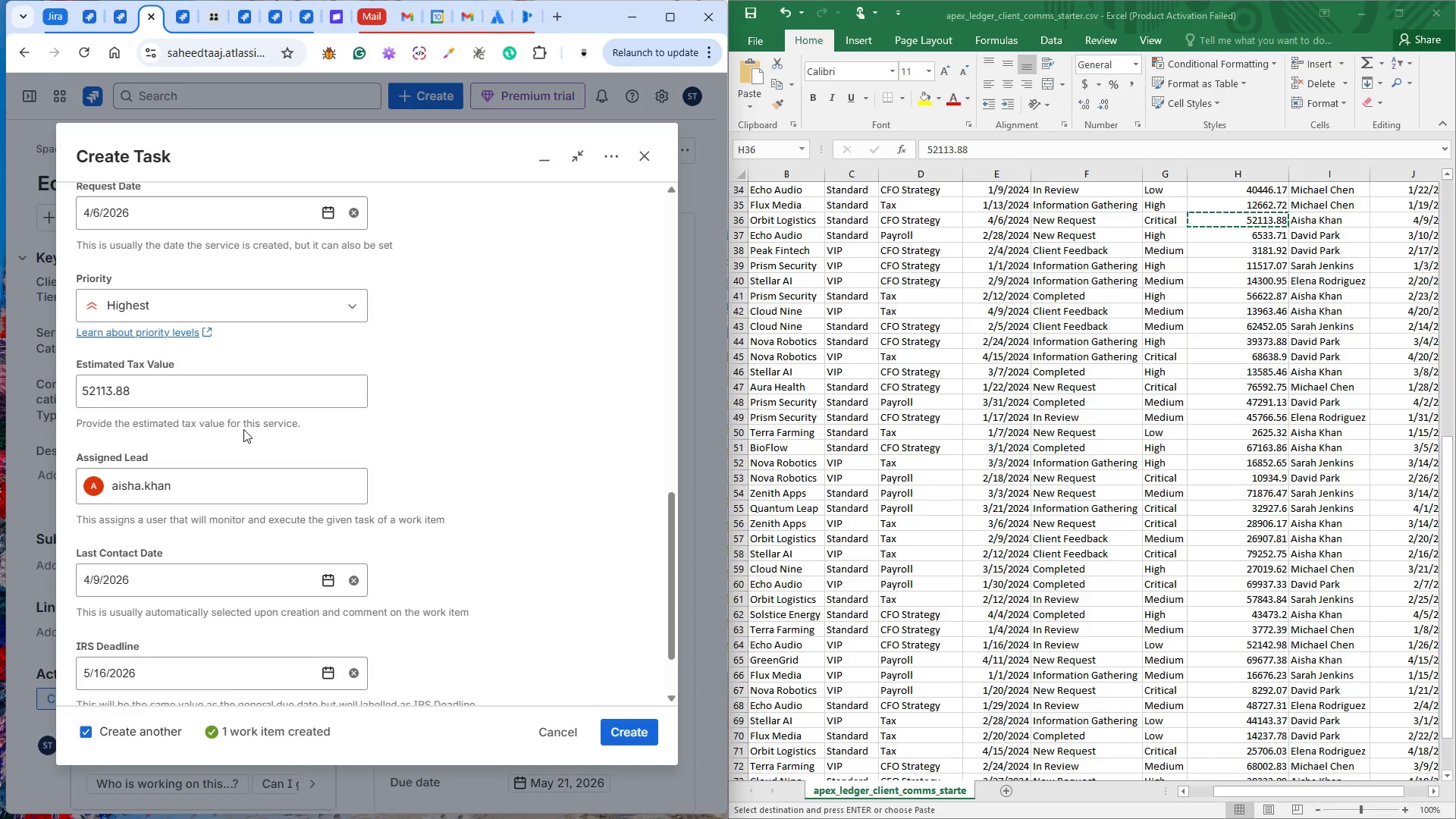 
wait(5.25)
 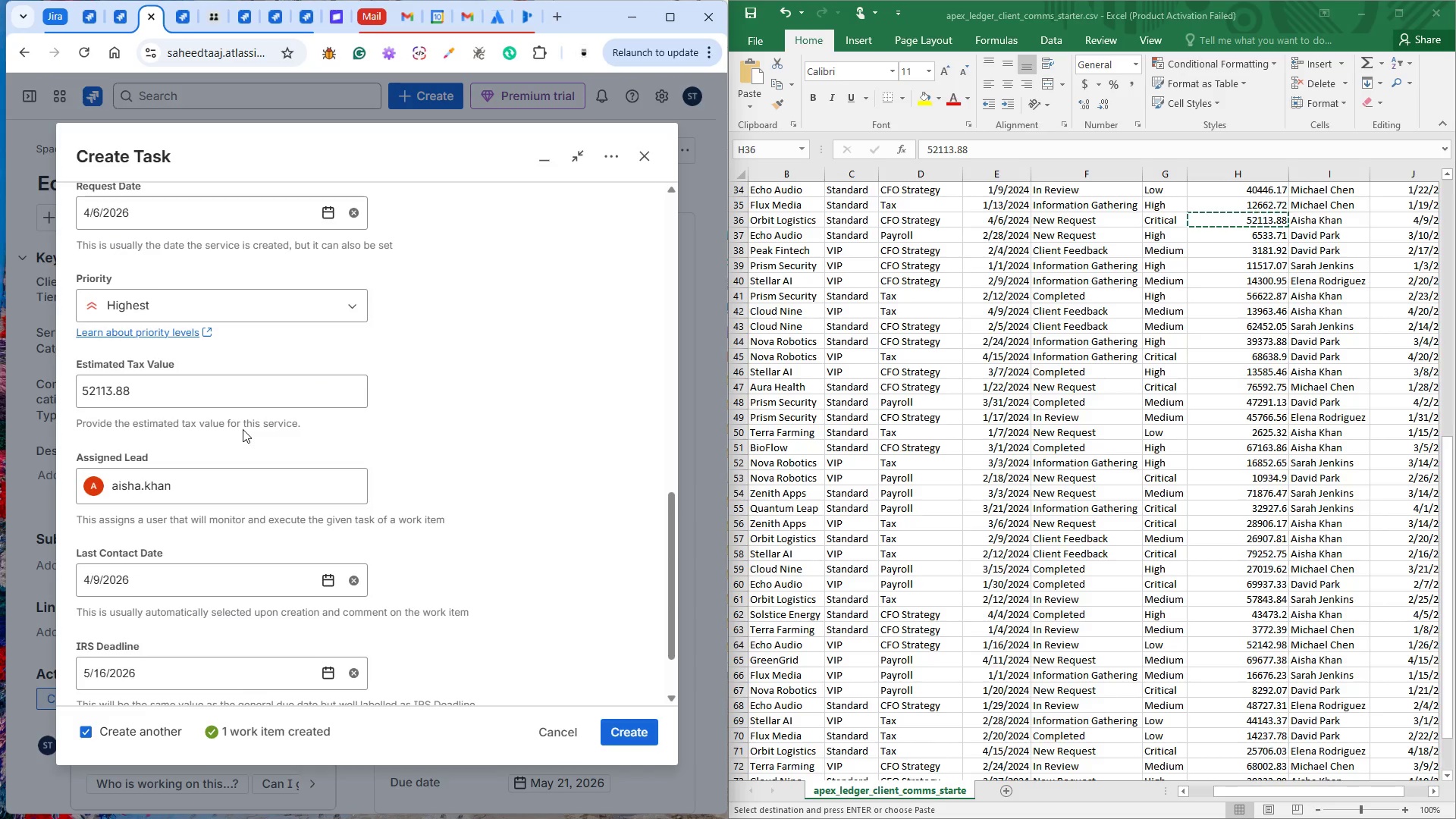 
hold_key(key=ControlLeft, duration=0.33)
 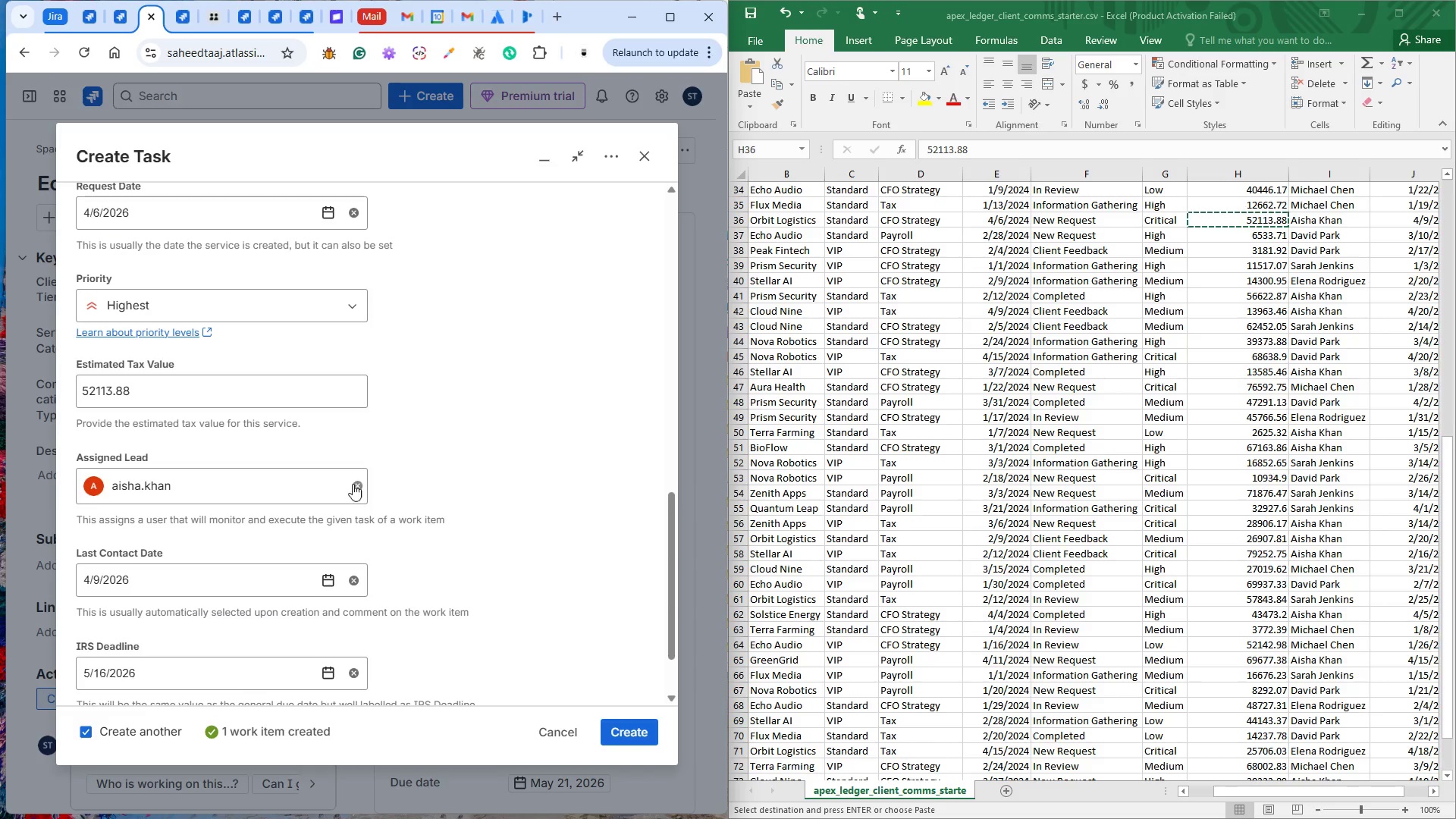 
scroll: coordinate [414, 563], scroll_direction: down, amount: 3.0
 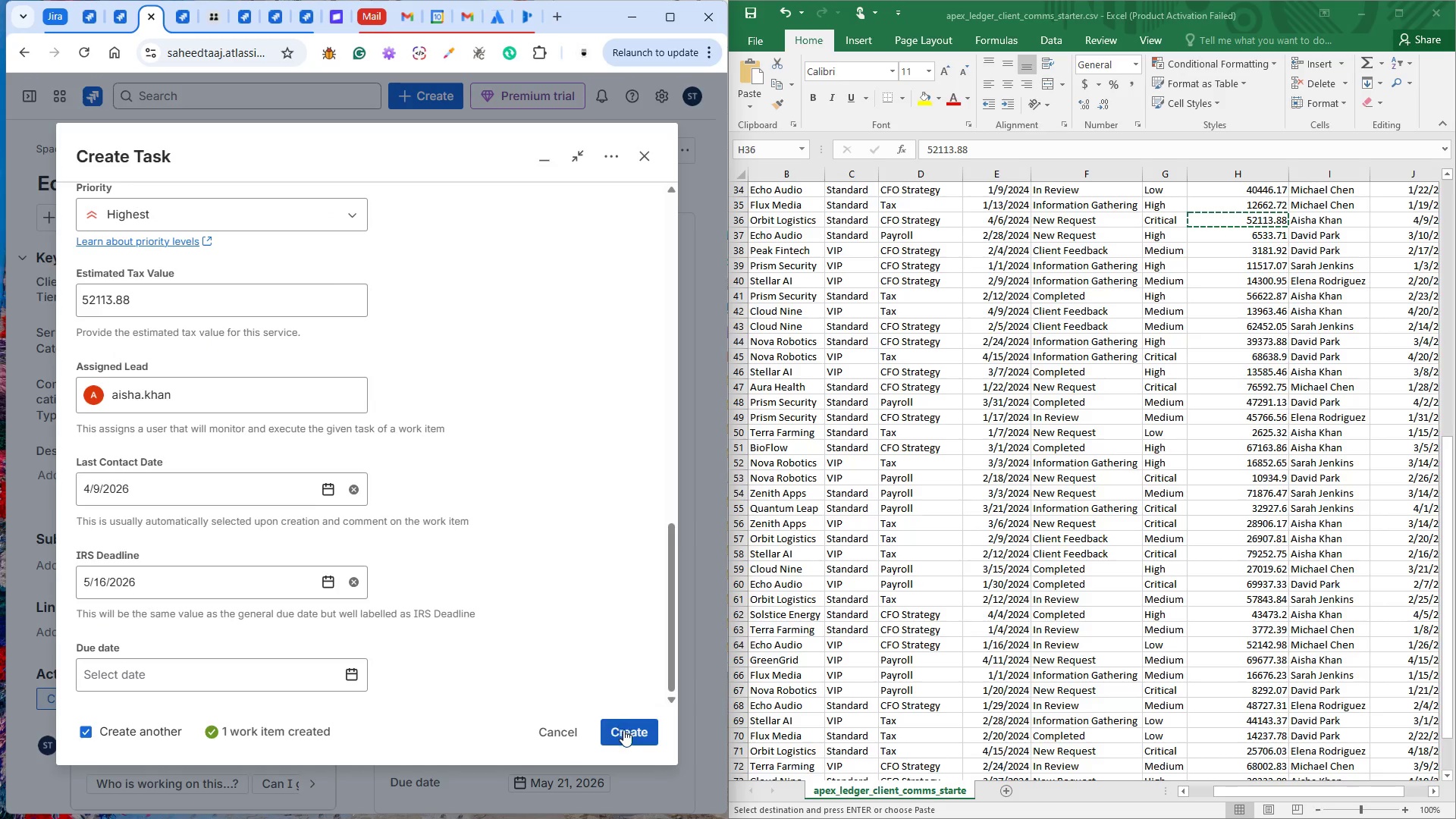 
wait(11.97)
 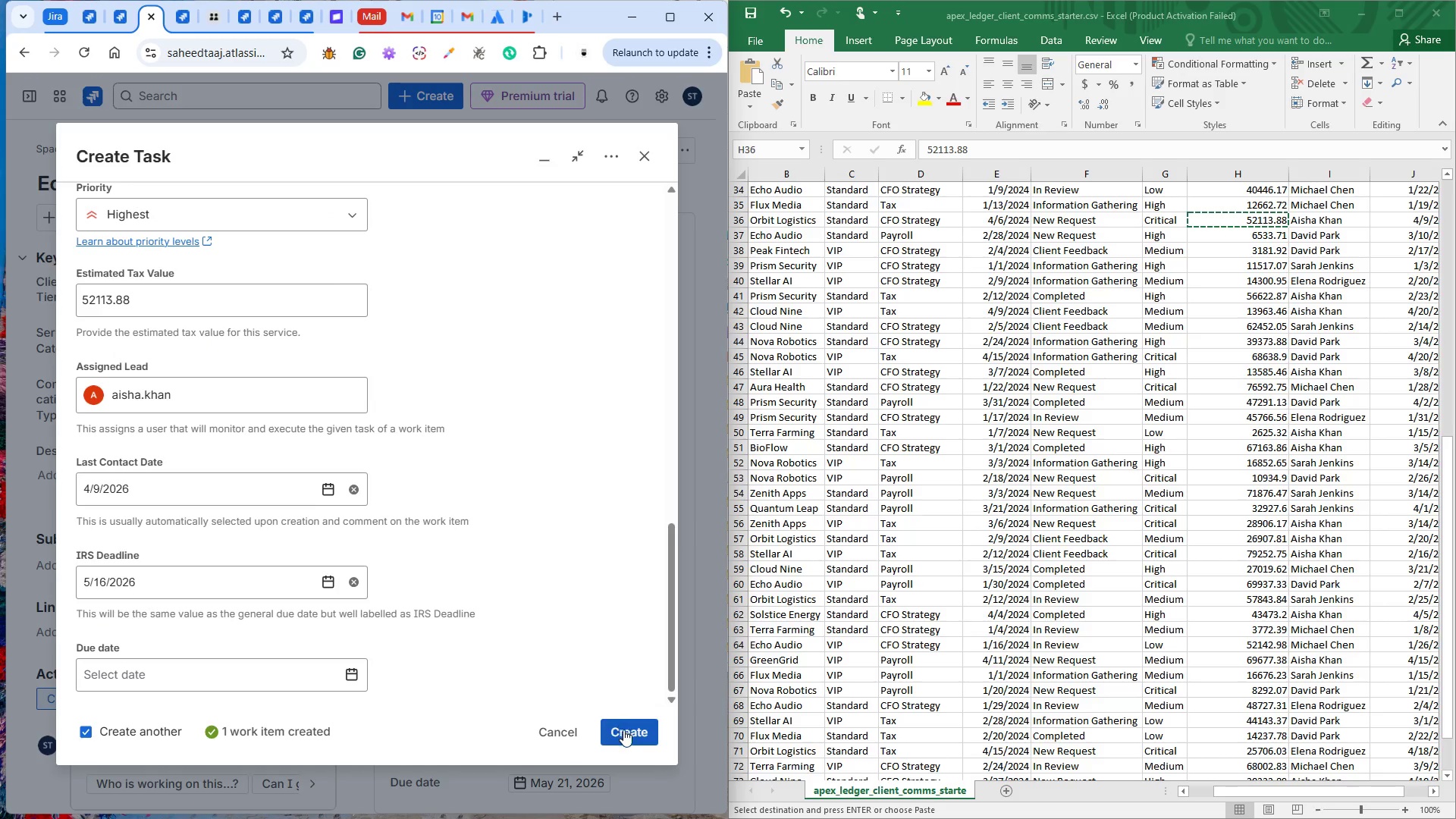 
left_click([1167, 240])
 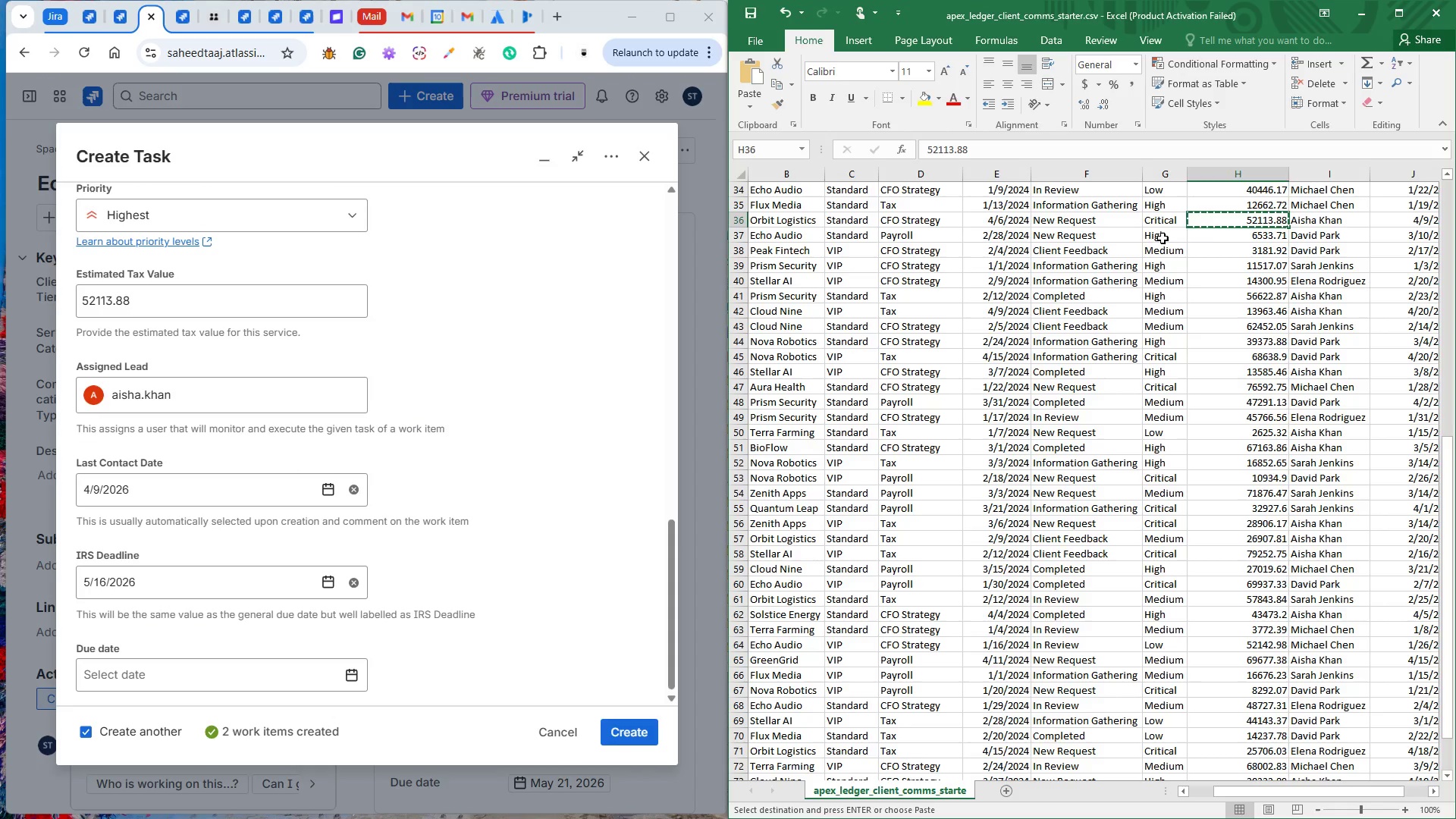 
left_click([1163, 238])
 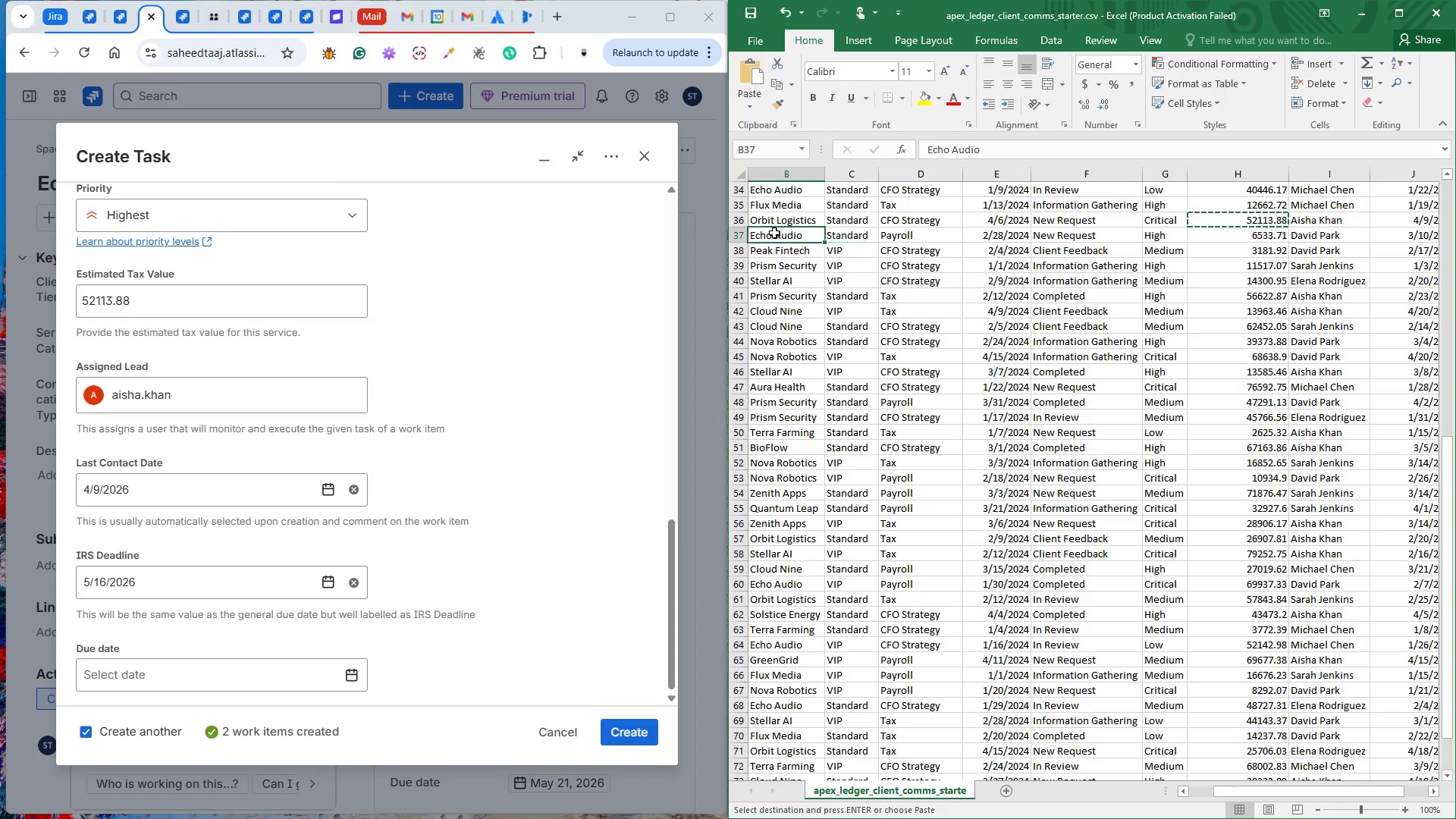 
key(Control+C)
 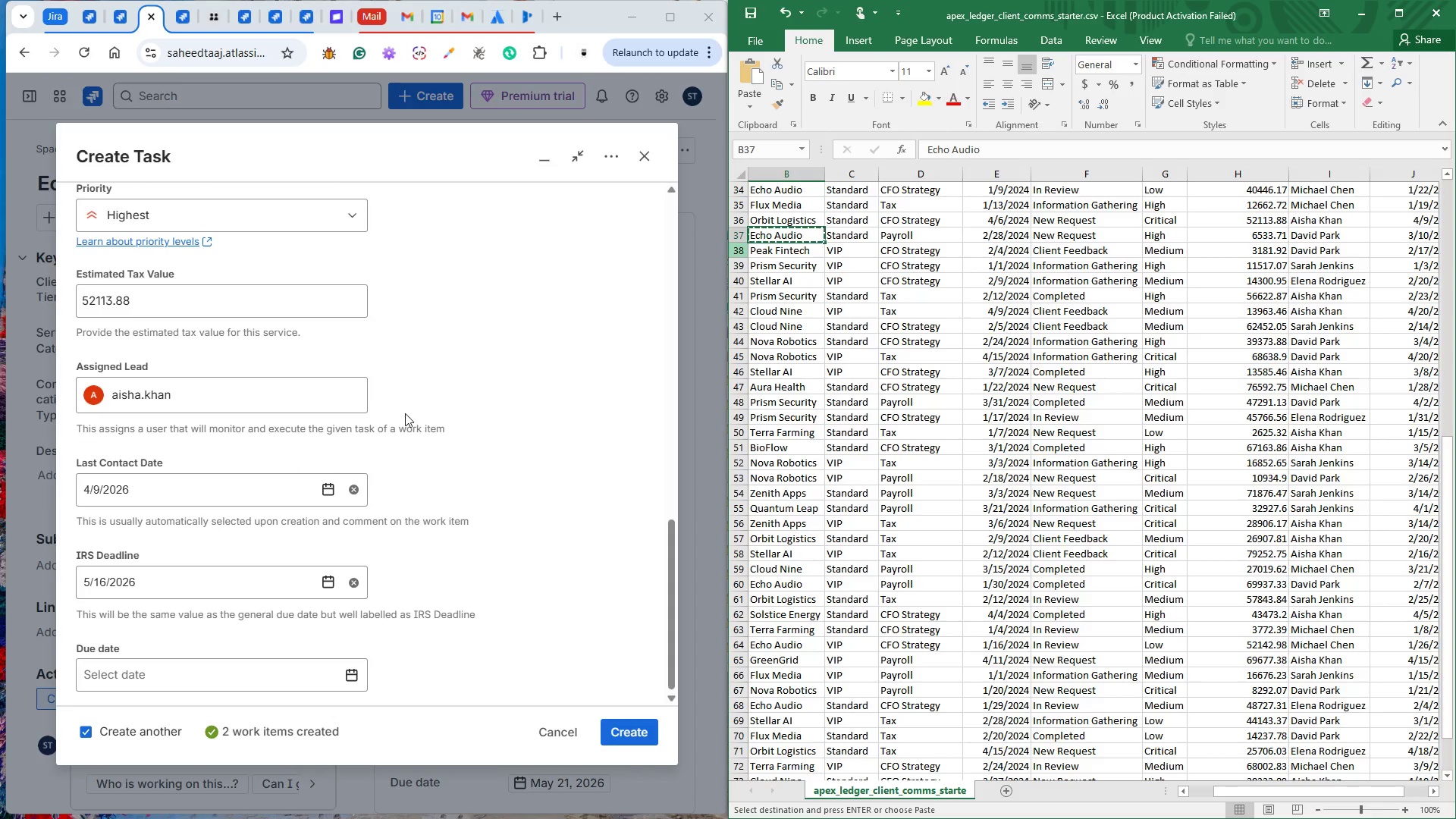 
scroll: coordinate [389, 401], scroll_direction: up, amount: 5.0
 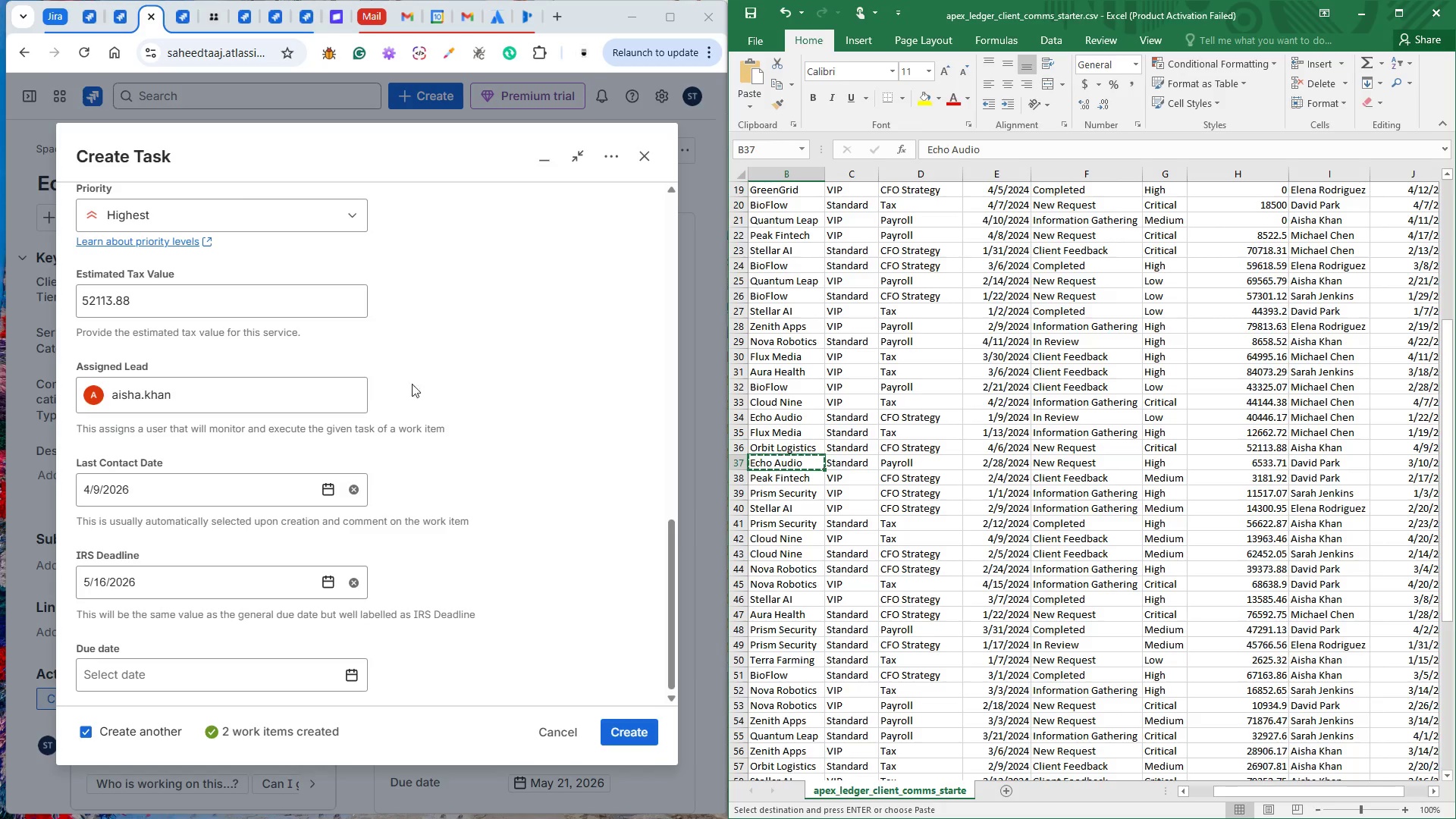 
scroll: coordinate [429, 383], scroll_direction: down, amount: 4.0
 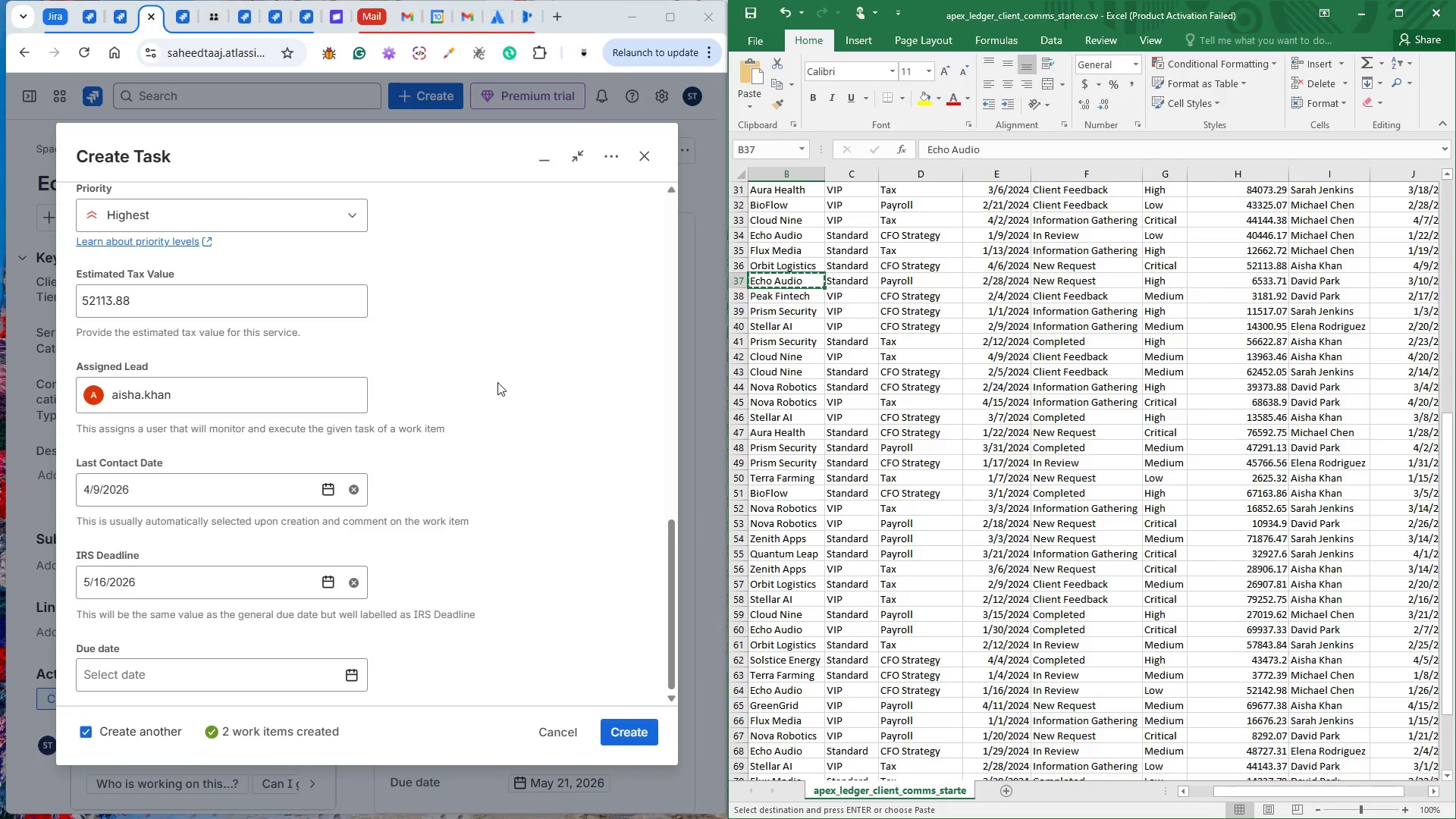 
left_click([497, 382])
 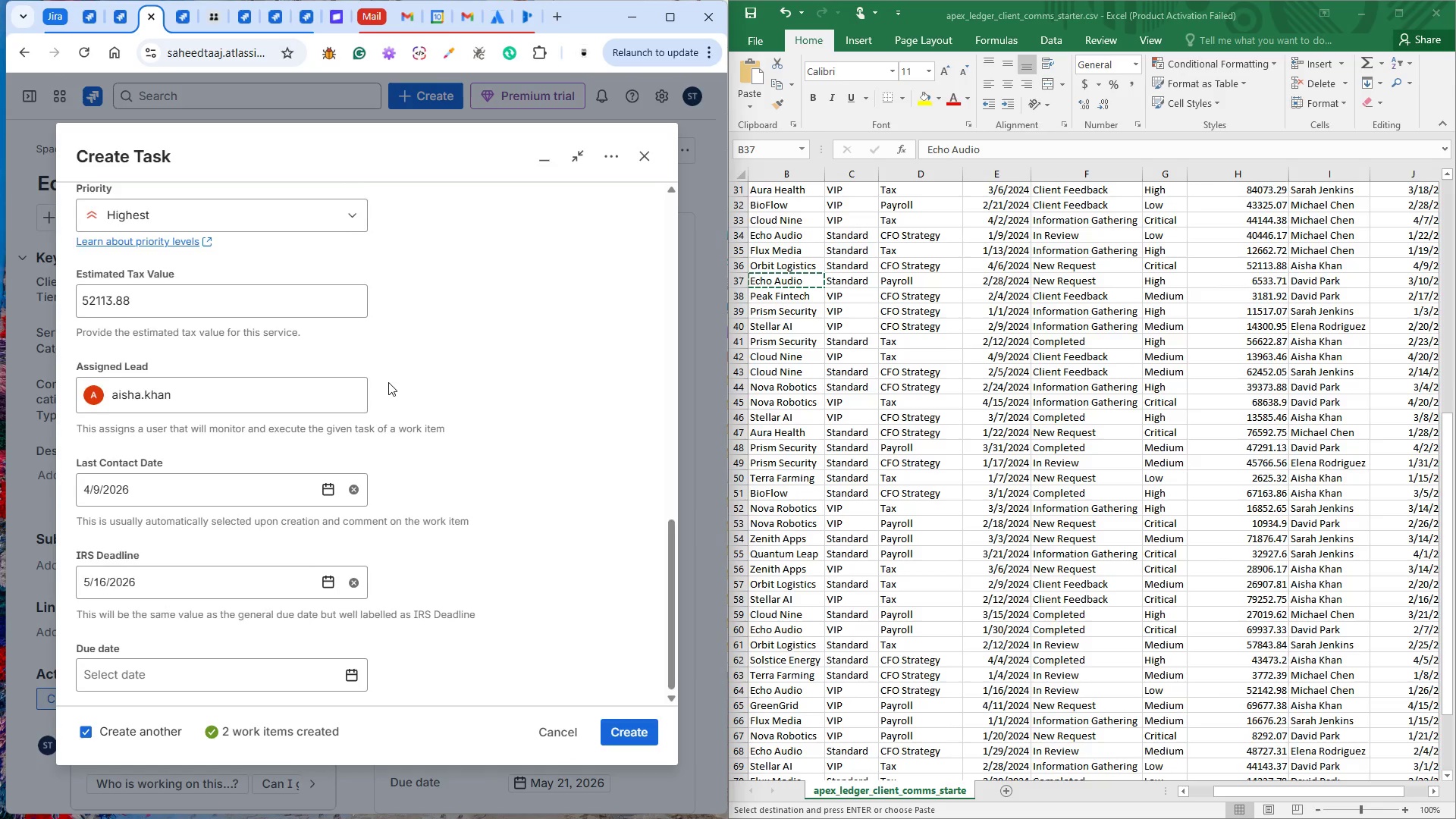 
scroll: coordinate [225, 406], scroll_direction: up, amount: 10.0
 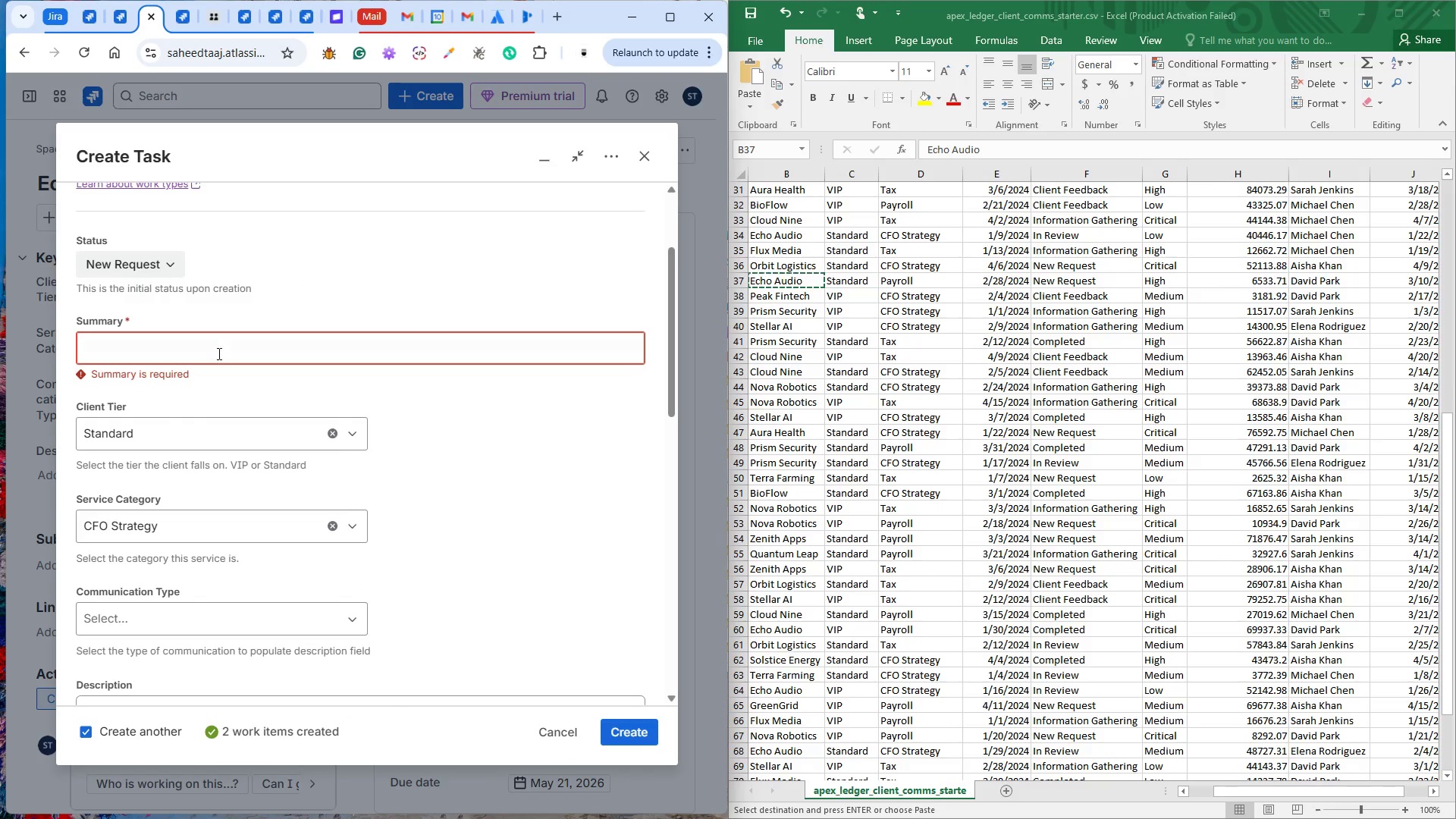 
left_click([218, 352])
 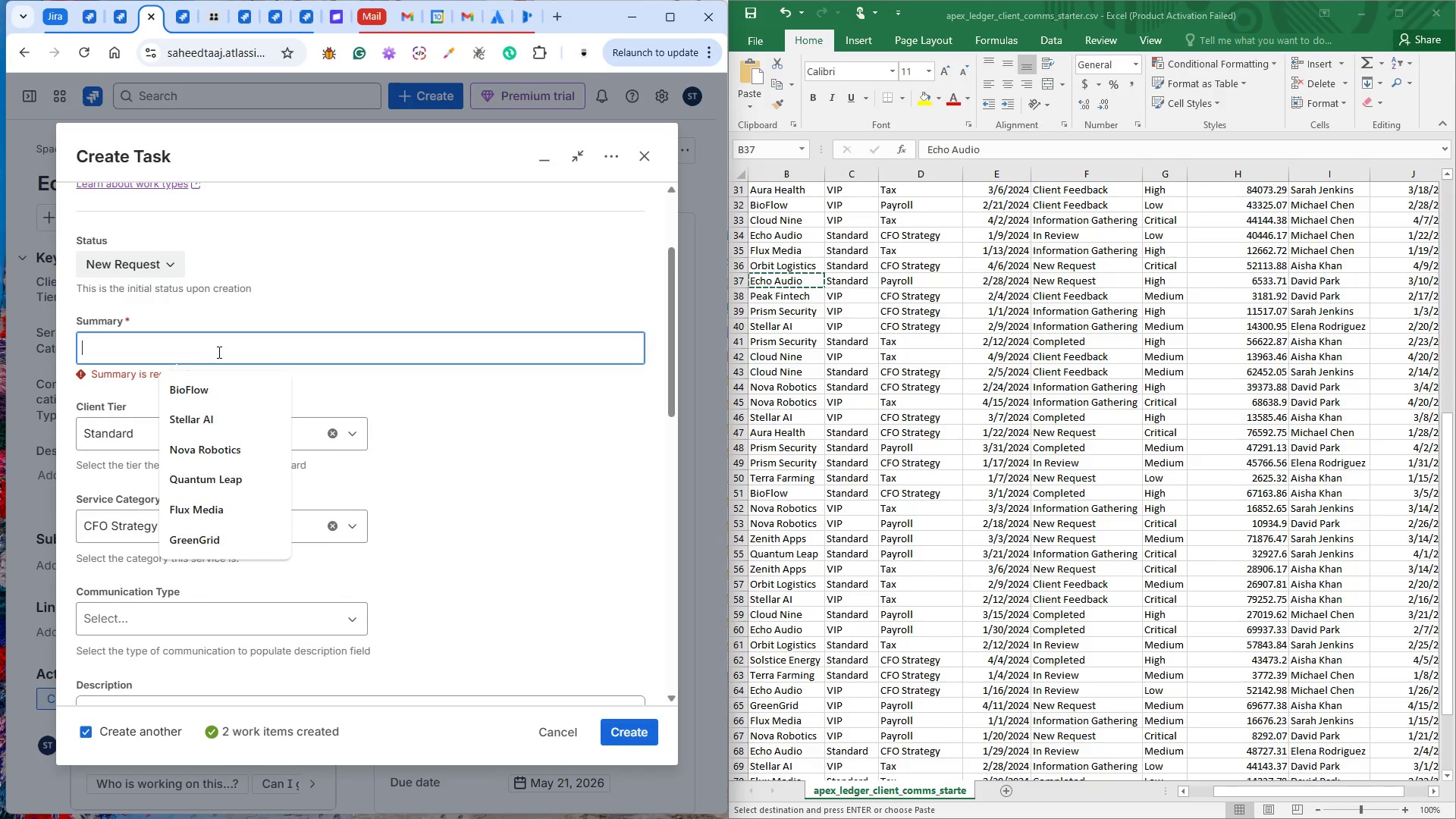 
key(Control+V)
 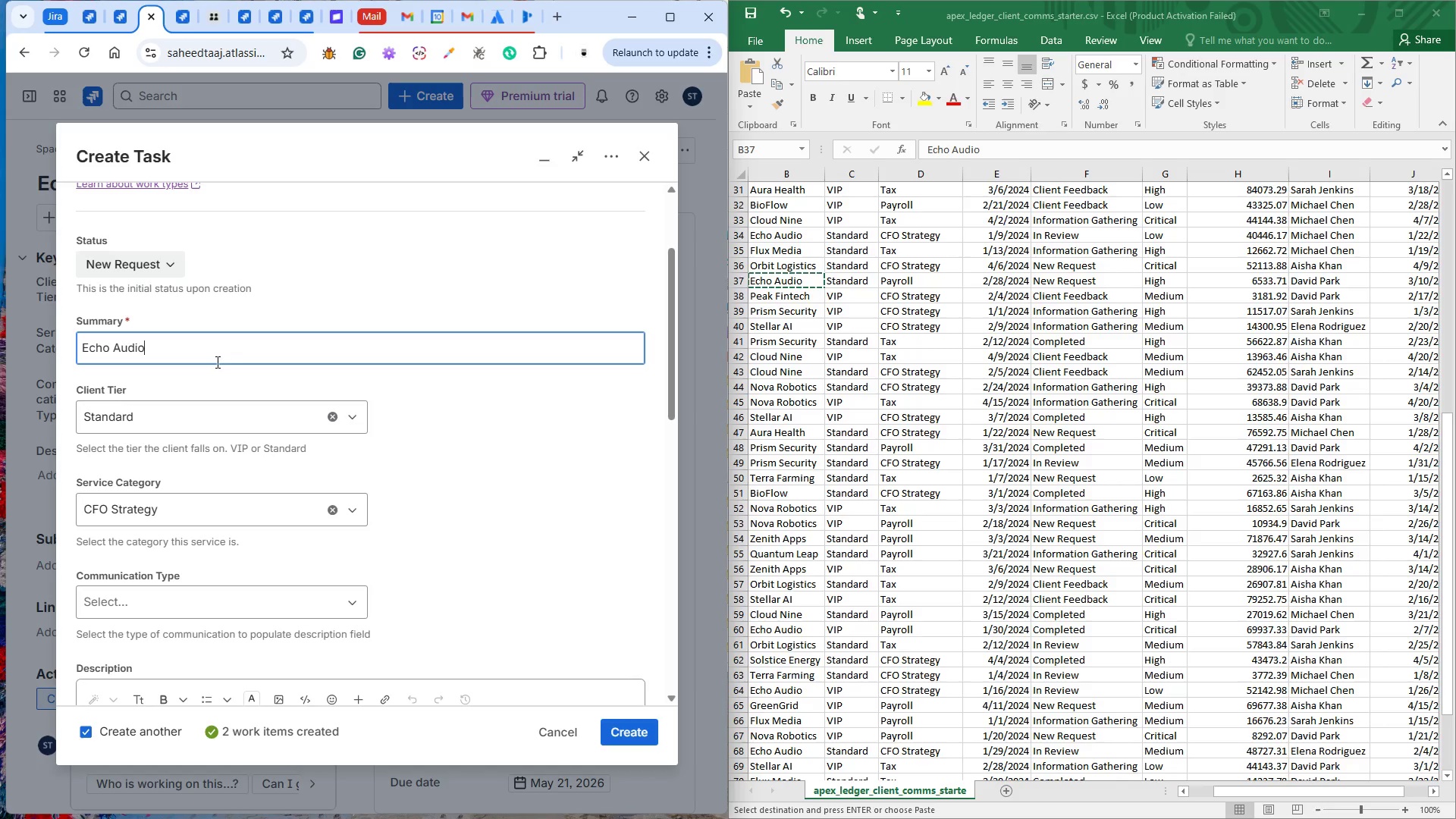 
left_click([148, 497])
 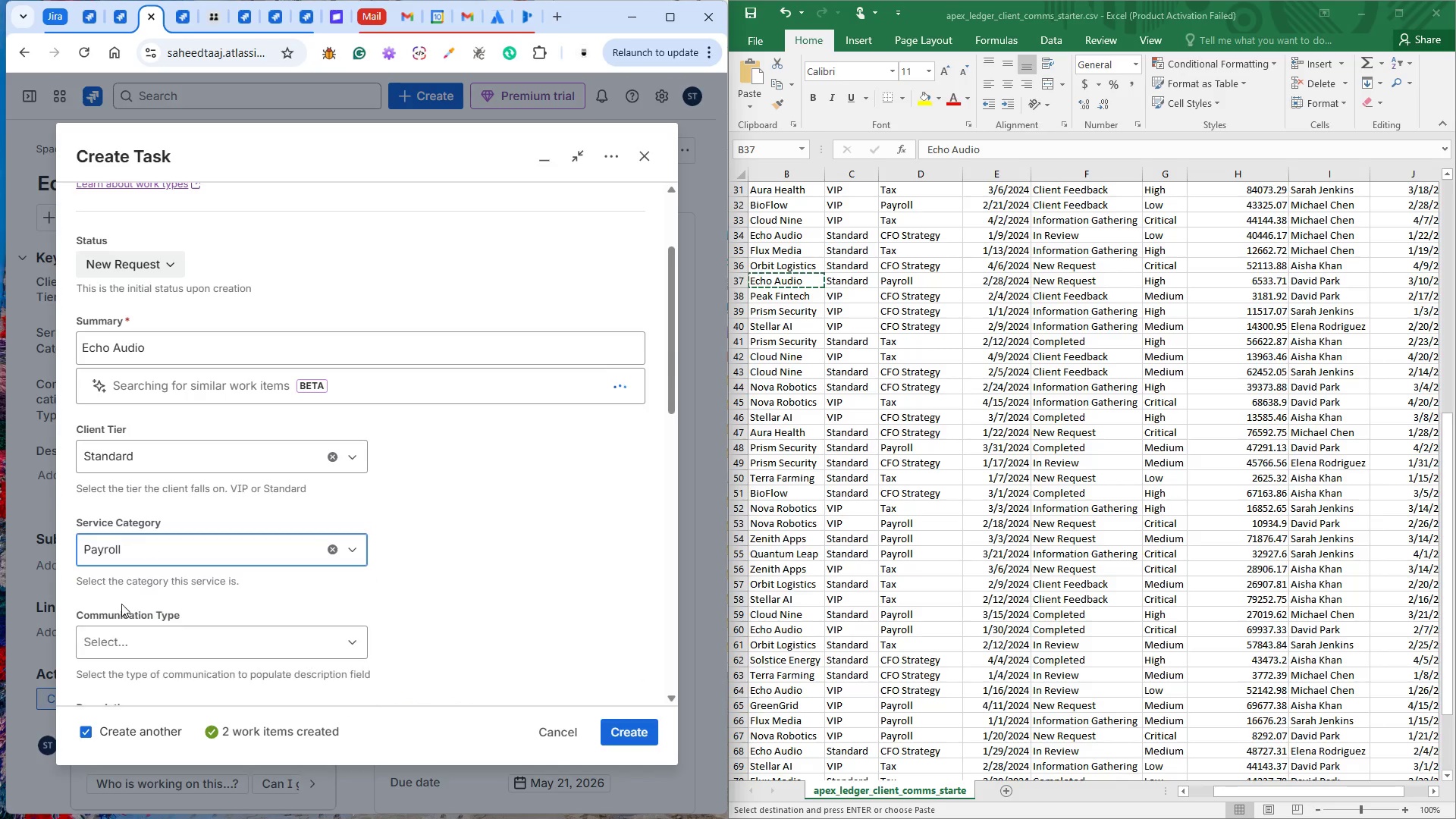 
scroll: coordinate [370, 464], scroll_direction: down, amount: 4.0
 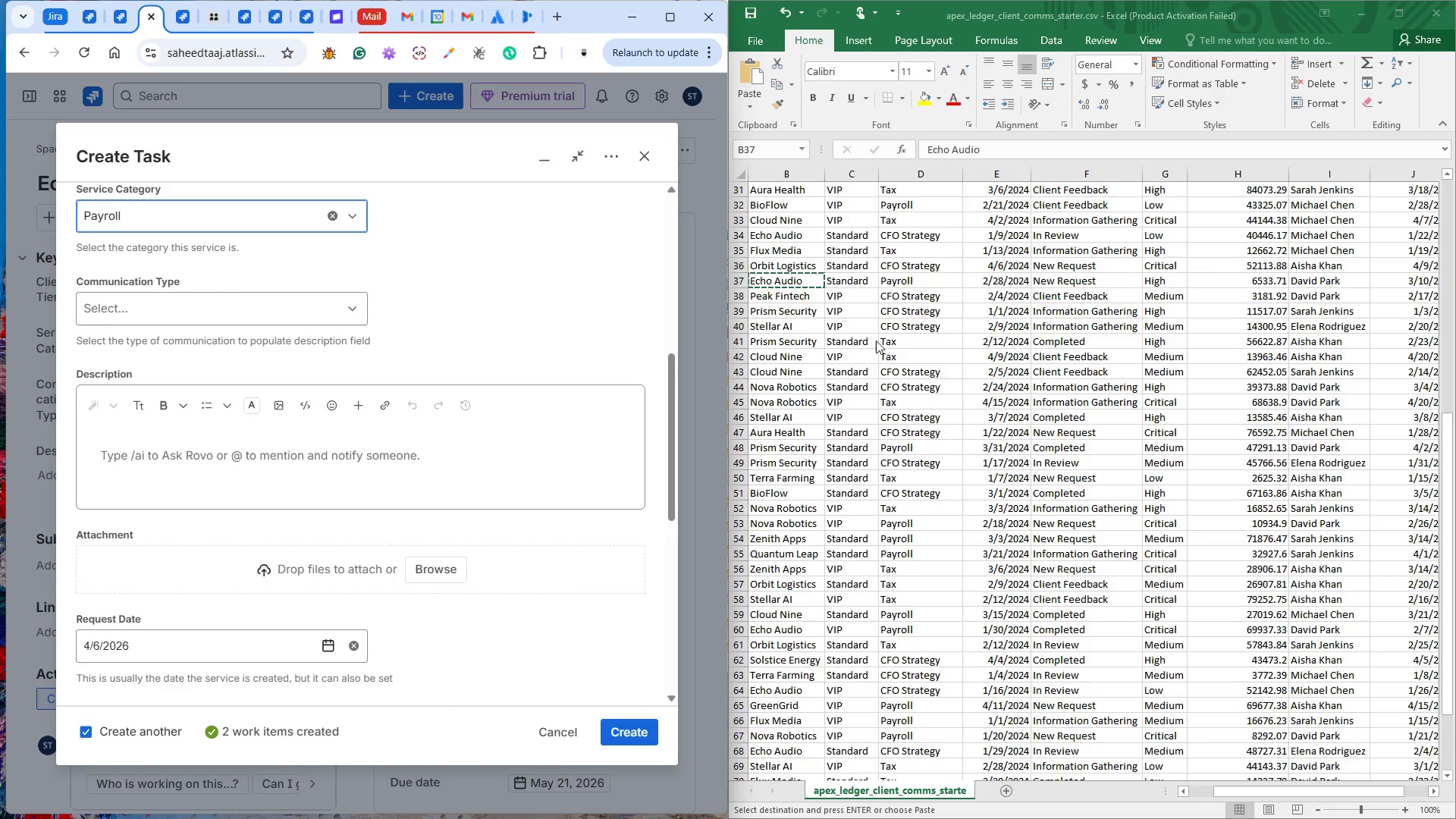 
left_click([1010, 280])
 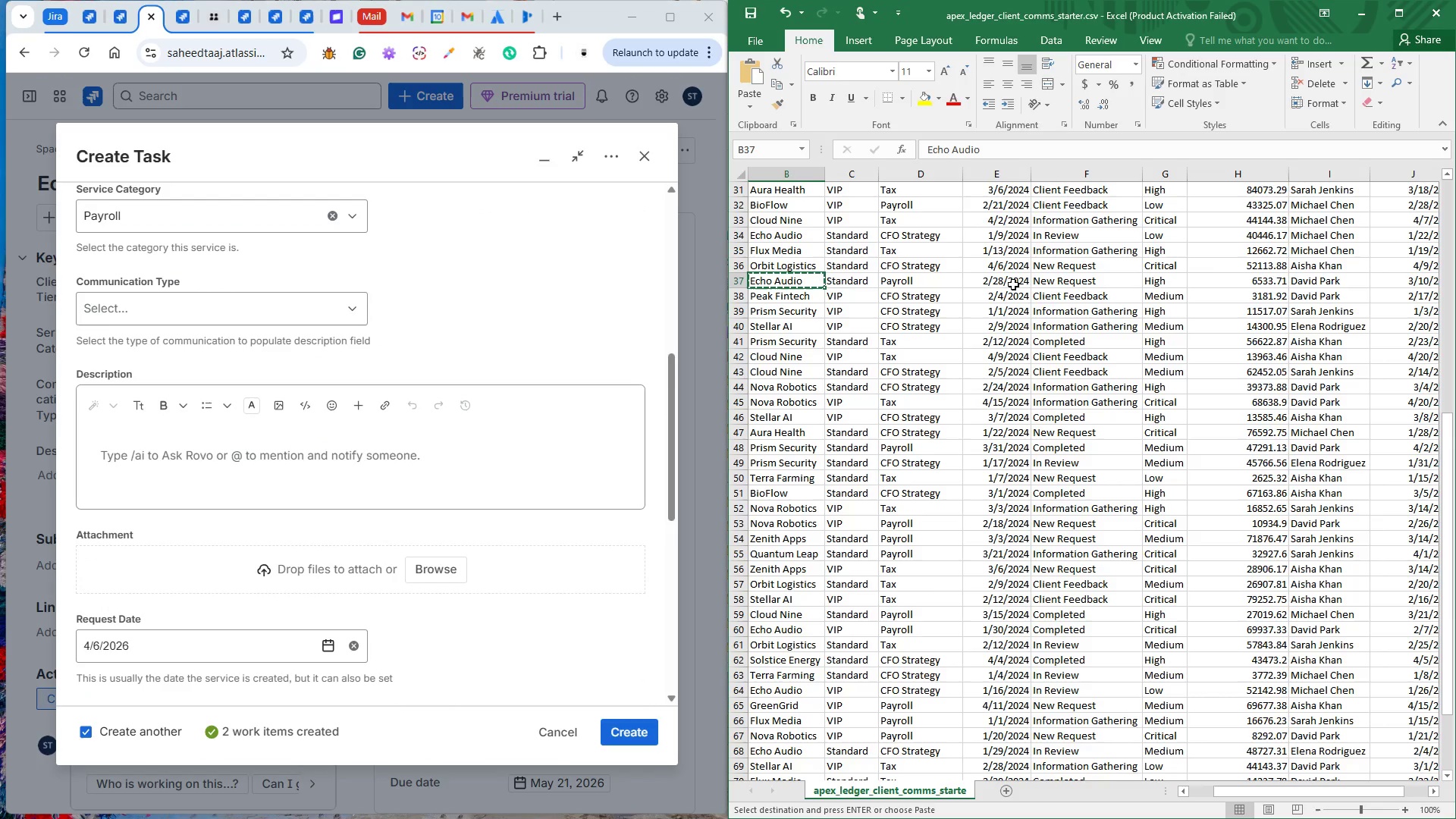 
left_click([1013, 284])
 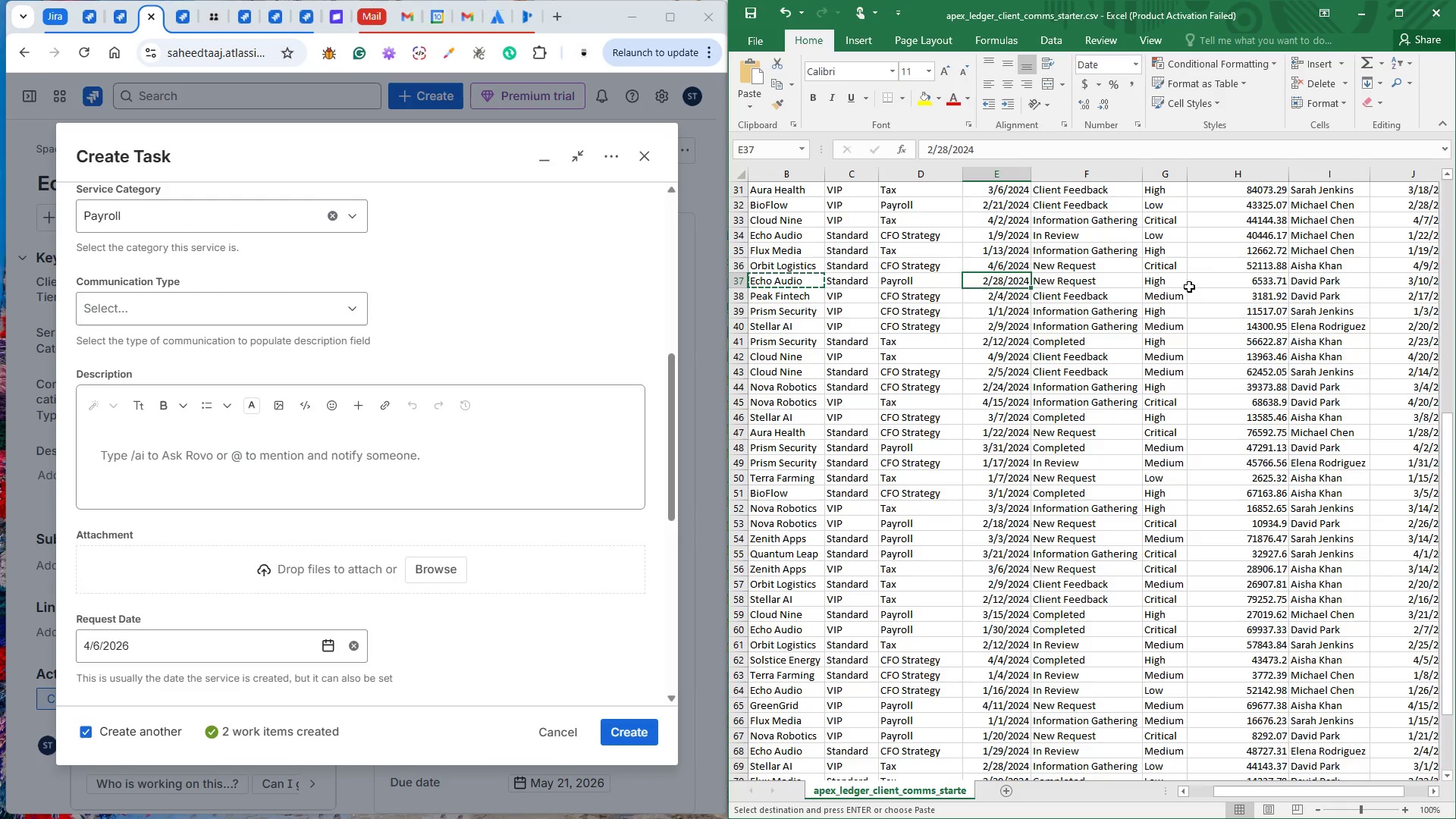 
left_click([1253, 283])
 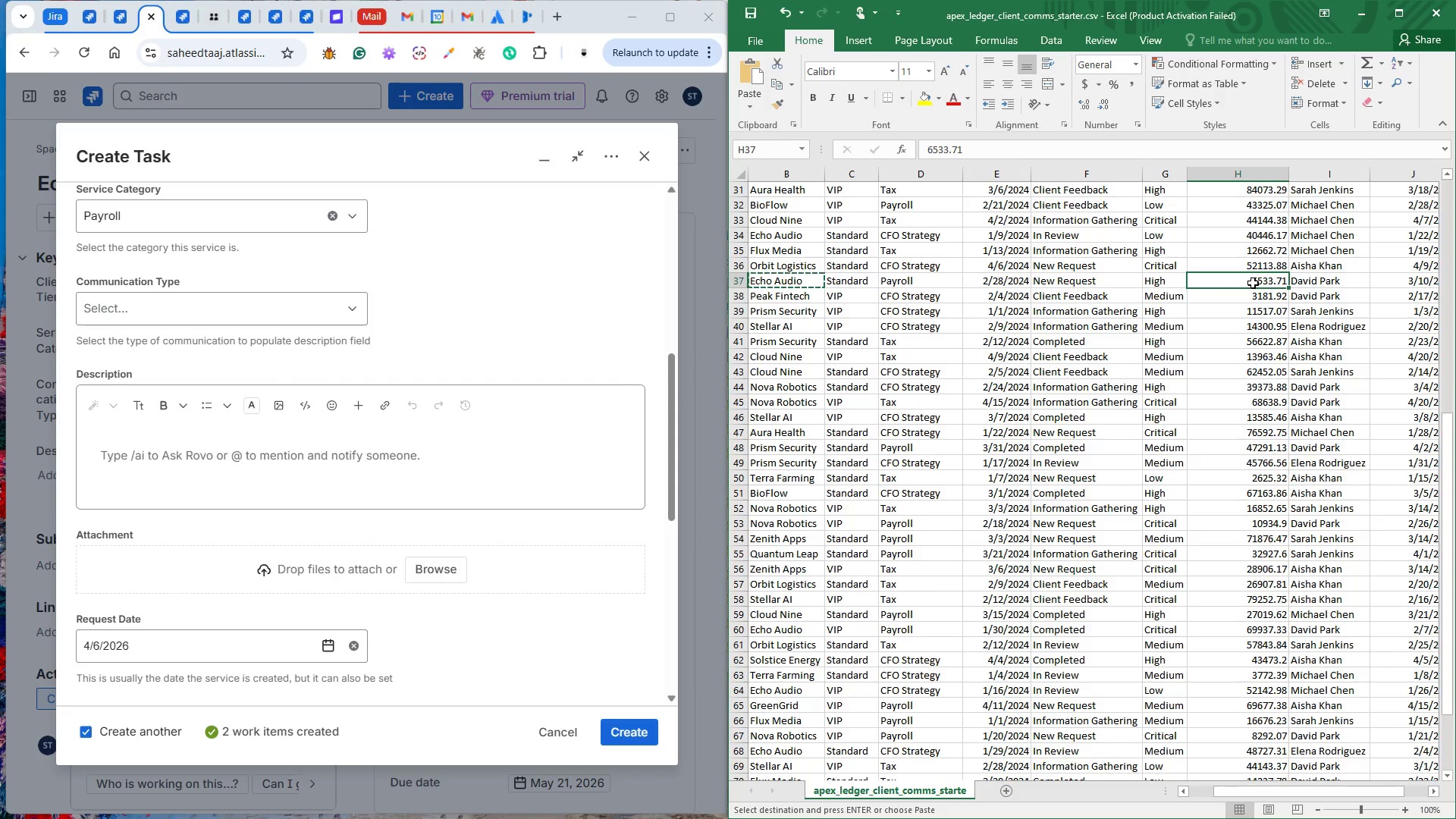 
key(Control+C)
 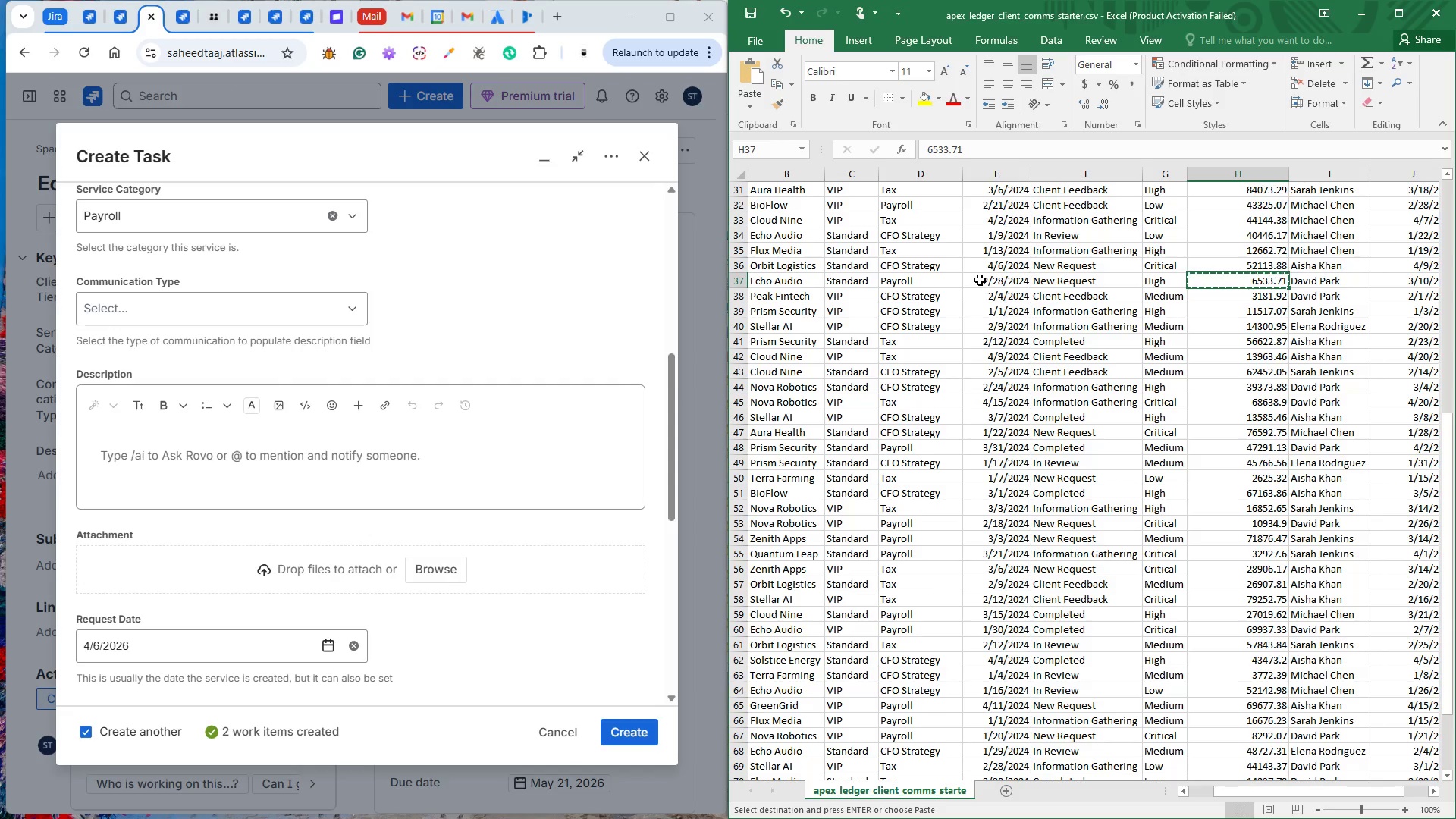 
scroll: coordinate [313, 425], scroll_direction: down, amount: 3.0
 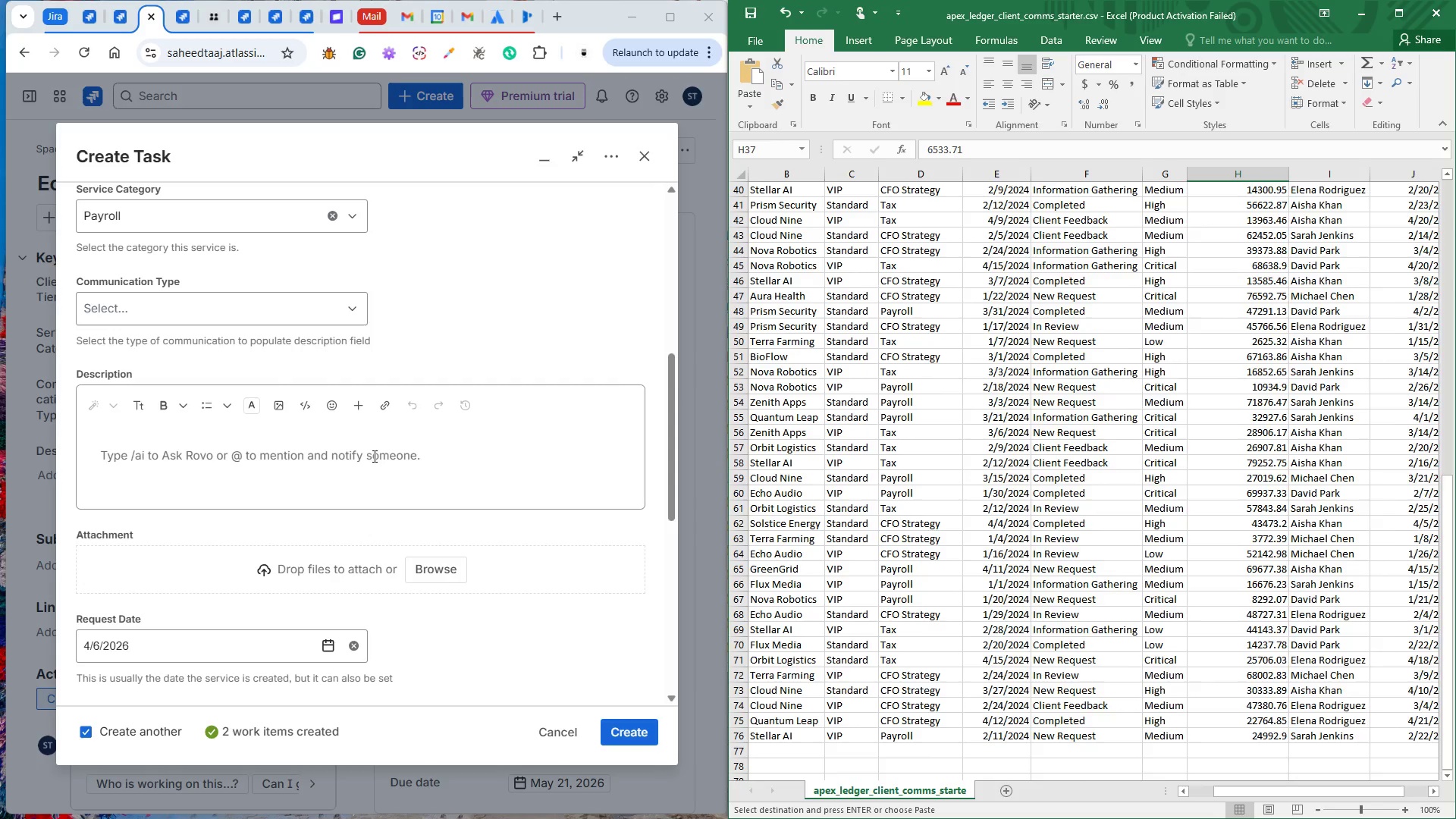 
scroll: coordinate [384, 456], scroll_direction: up, amount: 3.0
 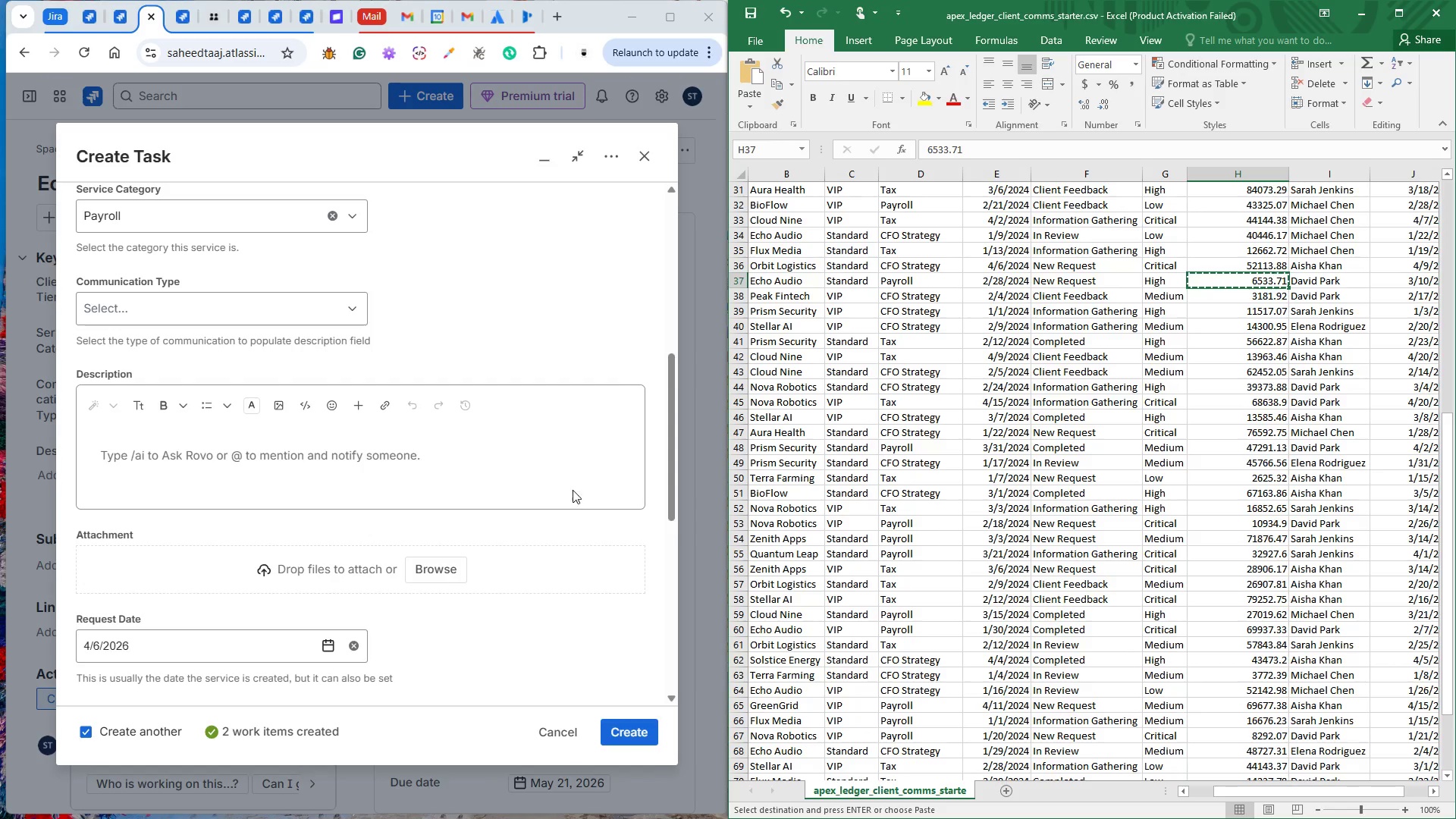 
left_click([565, 480])
 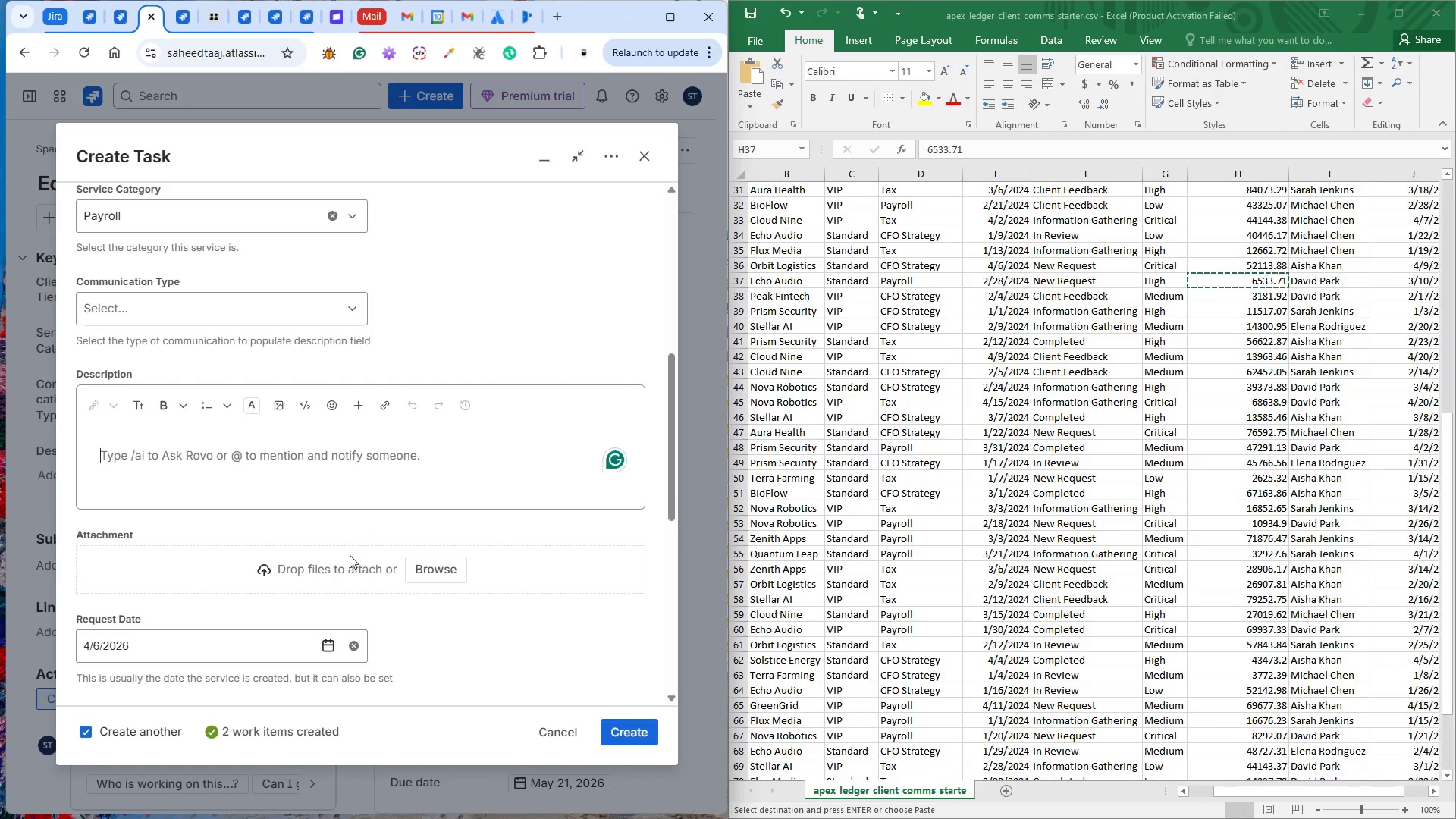 
scroll: coordinate [338, 551], scroll_direction: down, amount: 1.0
 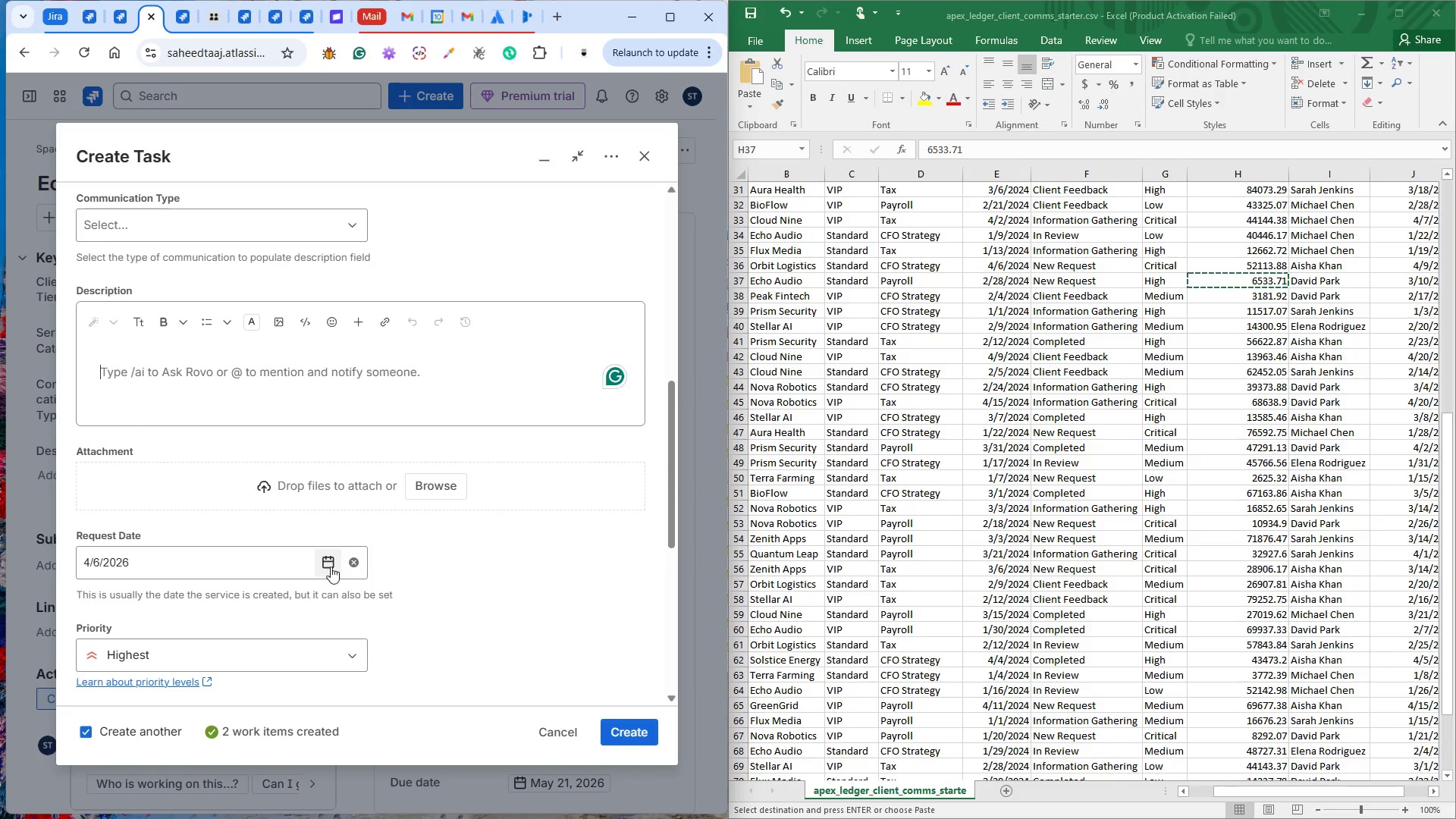 
left_click([329, 557])
 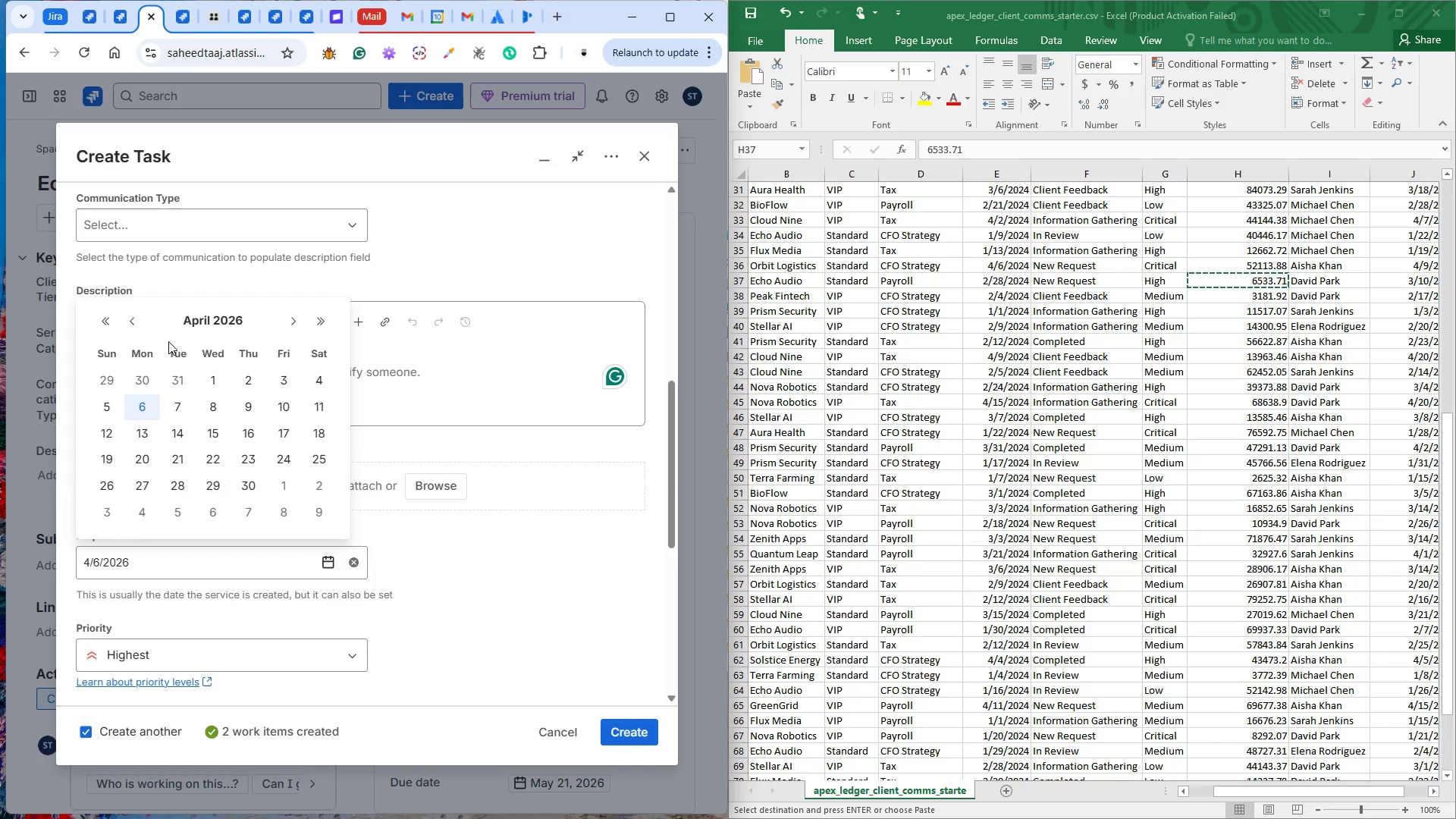 
left_click([134, 324])
 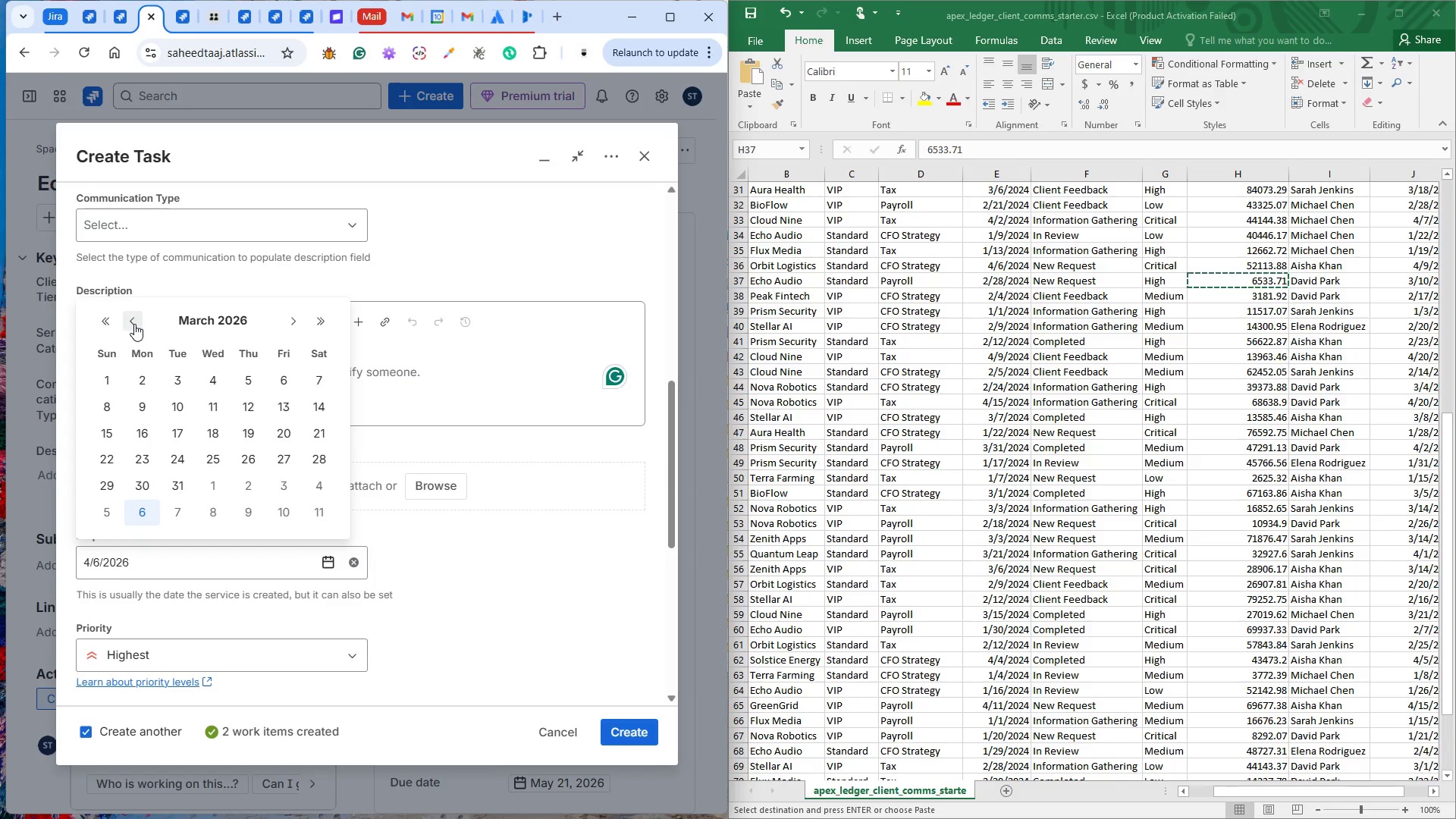 
double_click([134, 324])
 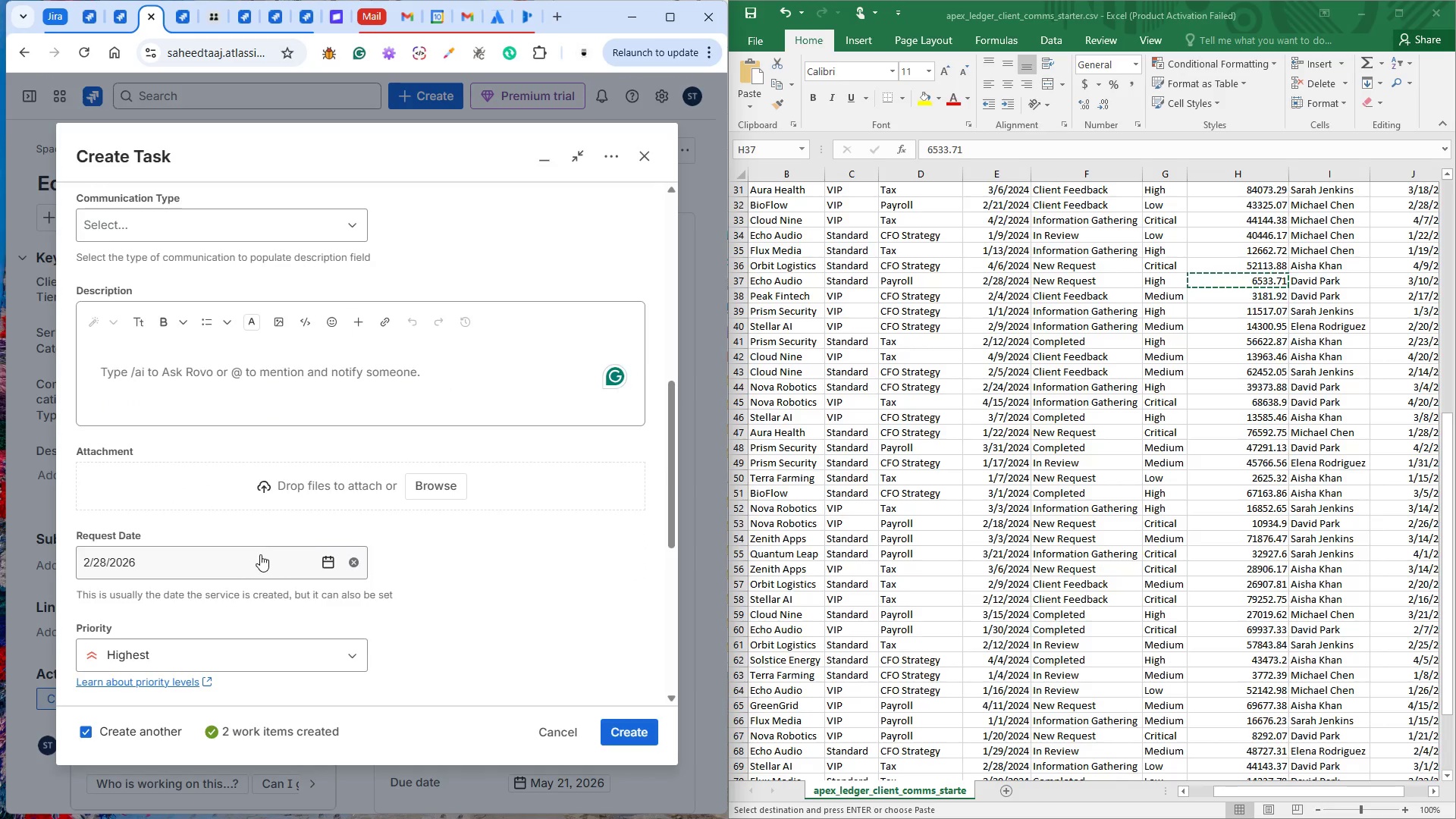 
wait(5.38)
 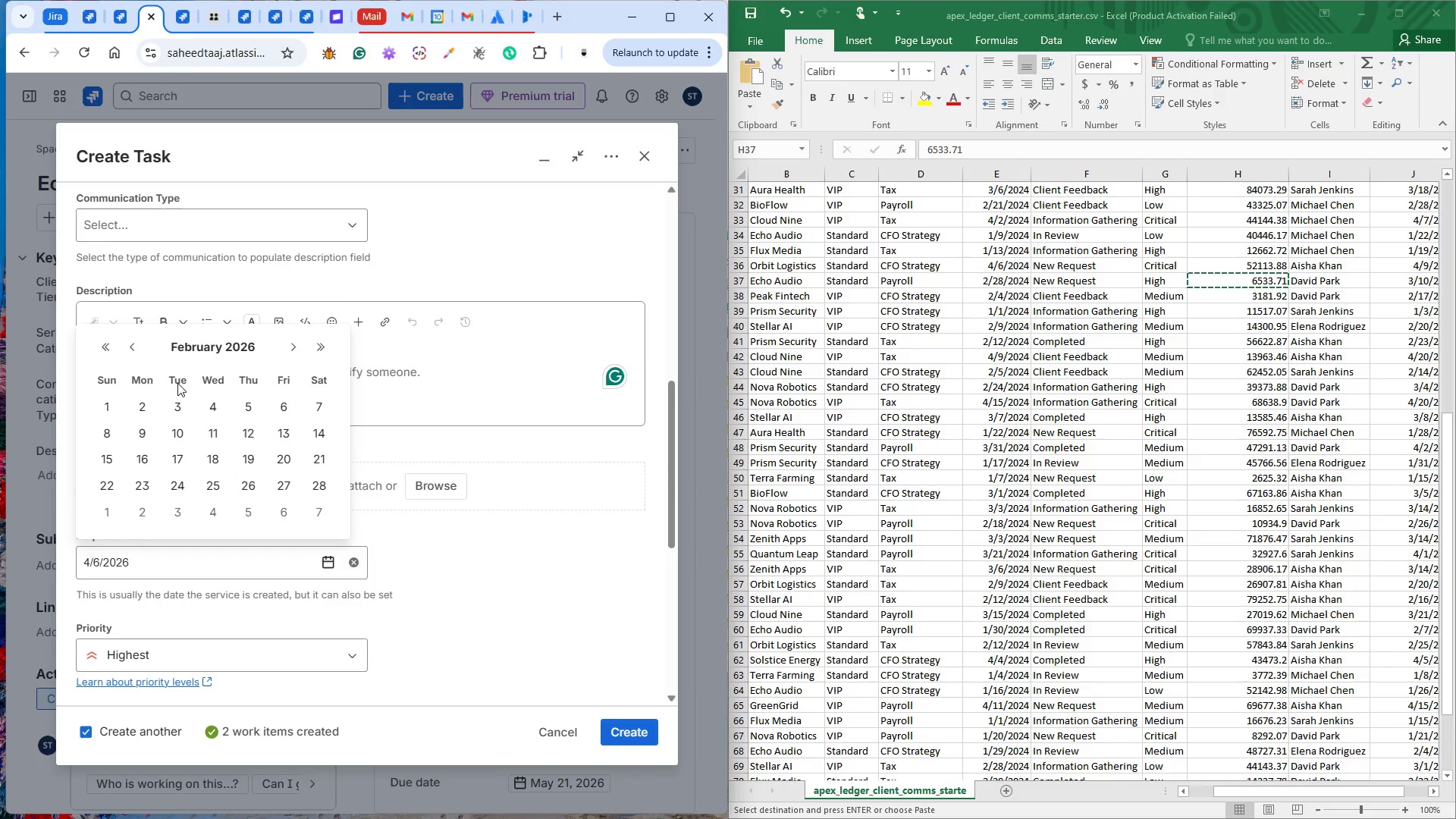 
key(Control+ControlLeft)
 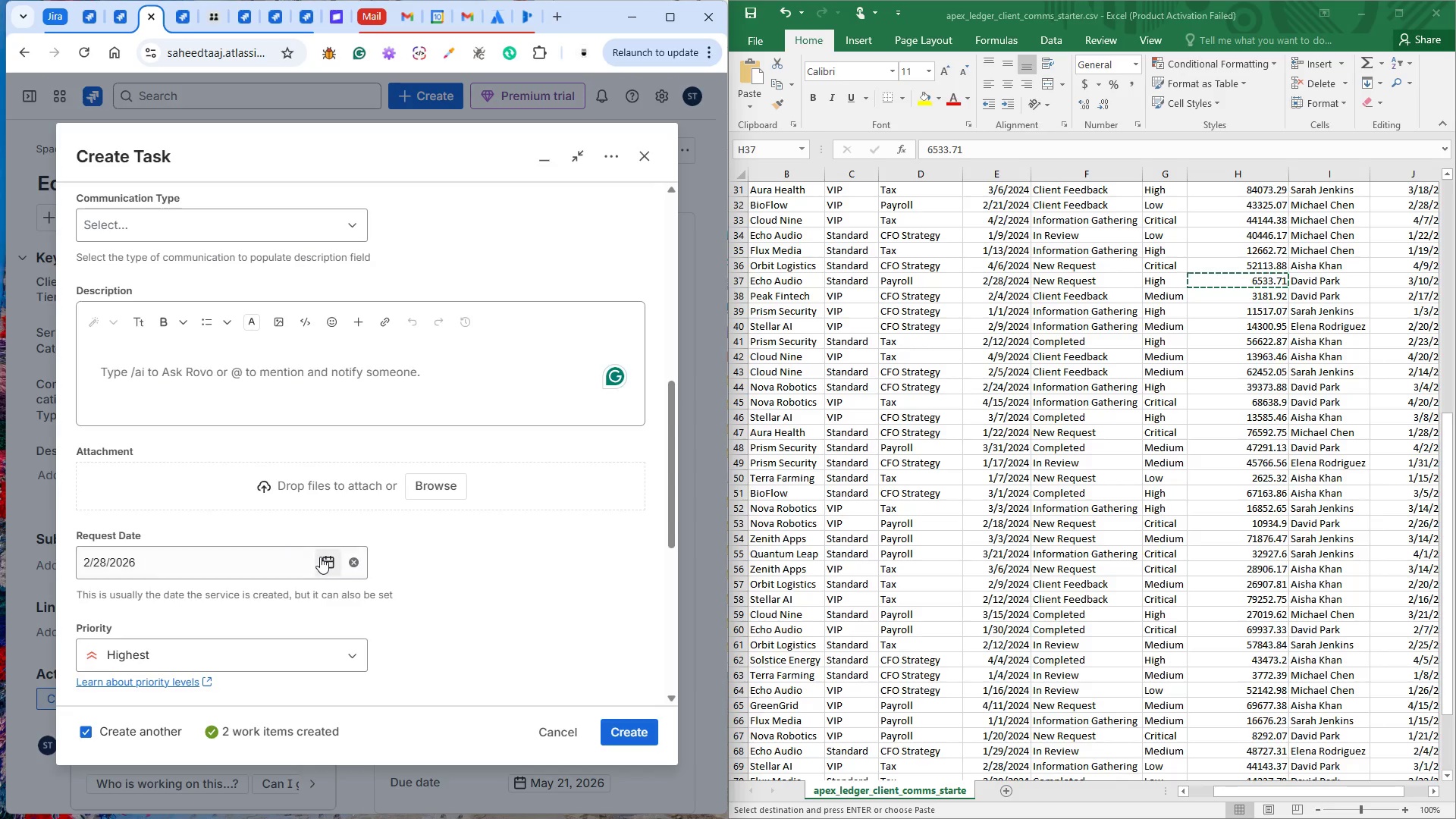 
scroll: coordinate [327, 552], scroll_direction: down, amount: 3.0
 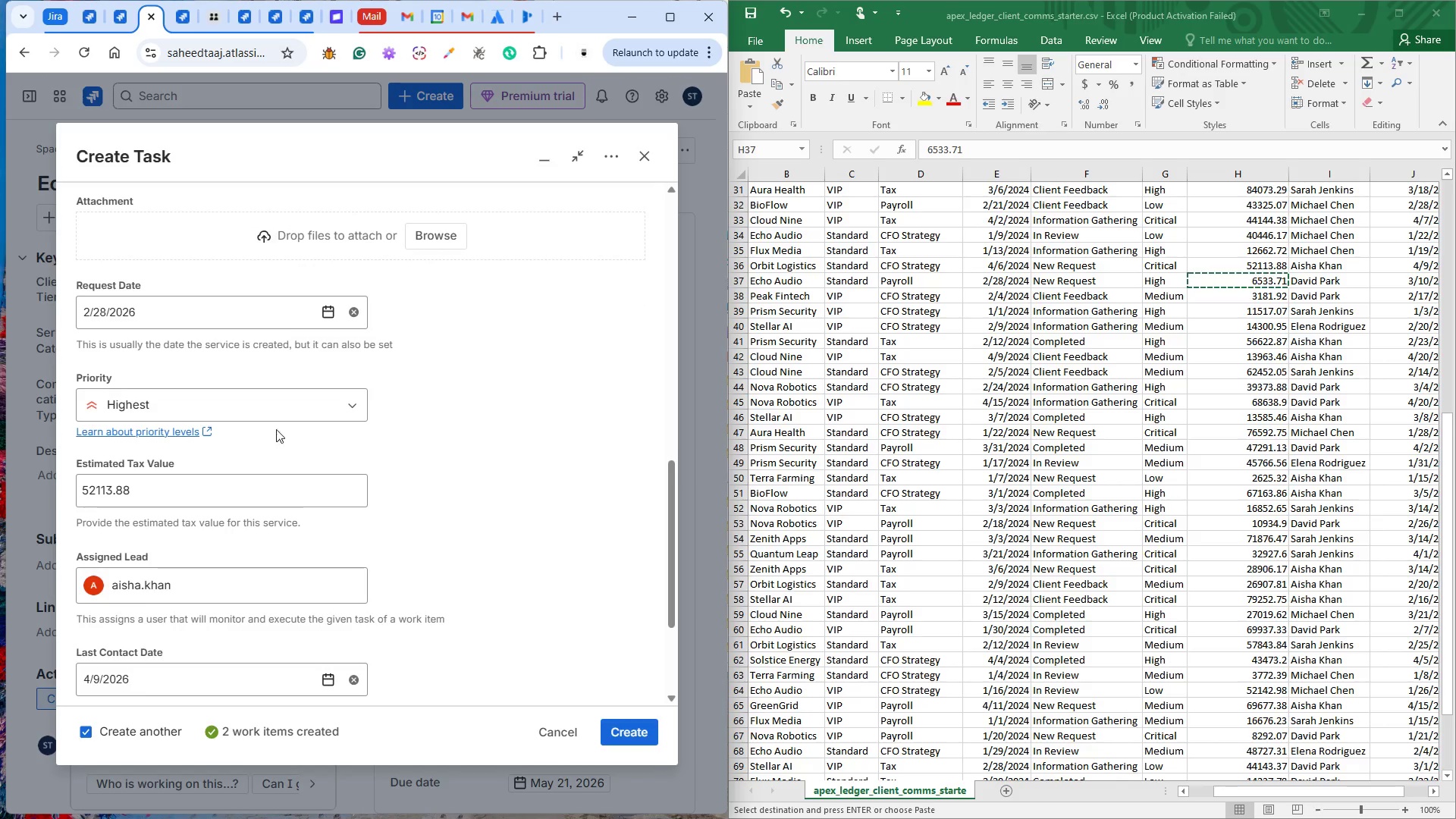 
left_click([275, 415])
 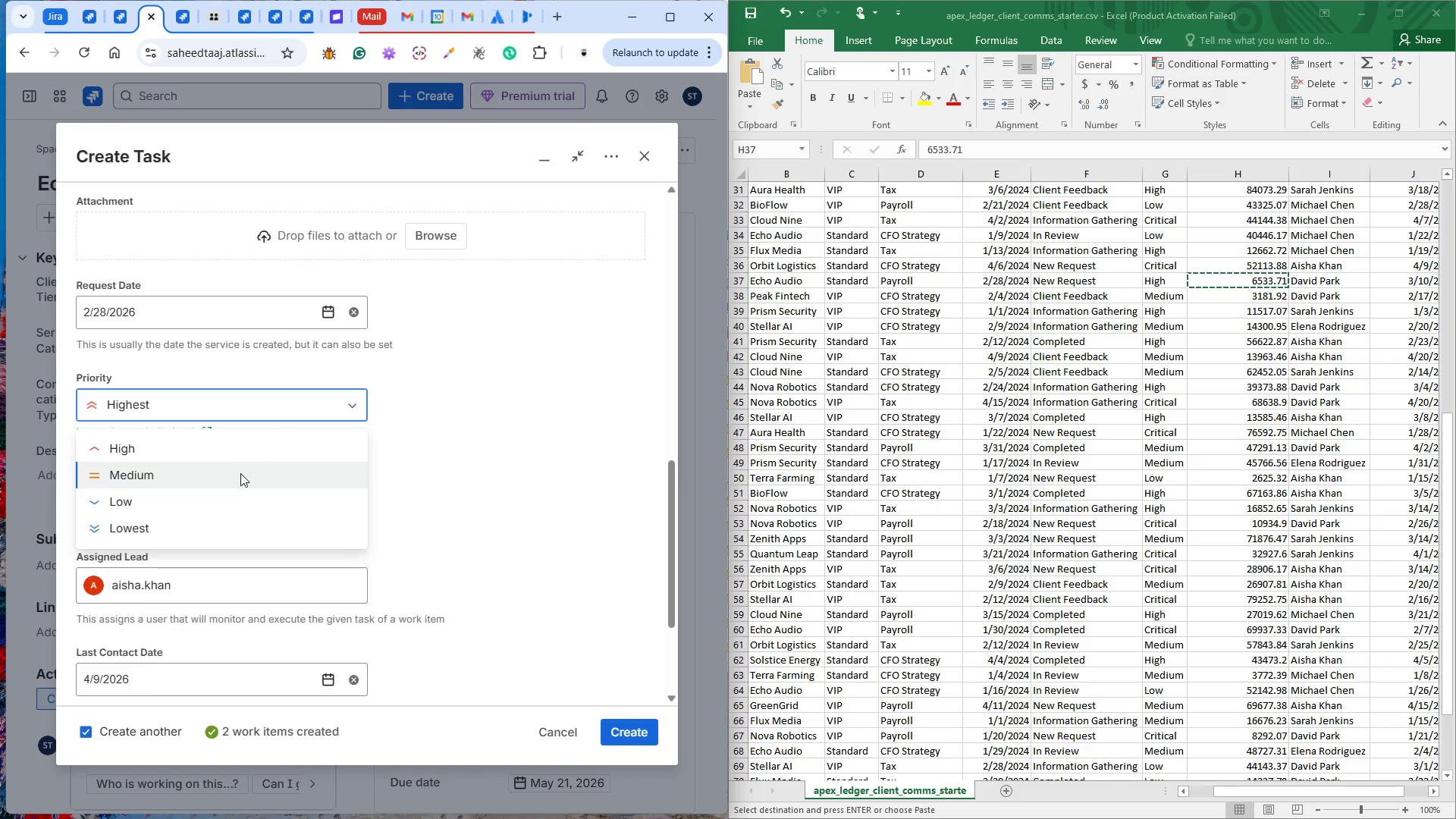 
left_click([239, 475])
 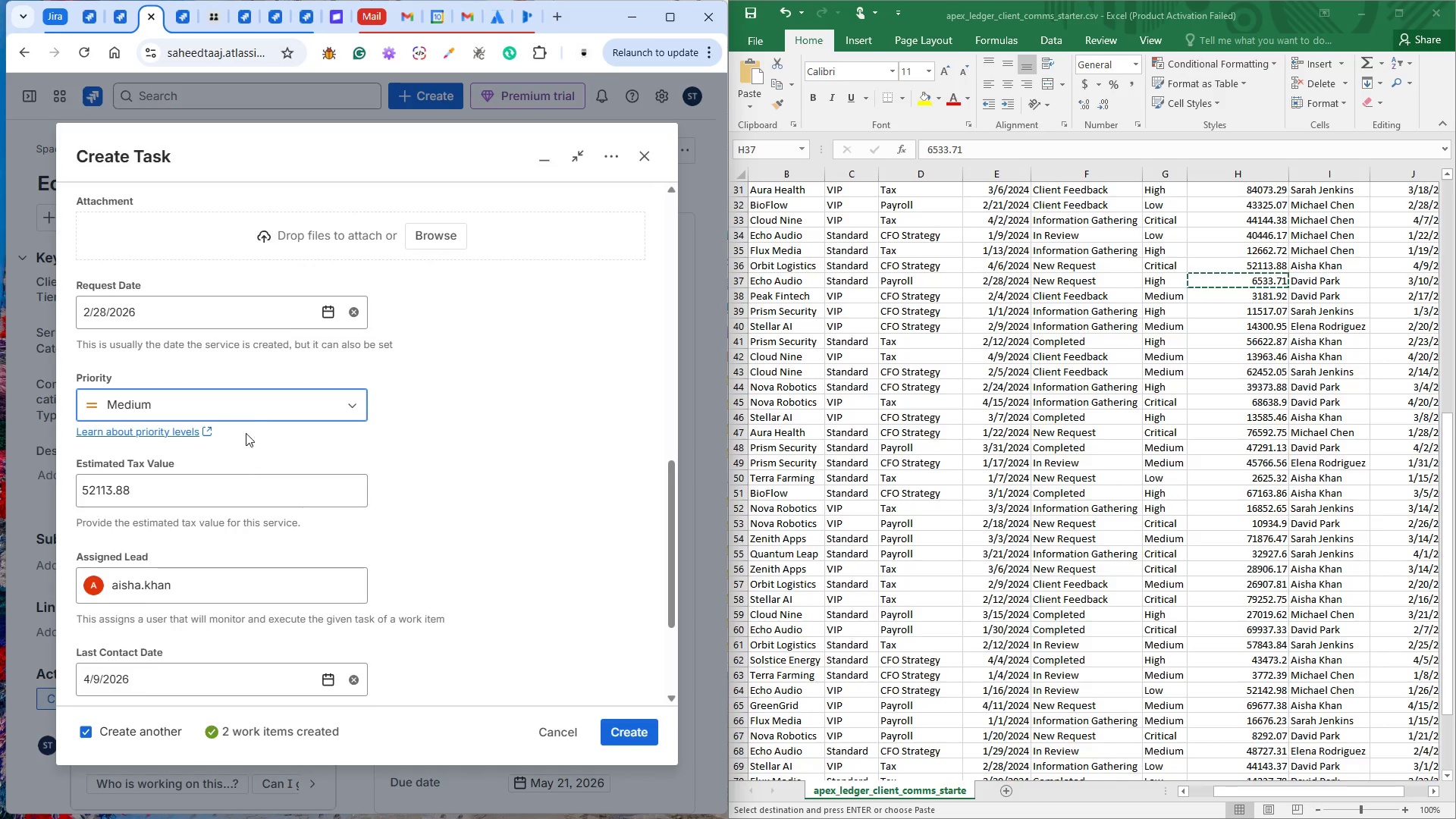 
left_click([246, 410])
 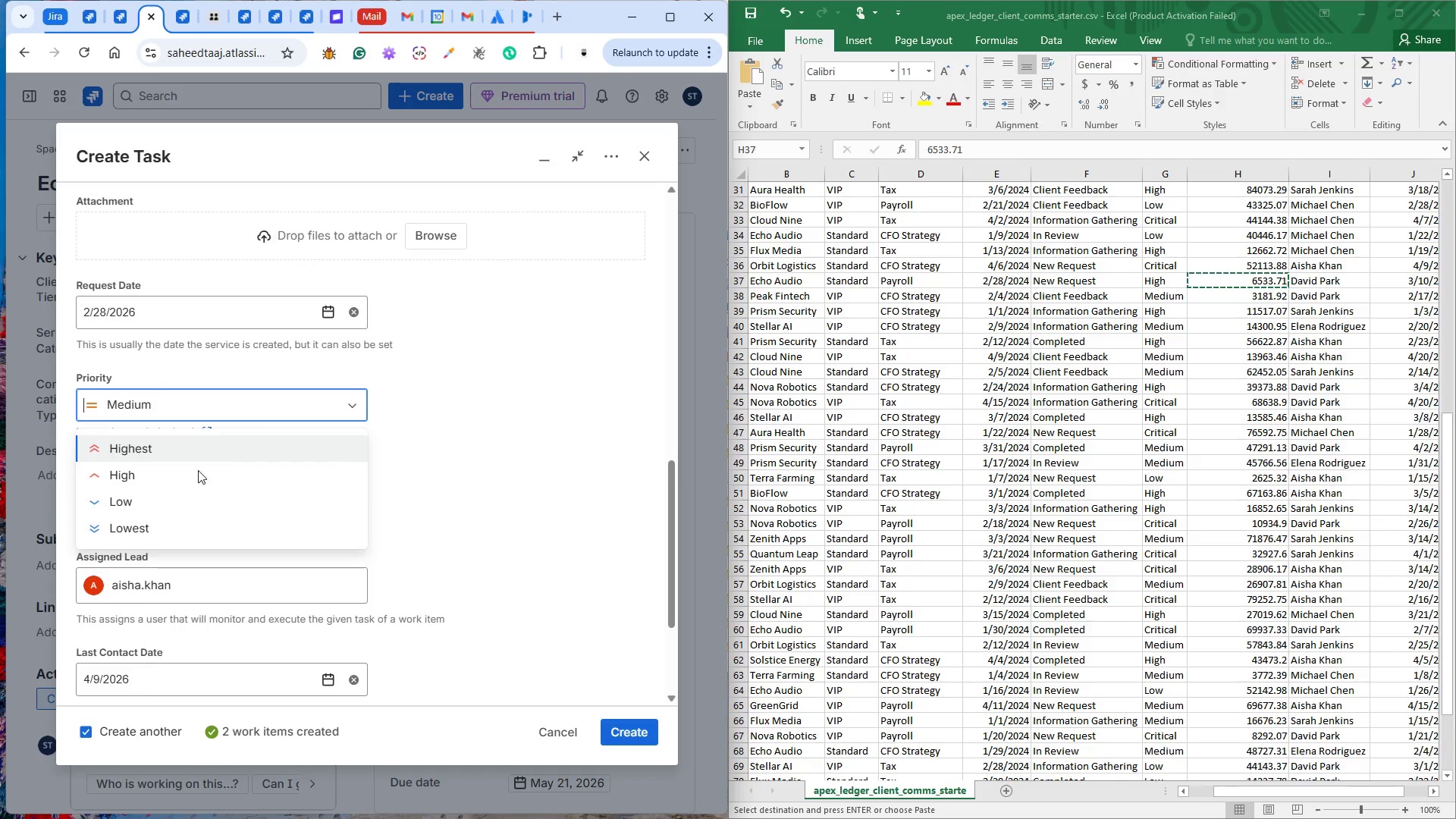 
left_click([196, 469])
 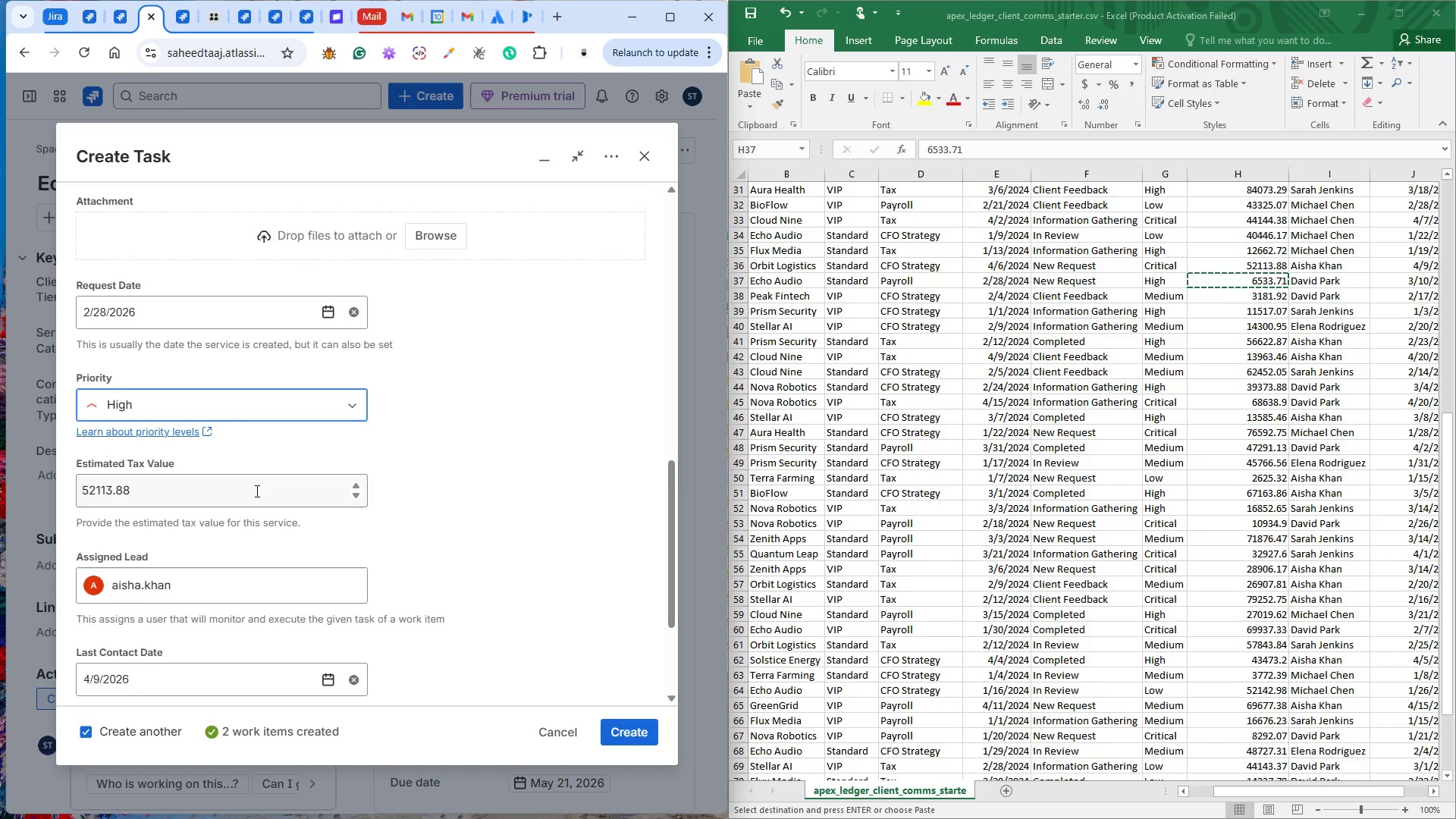 
double_click([256, 491])
 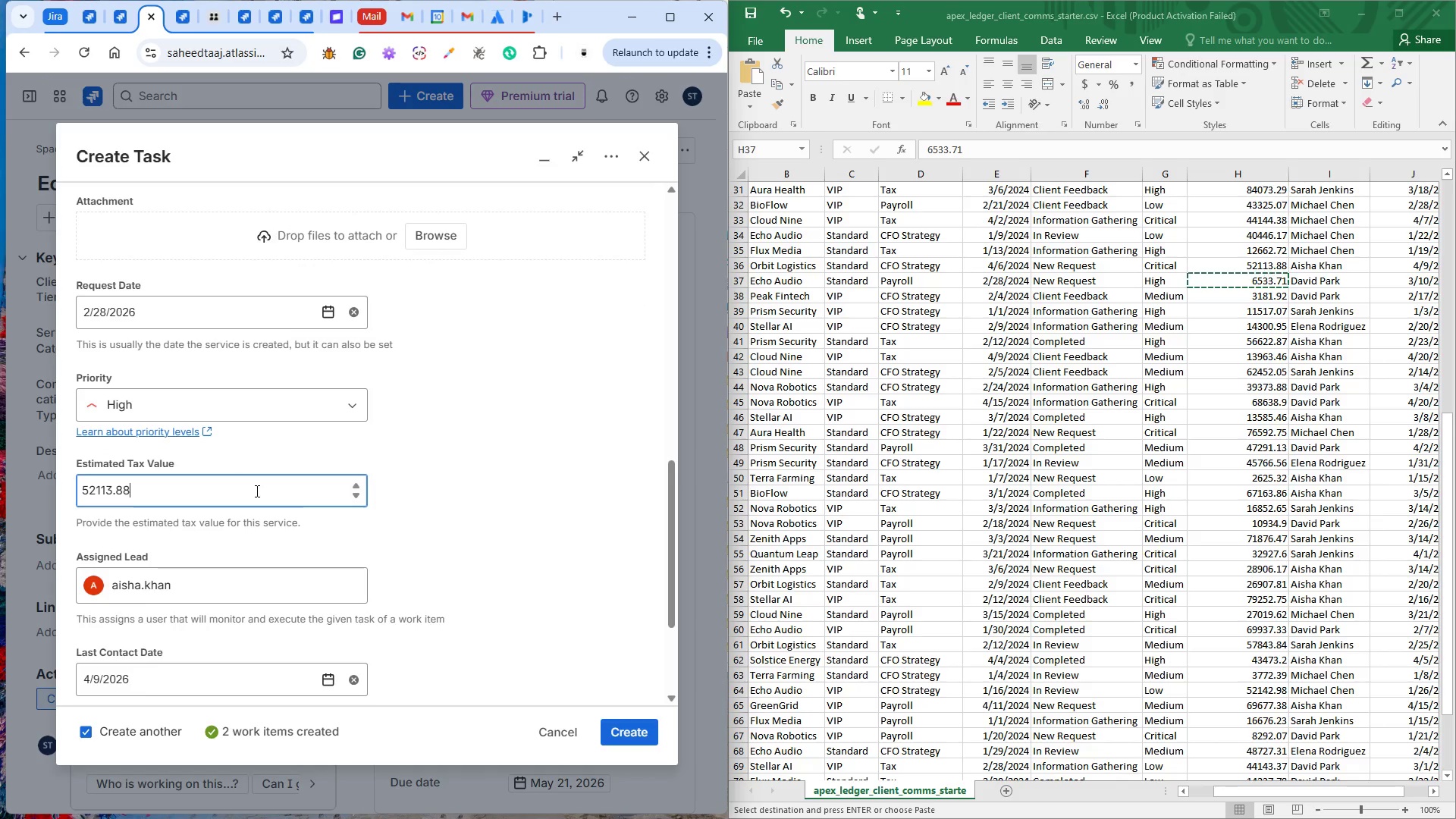 
triple_click([256, 491])
 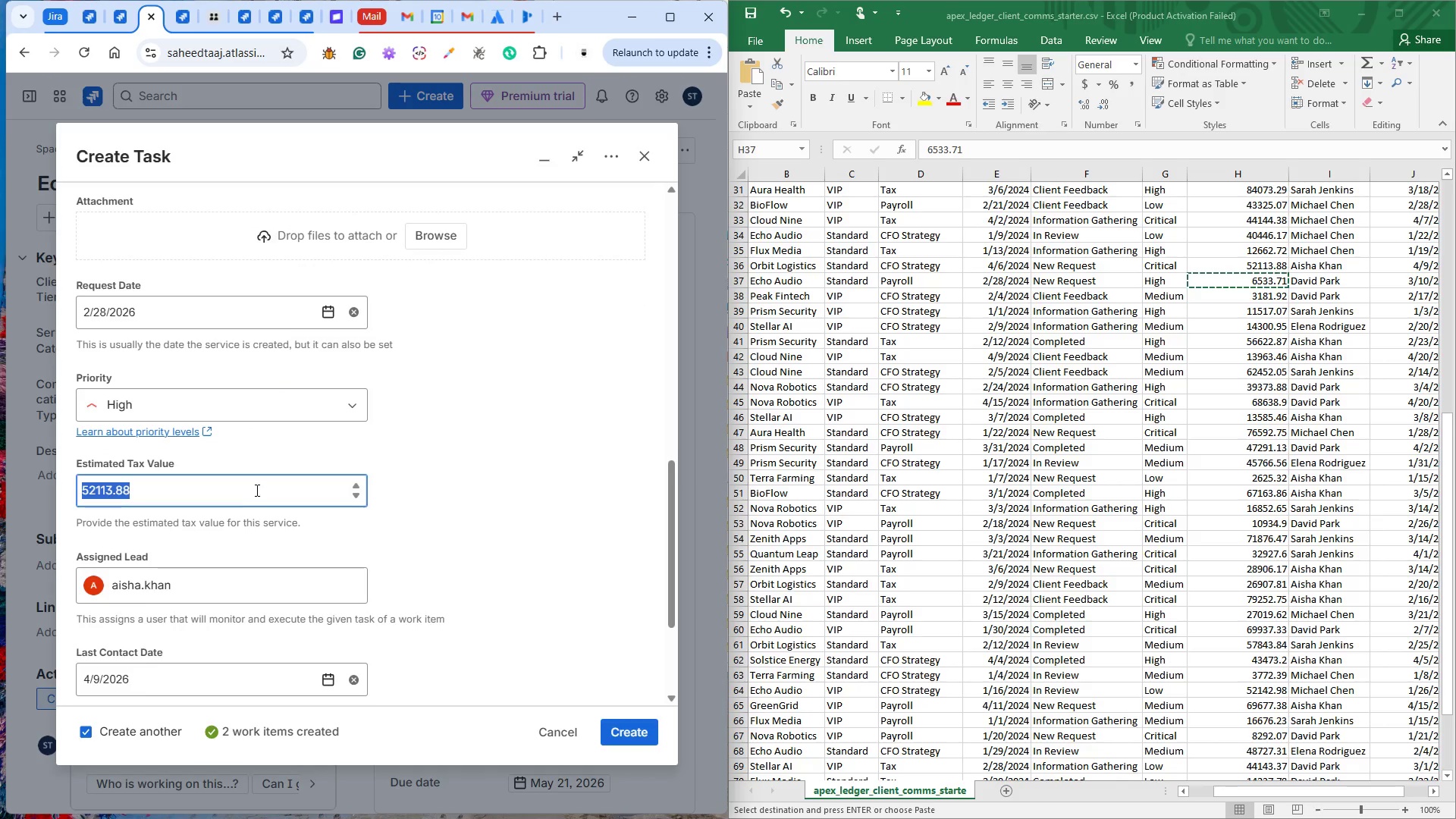 
key(Control+V)
 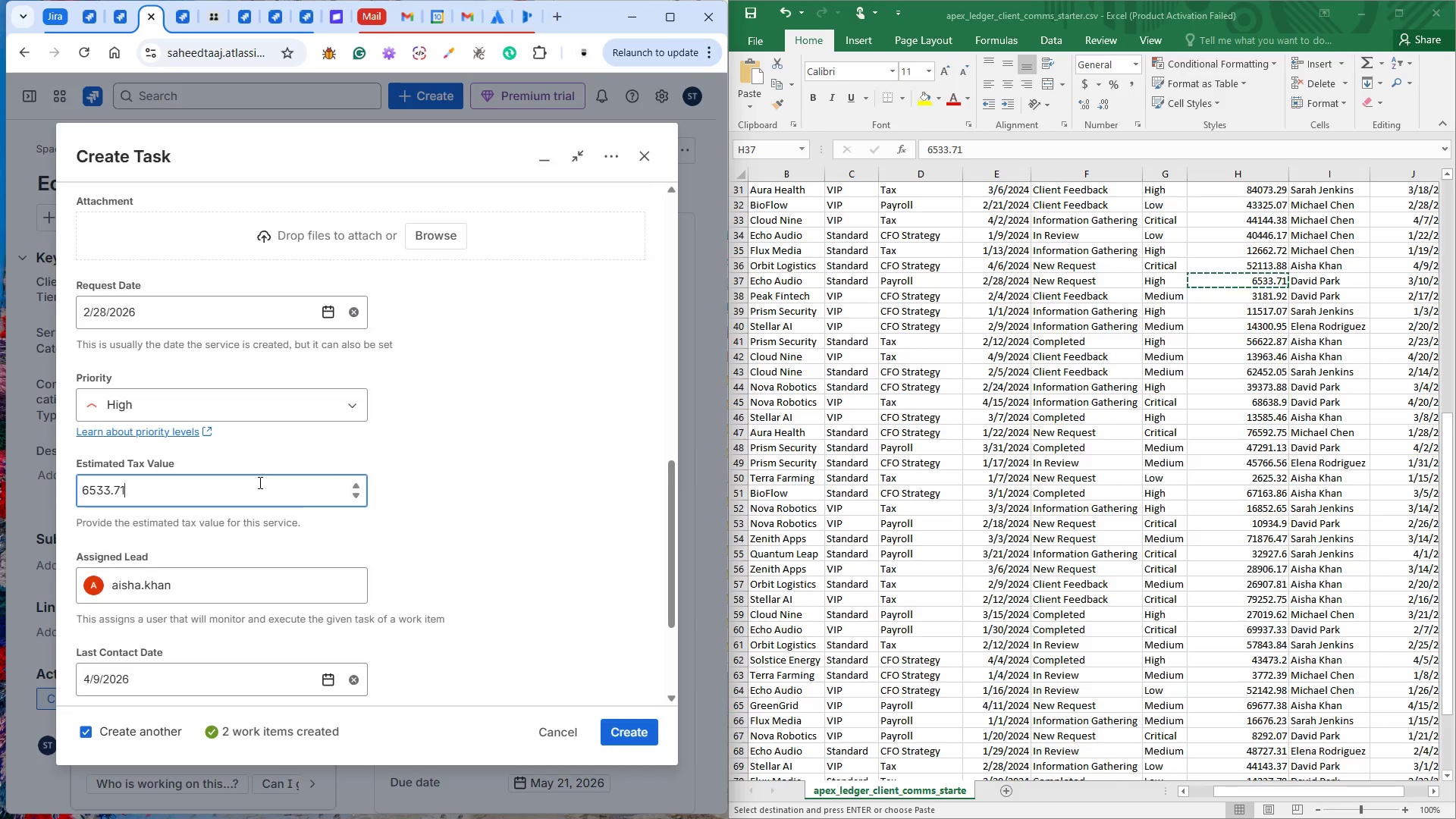 
wait(5.36)
 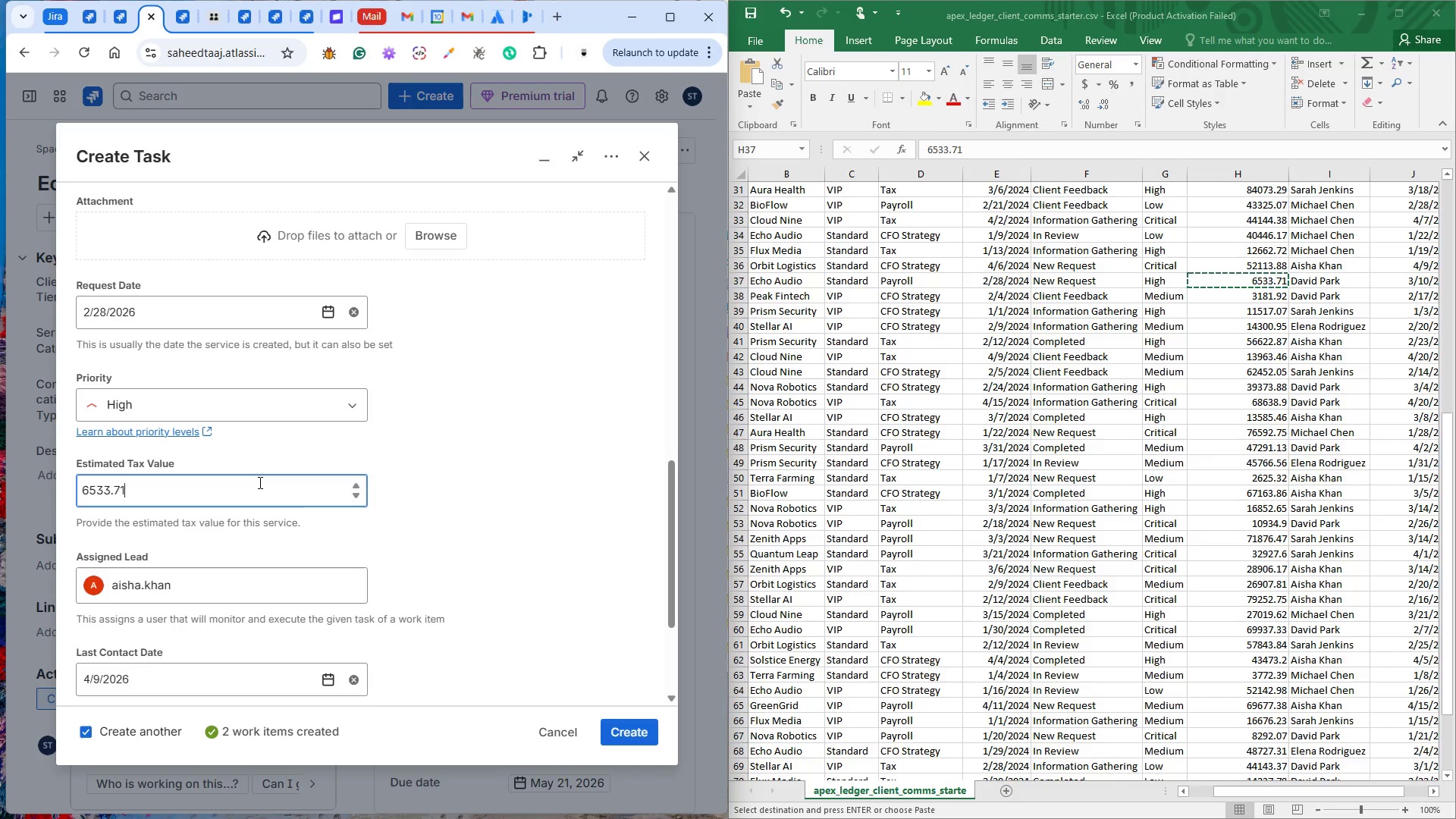 
key(Control+Z)
 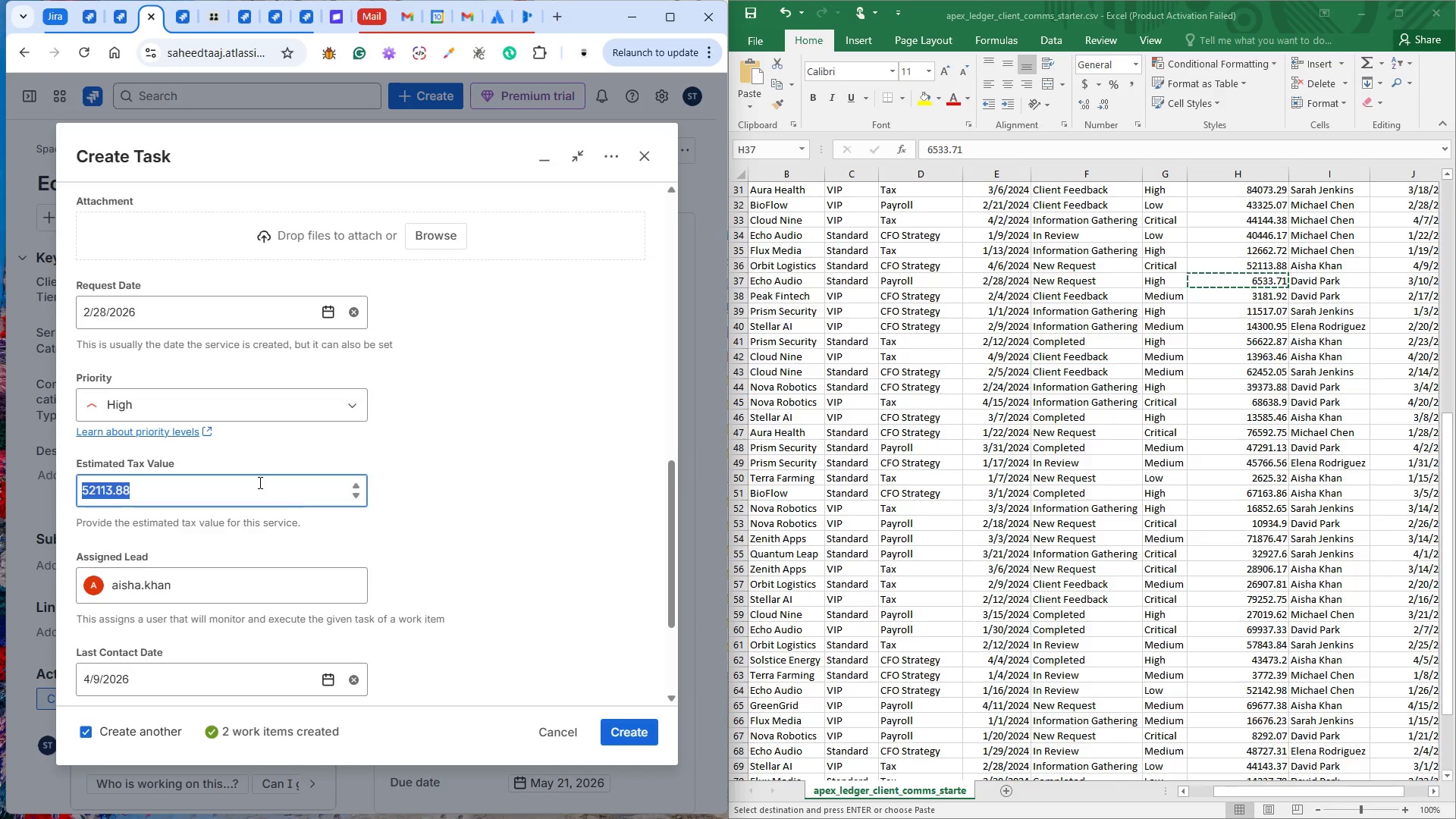 
key(Control+V)
 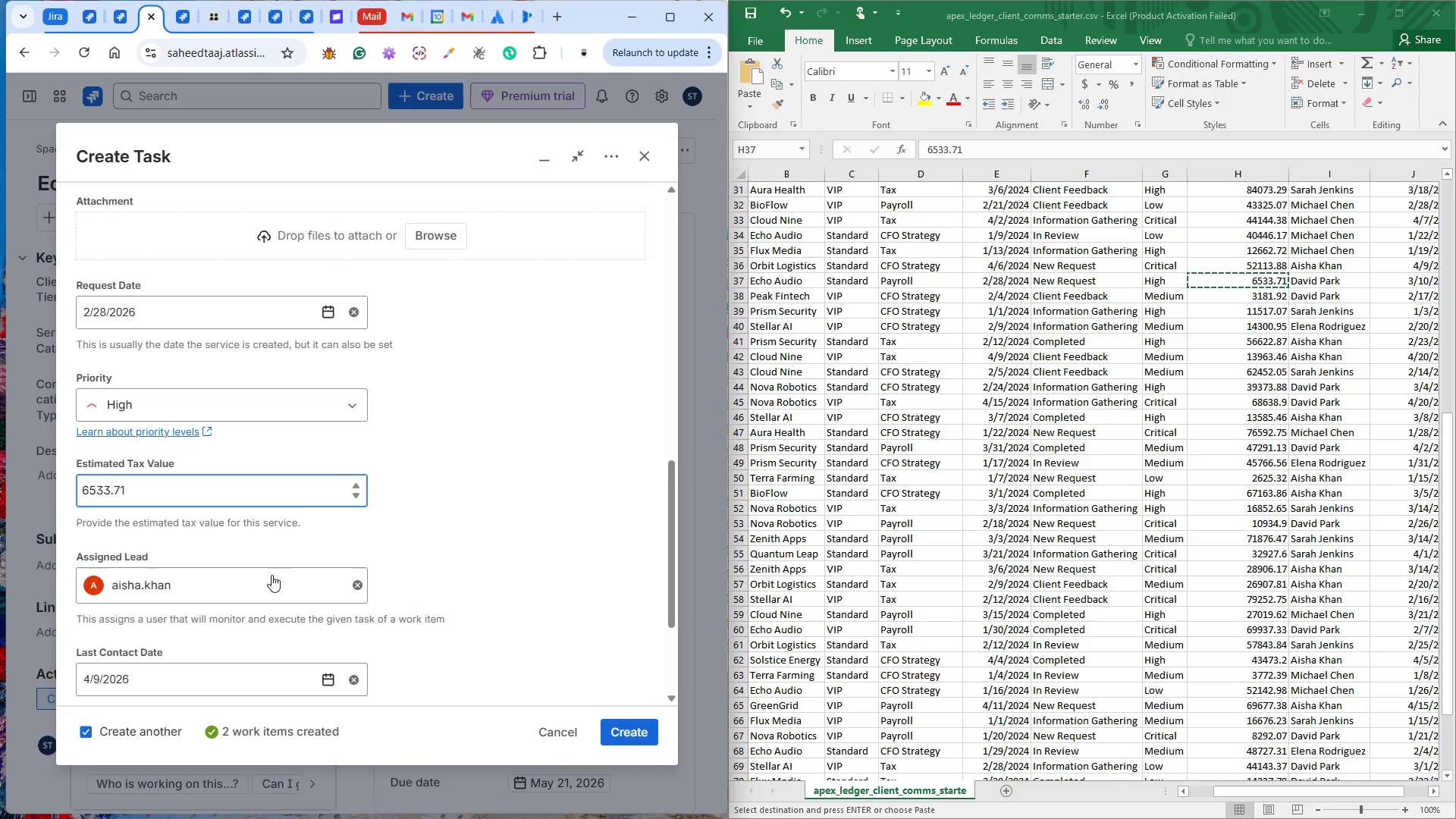 
left_click([271, 575])
 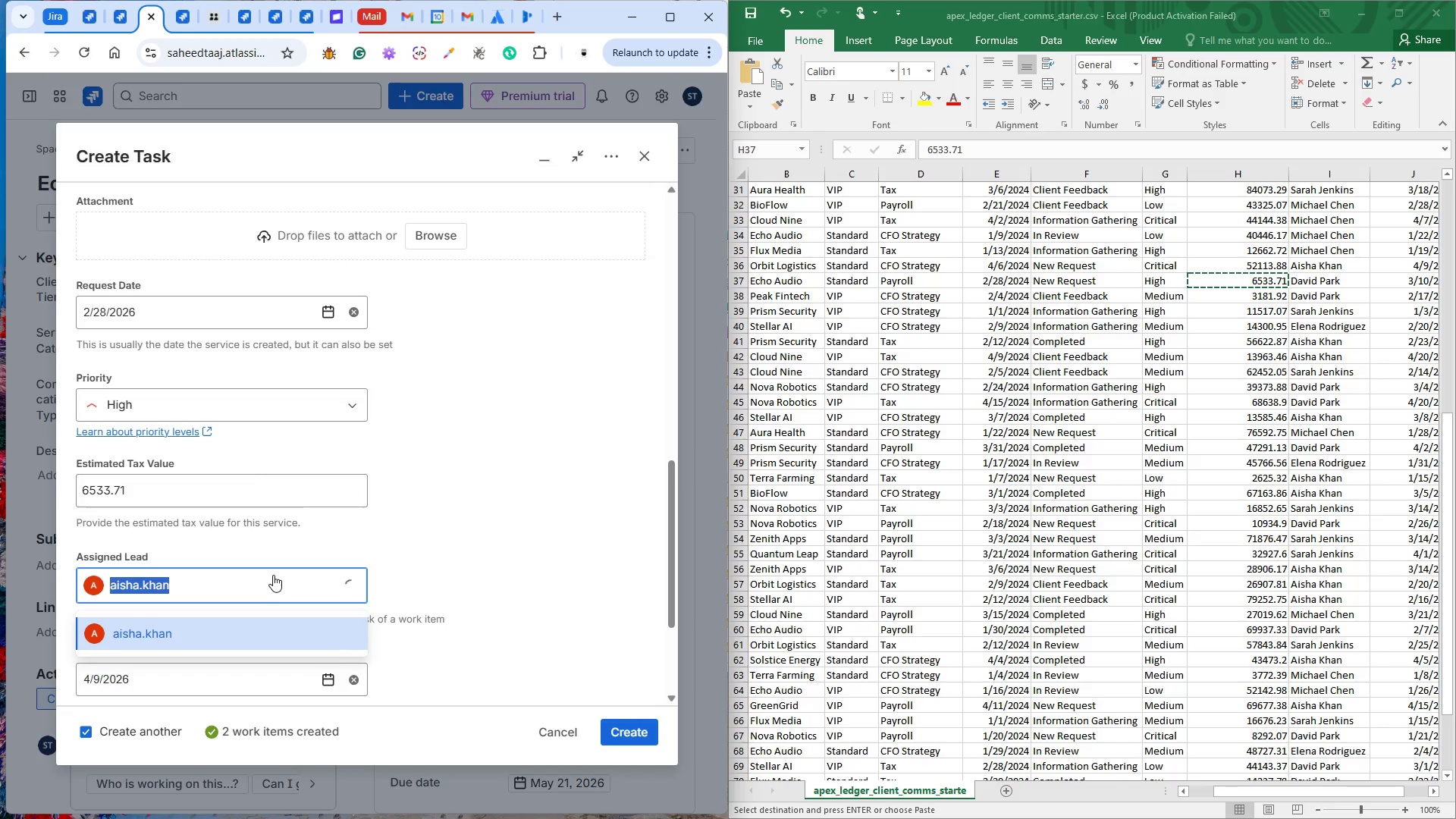 
type(da)
 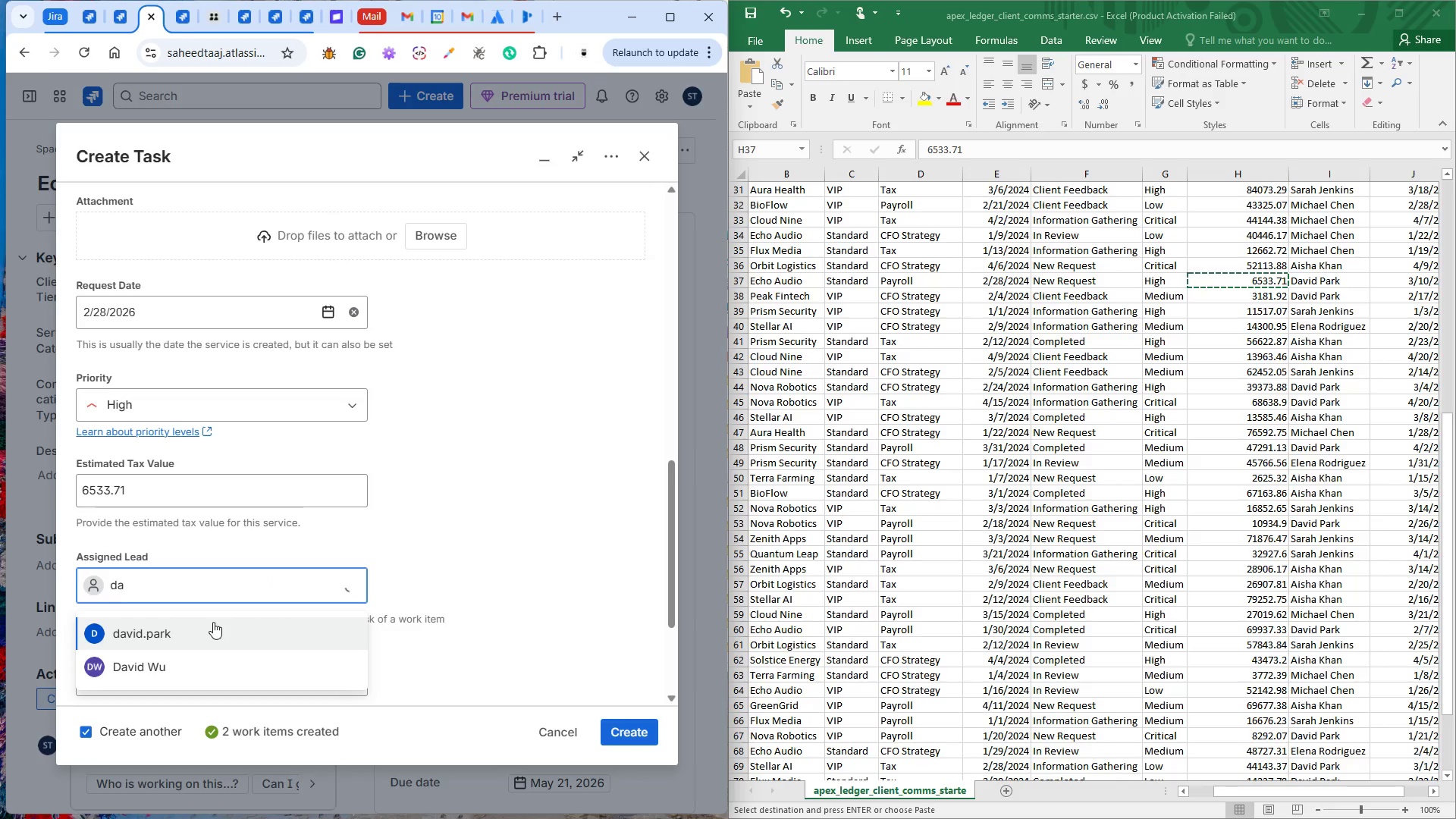 
left_click([211, 623])
 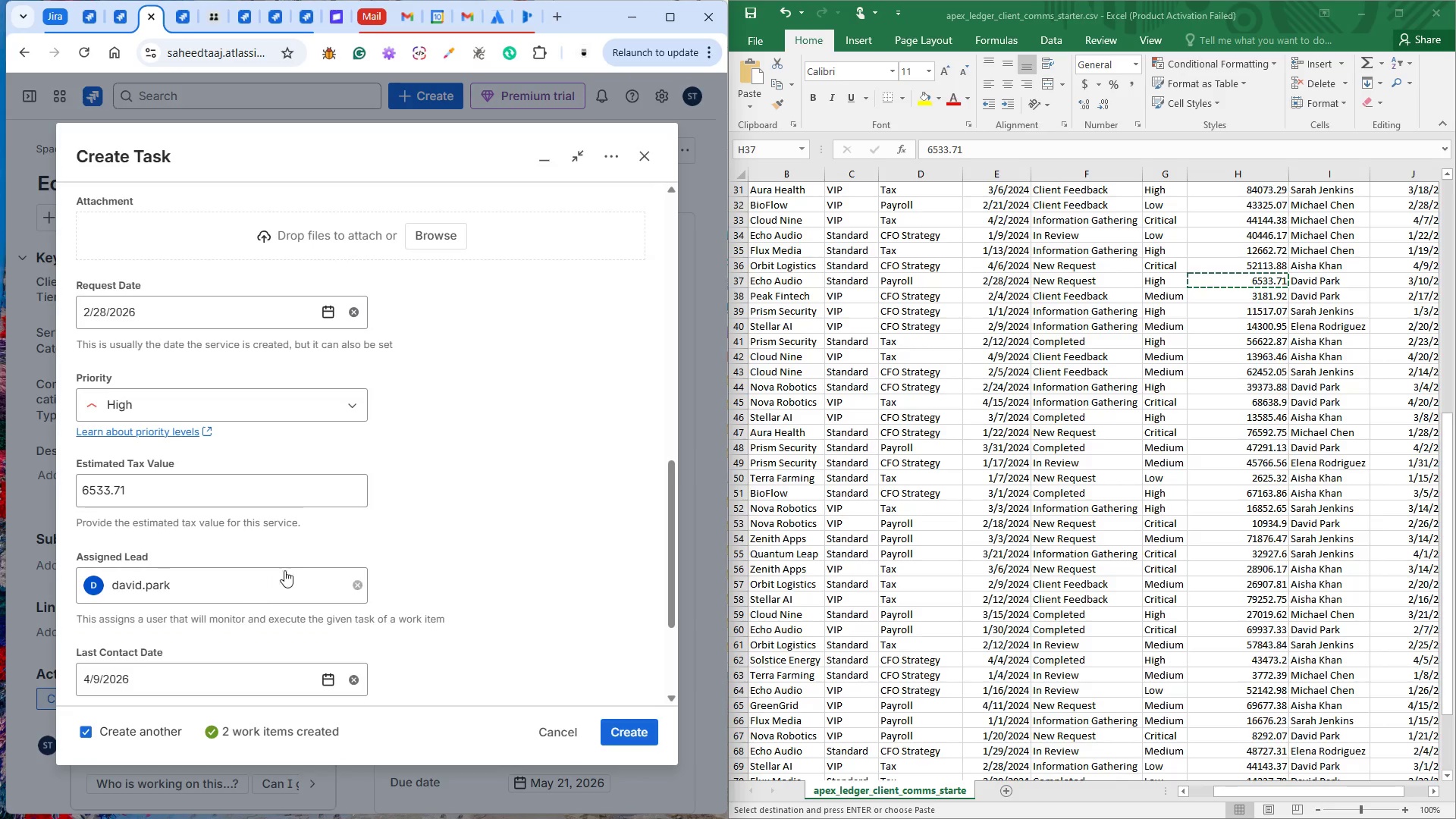 
scroll: coordinate [296, 553], scroll_direction: down, amount: 3.0
 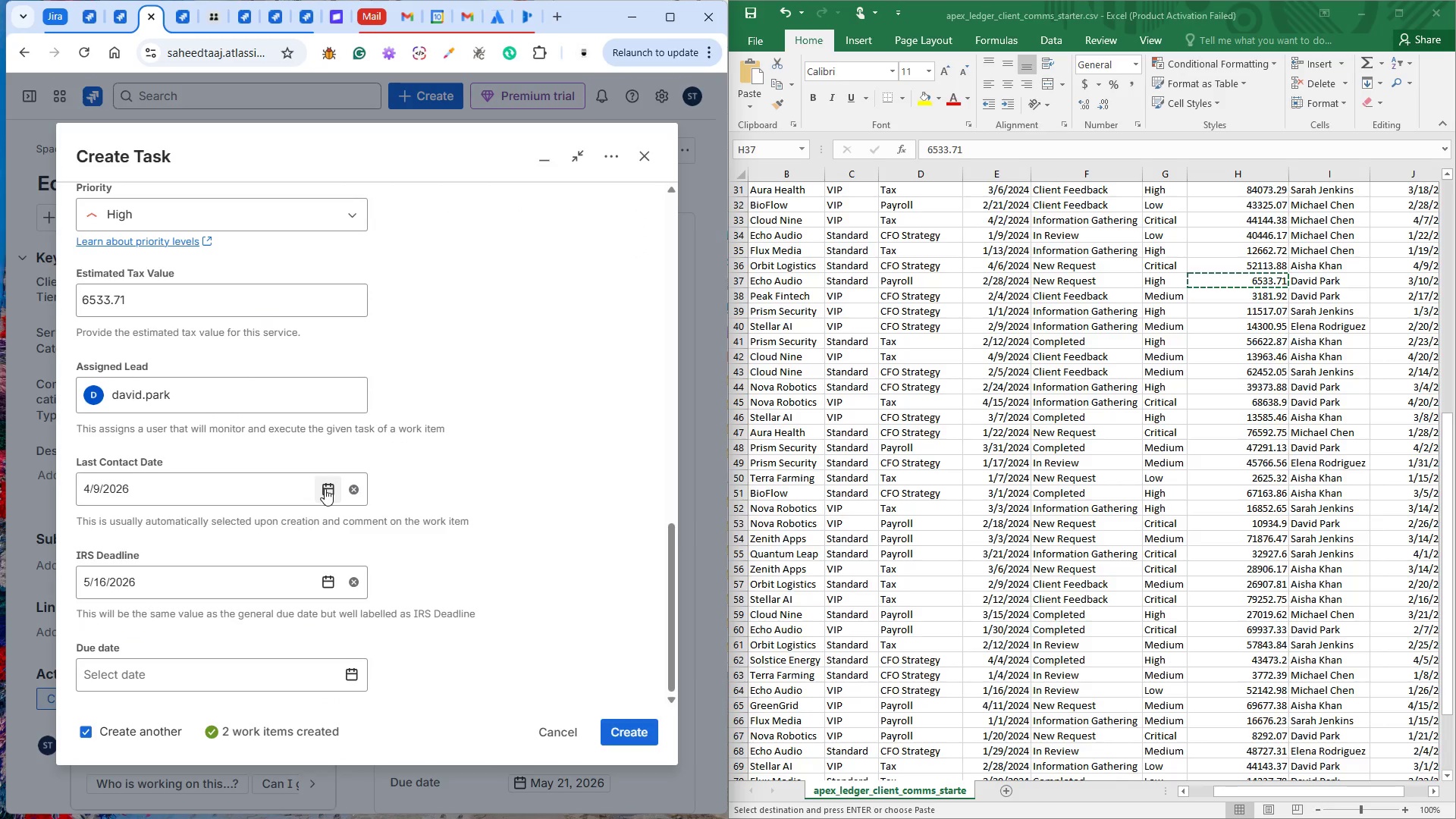 
left_click([325, 488])
 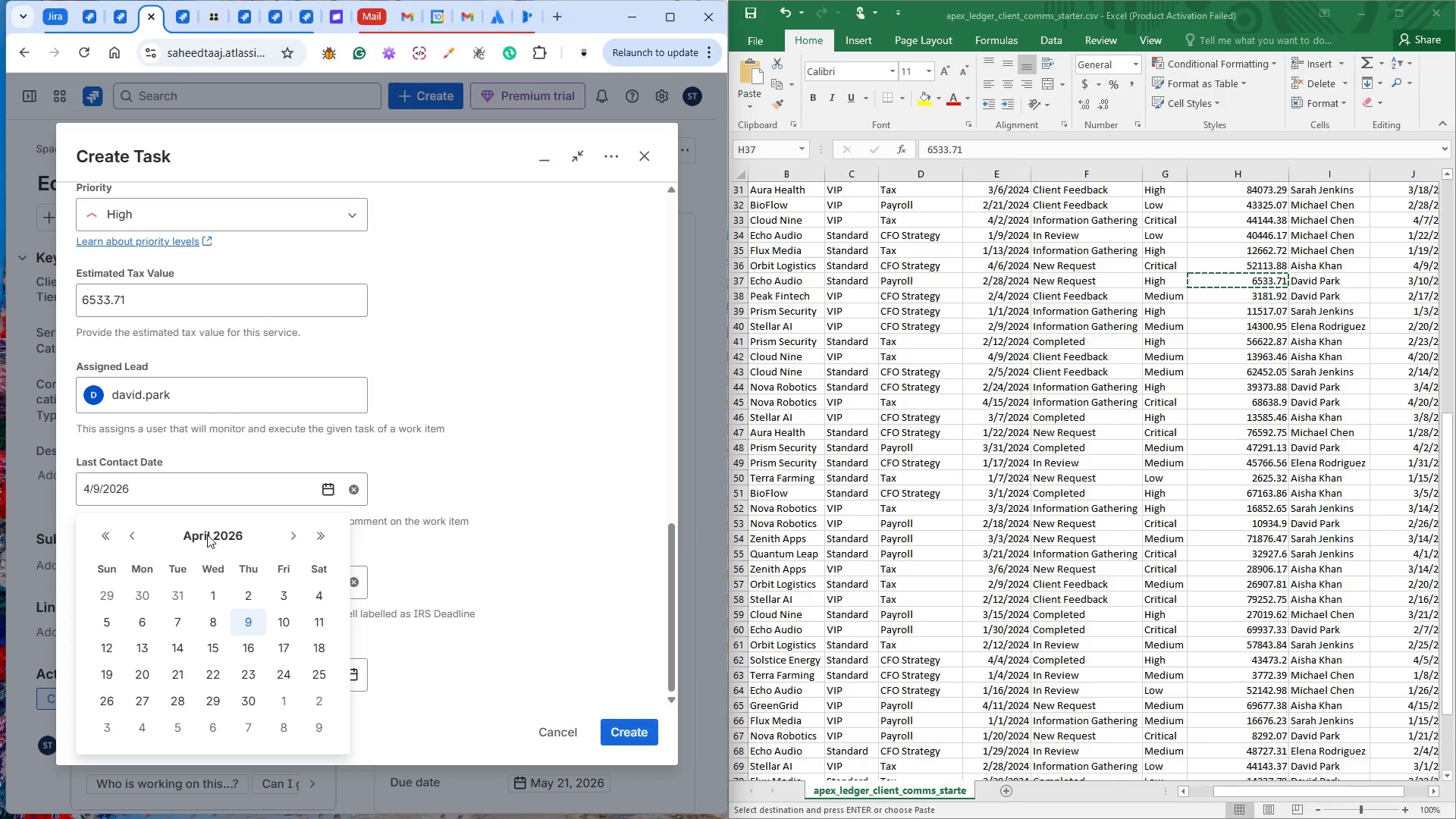 
left_click([132, 533])
 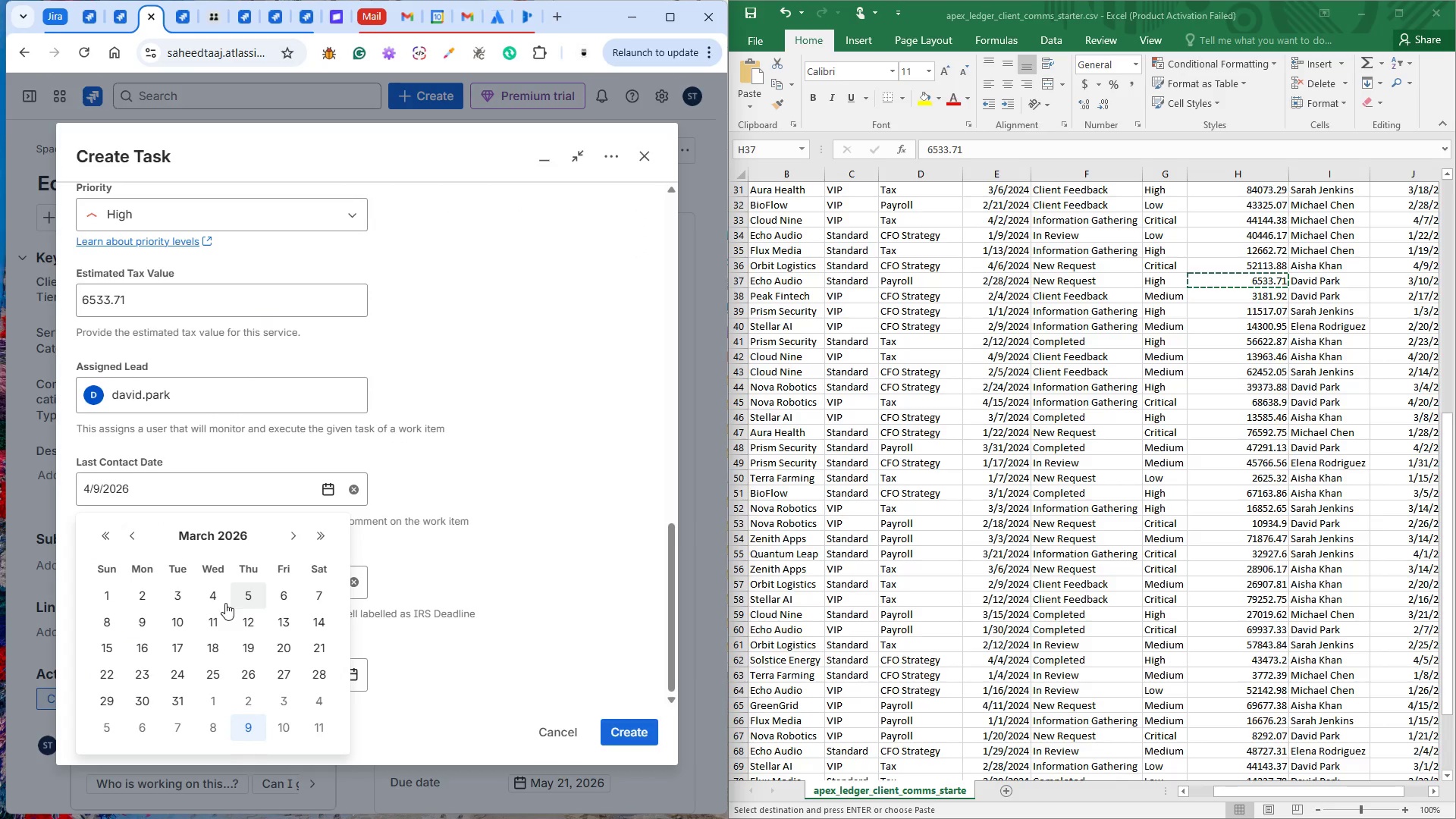 
left_click([177, 617])
 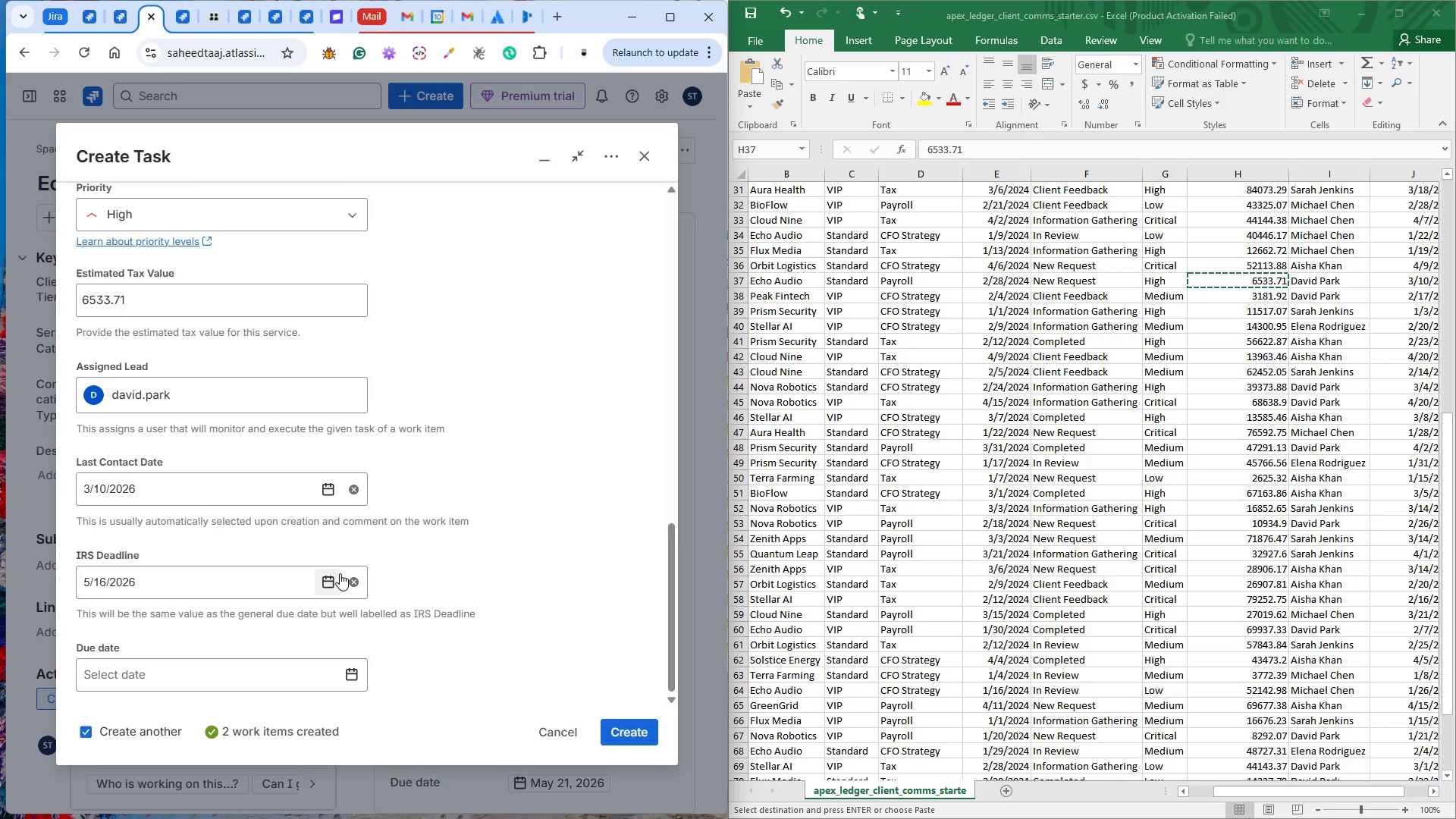 
scroll: coordinate [433, 544], scroll_direction: down, amount: 2.0
 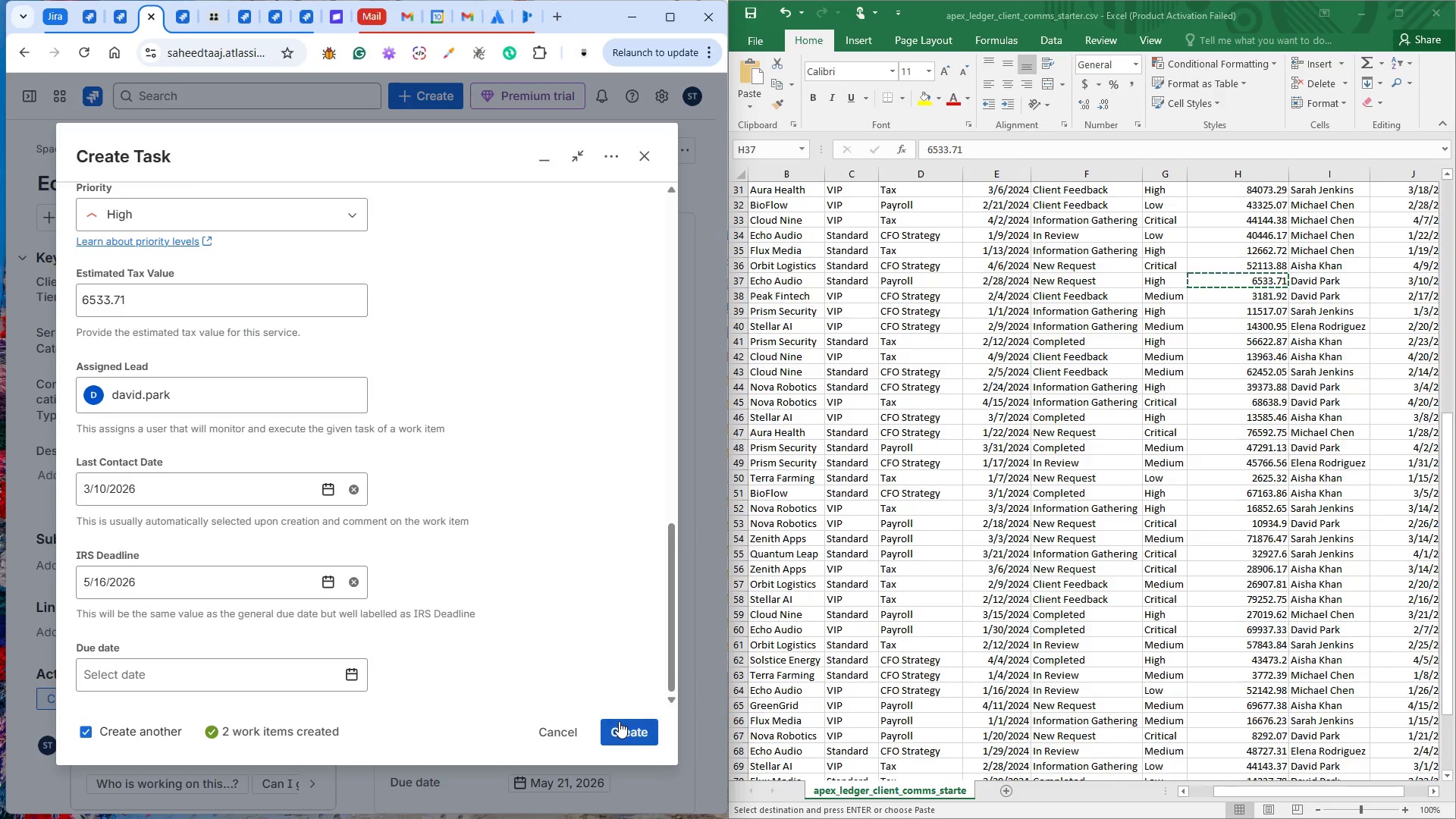 
left_click([619, 722])
 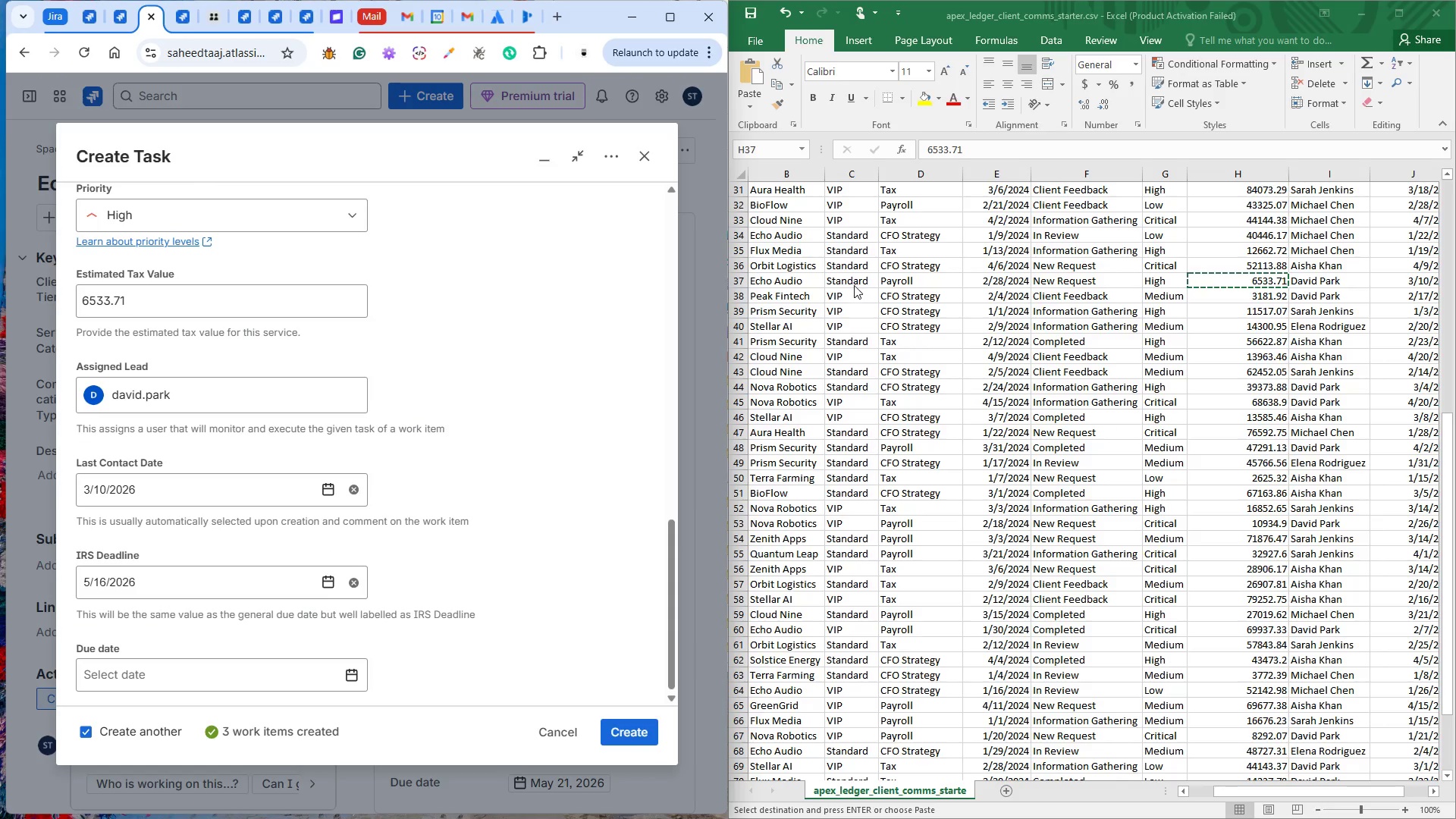 
left_click([799, 296])
 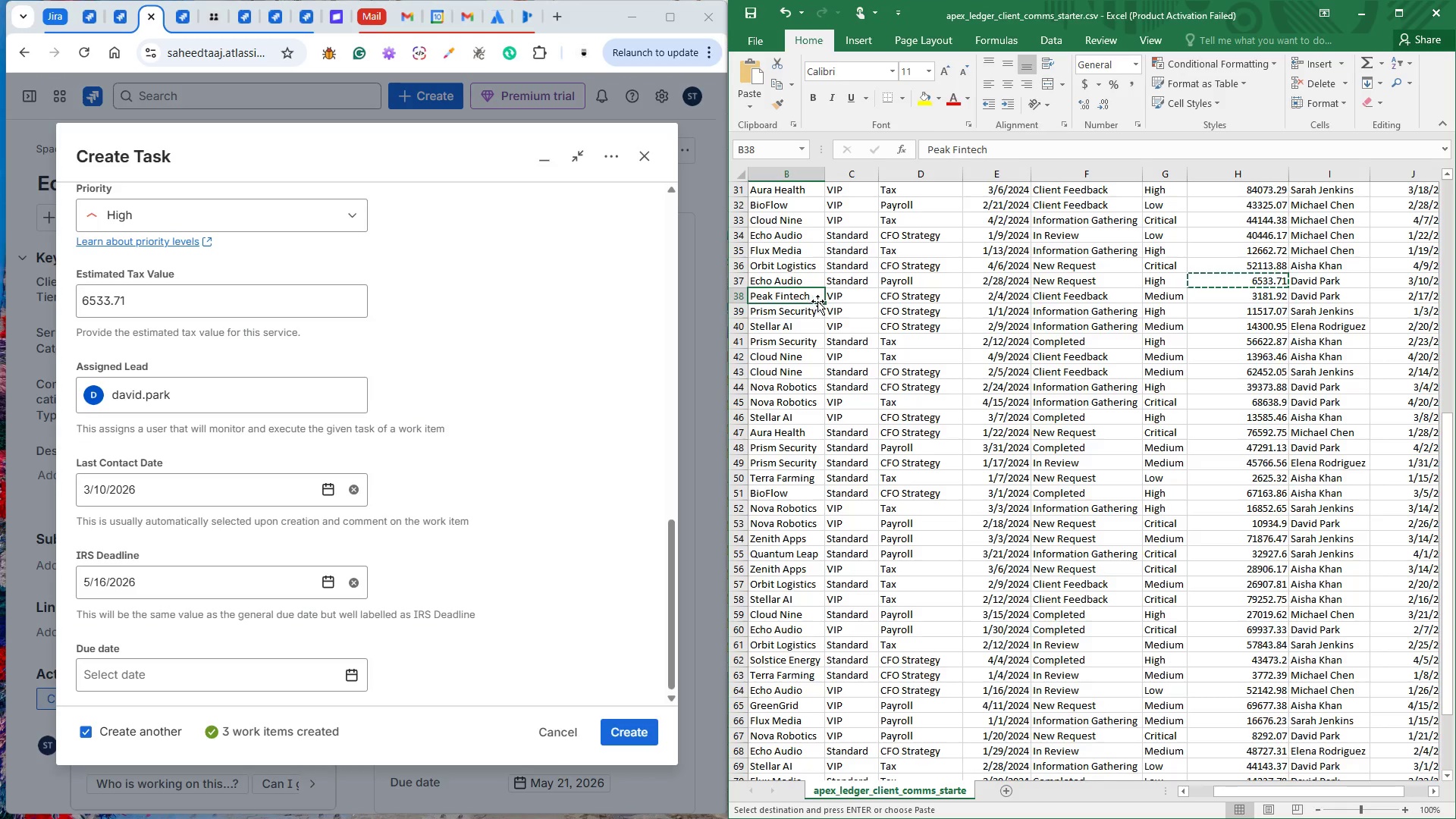 
key(Control+C)
 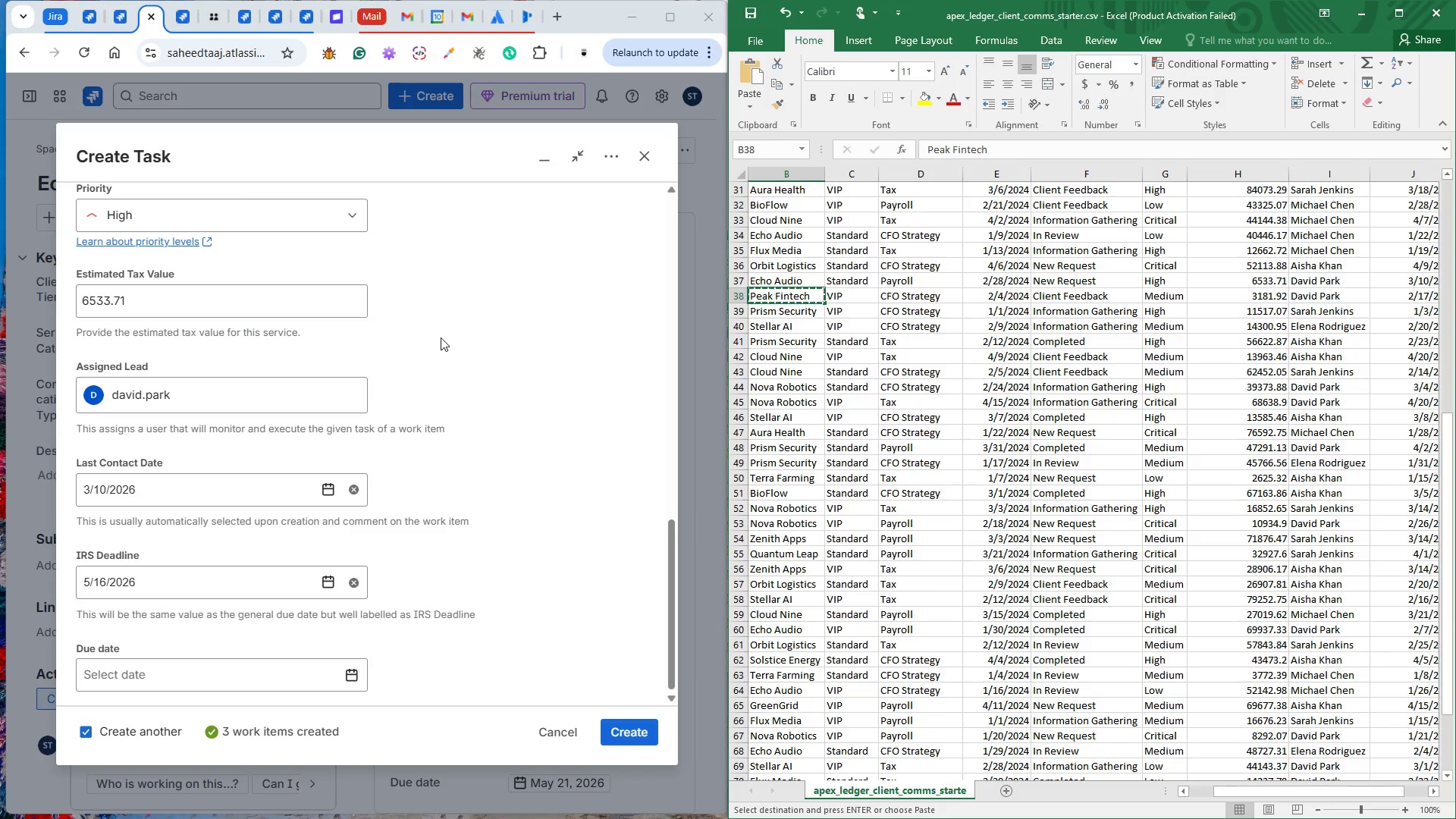 
scroll: coordinate [310, 356], scroll_direction: up, amount: 5.0
 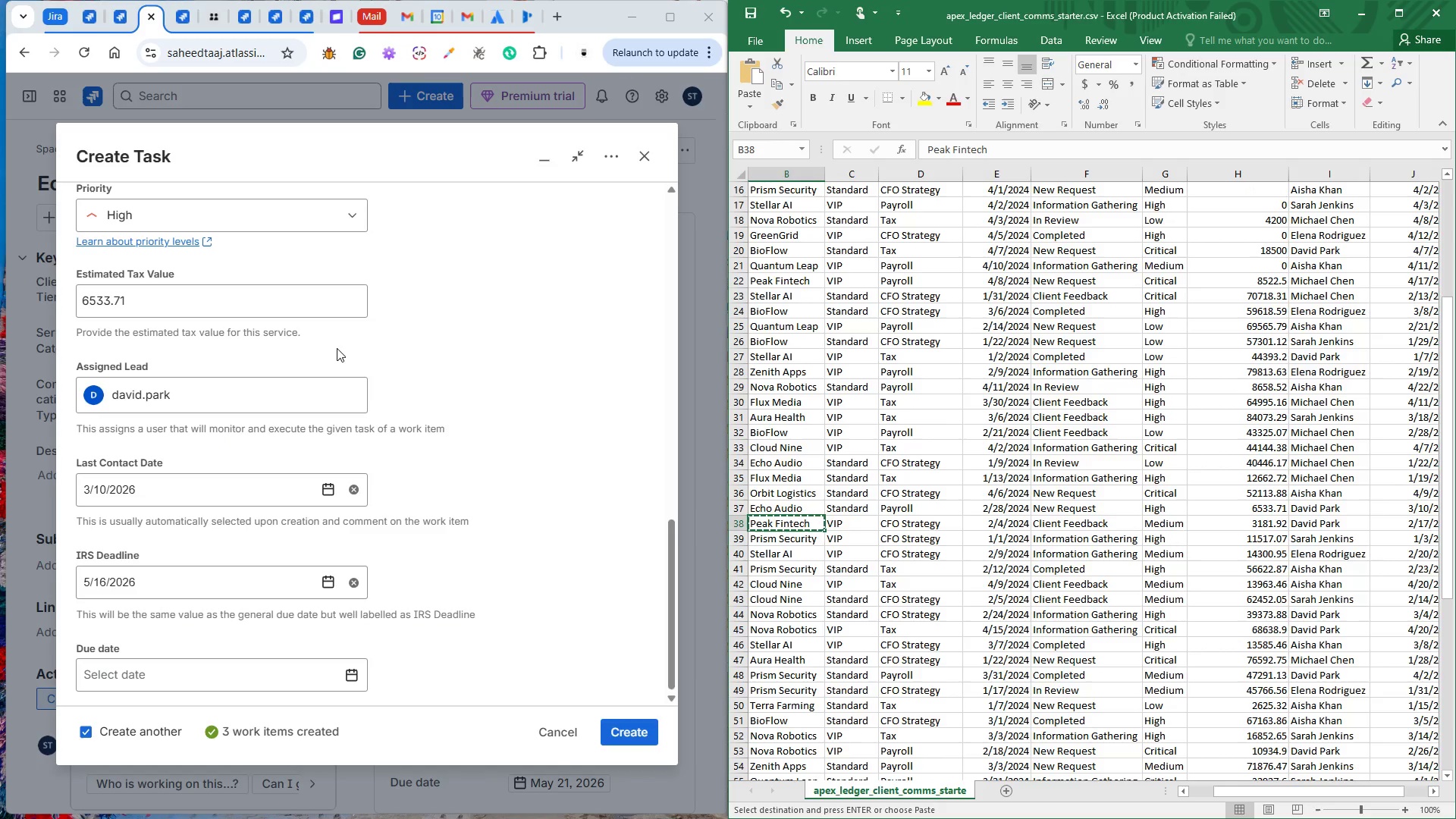 
scroll: coordinate [337, 348], scroll_direction: down, amount: 2.0
 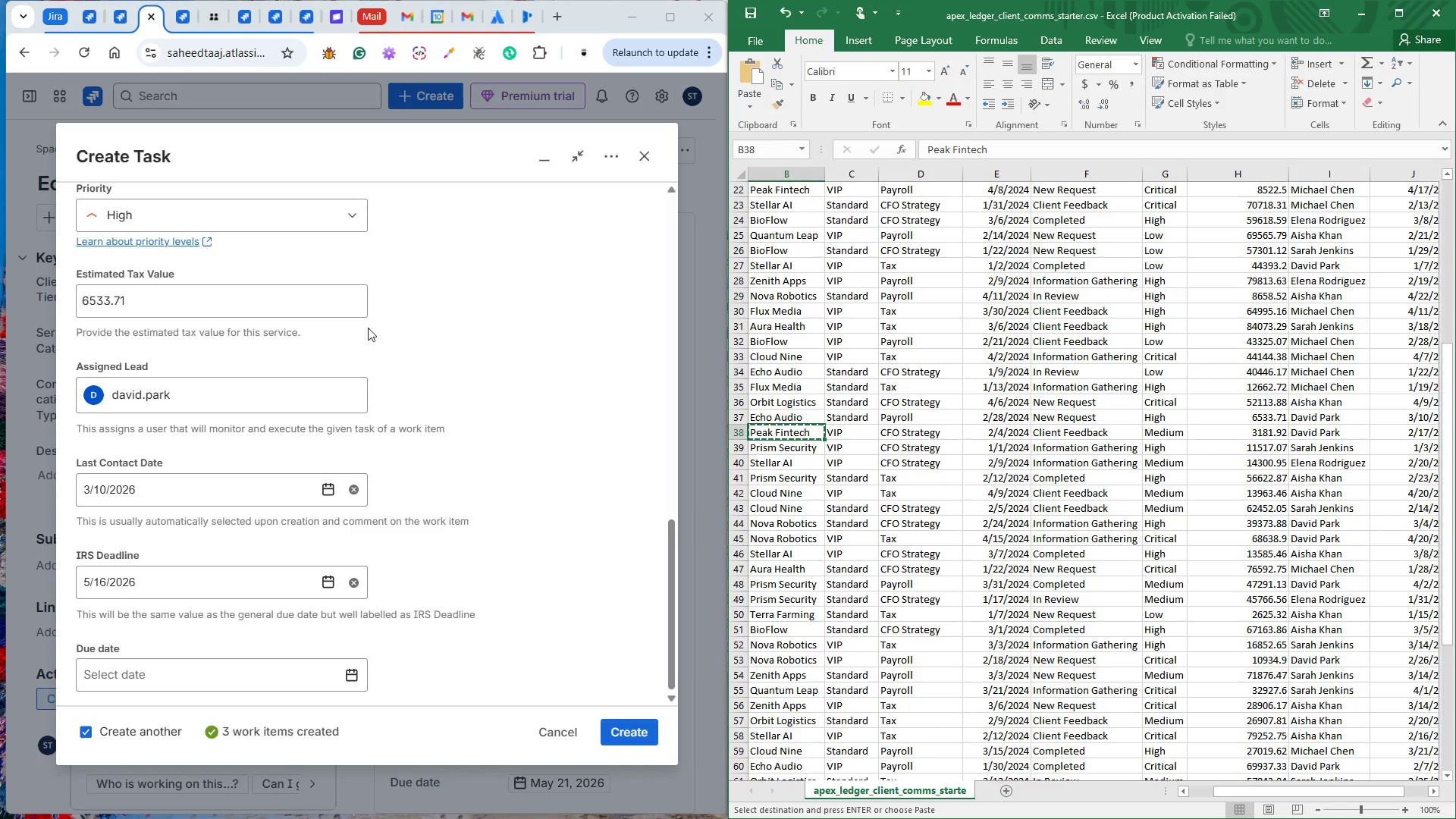 
left_click([428, 328])
 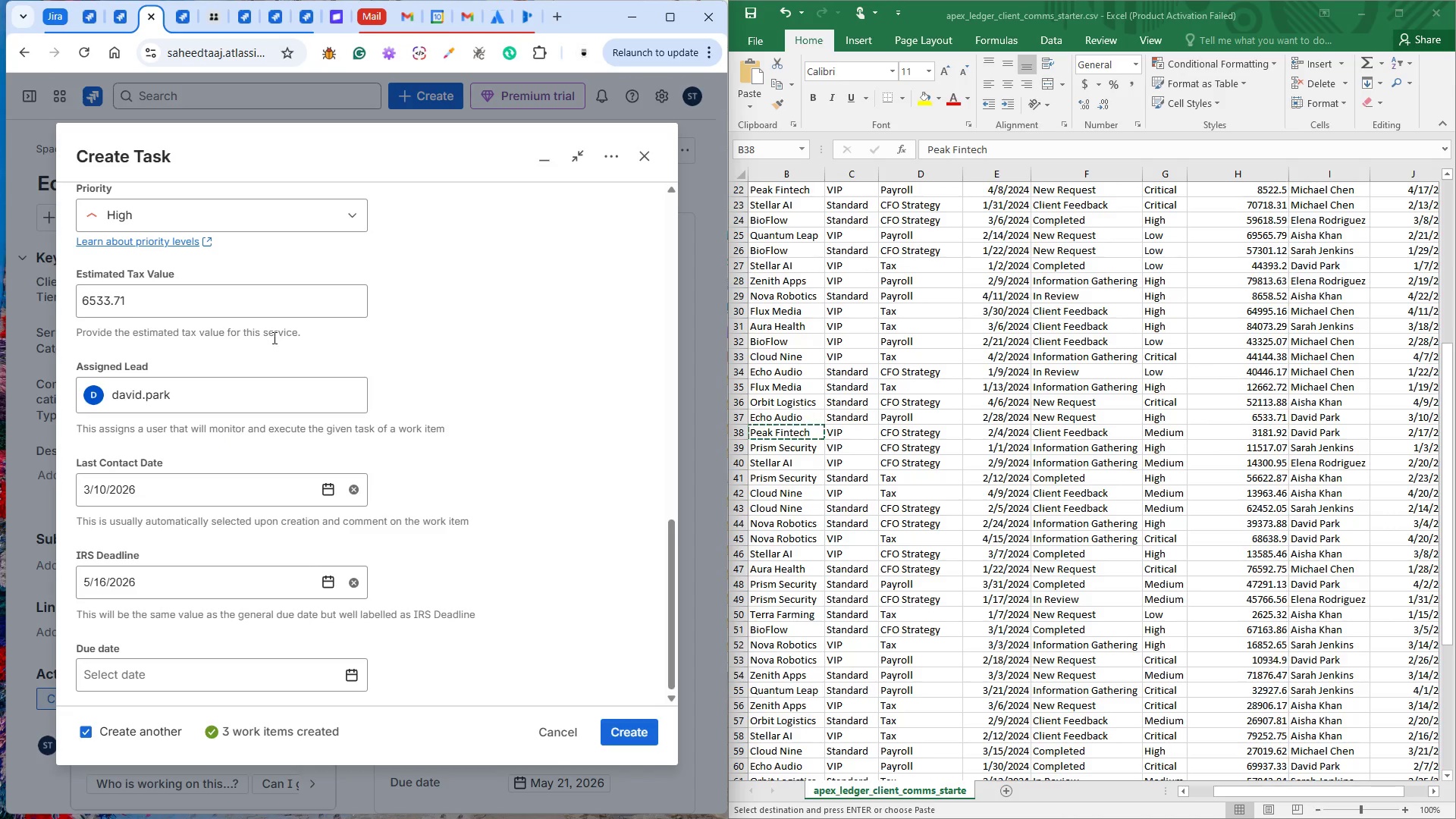 
scroll: coordinate [273, 337], scroll_direction: up, amount: 11.0
 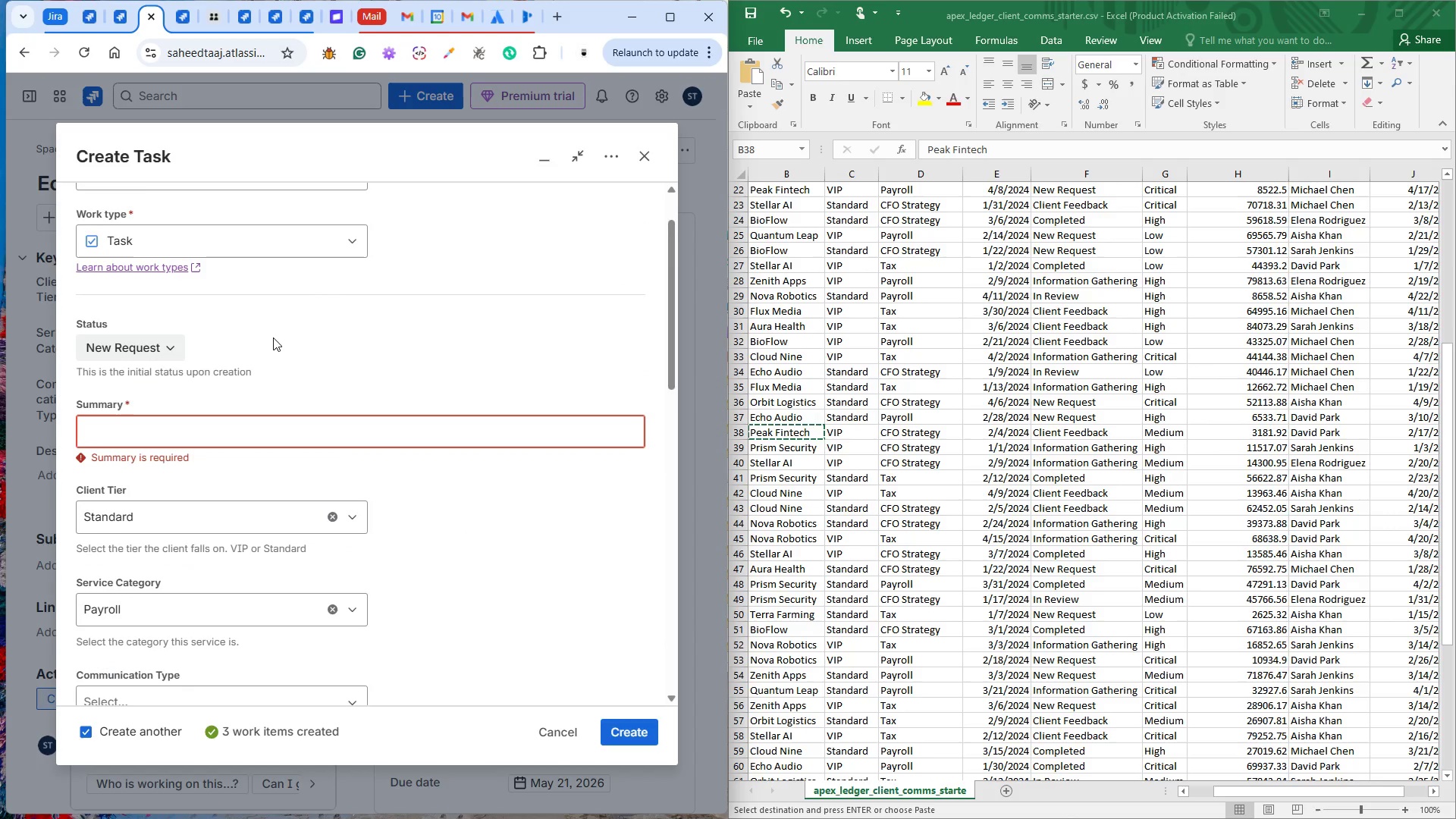 
scroll: coordinate [273, 337], scroll_direction: down, amount: 3.0
 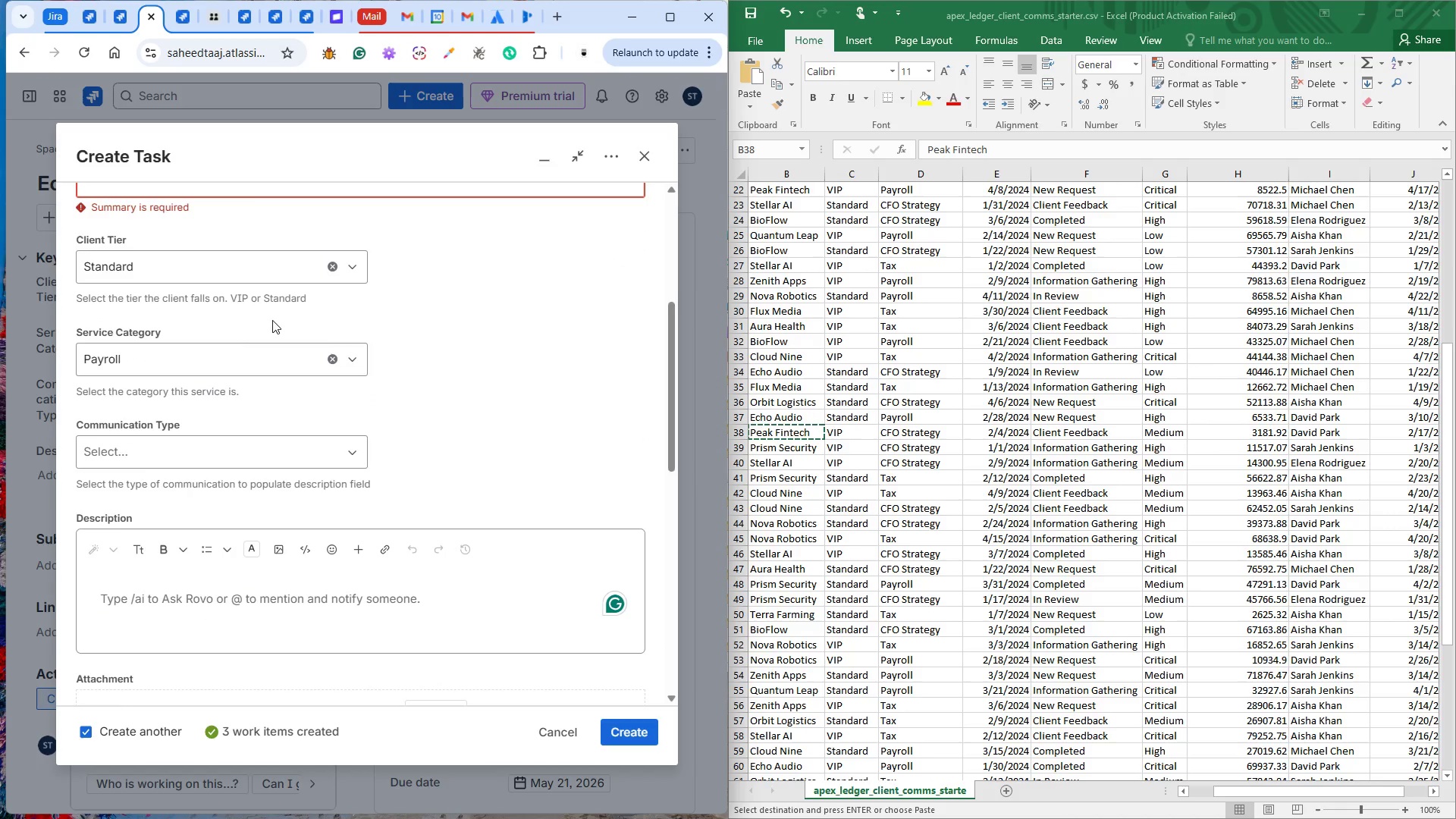 
scroll: coordinate [273, 321], scroll_direction: up, amount: 2.0
 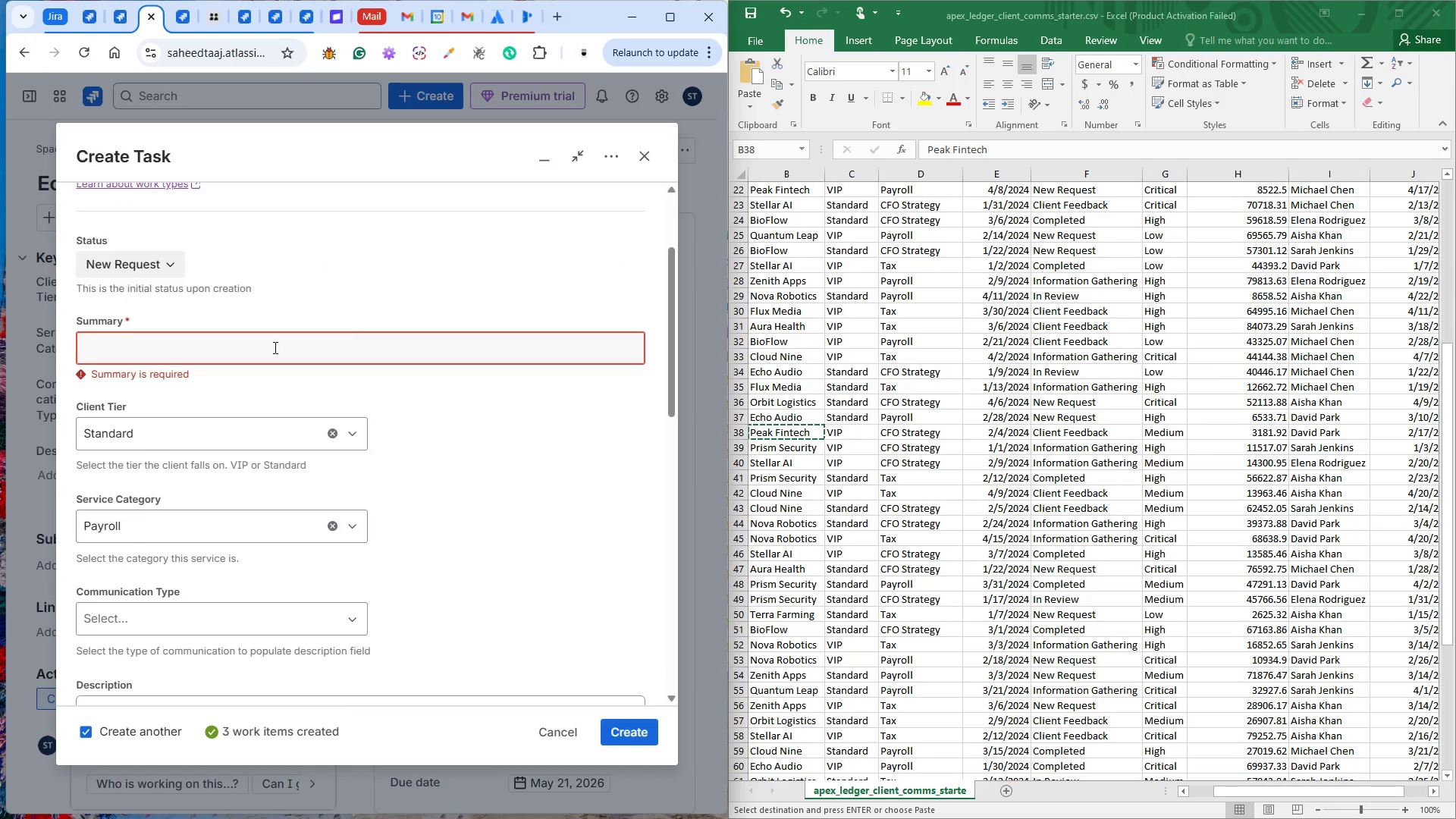 
left_click([274, 347])
 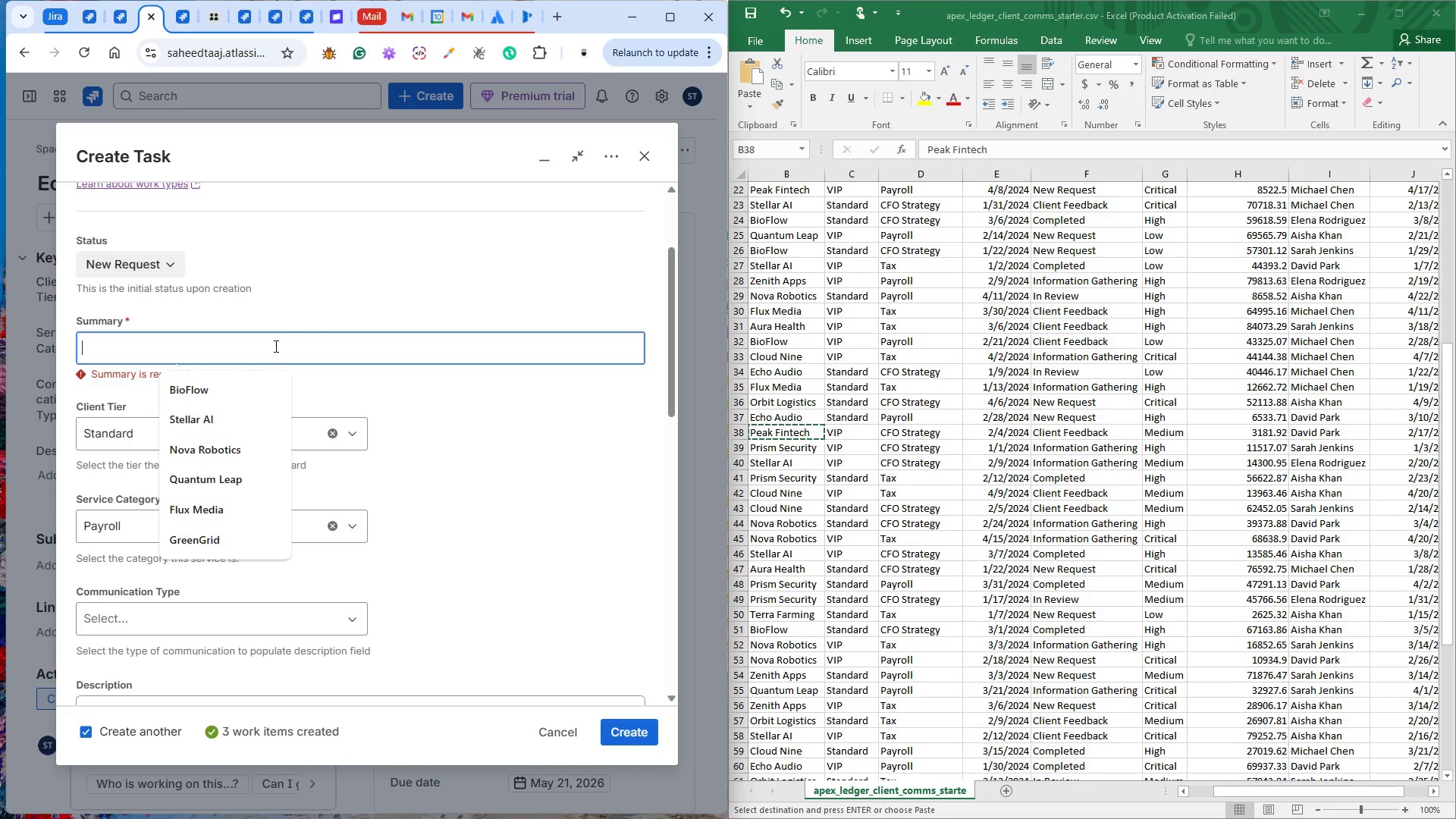 
key(Control+V)
 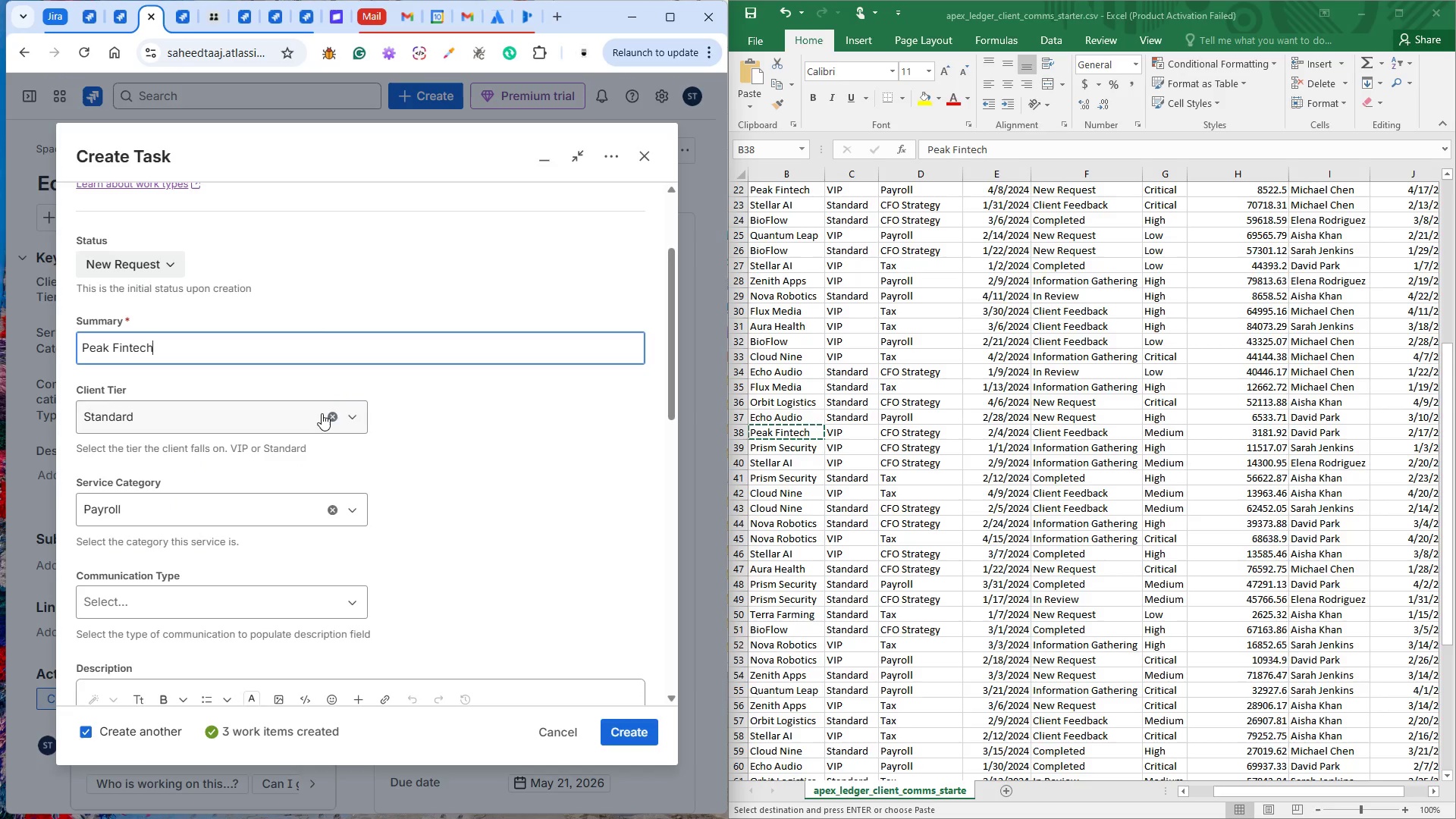 
left_click([300, 414])
 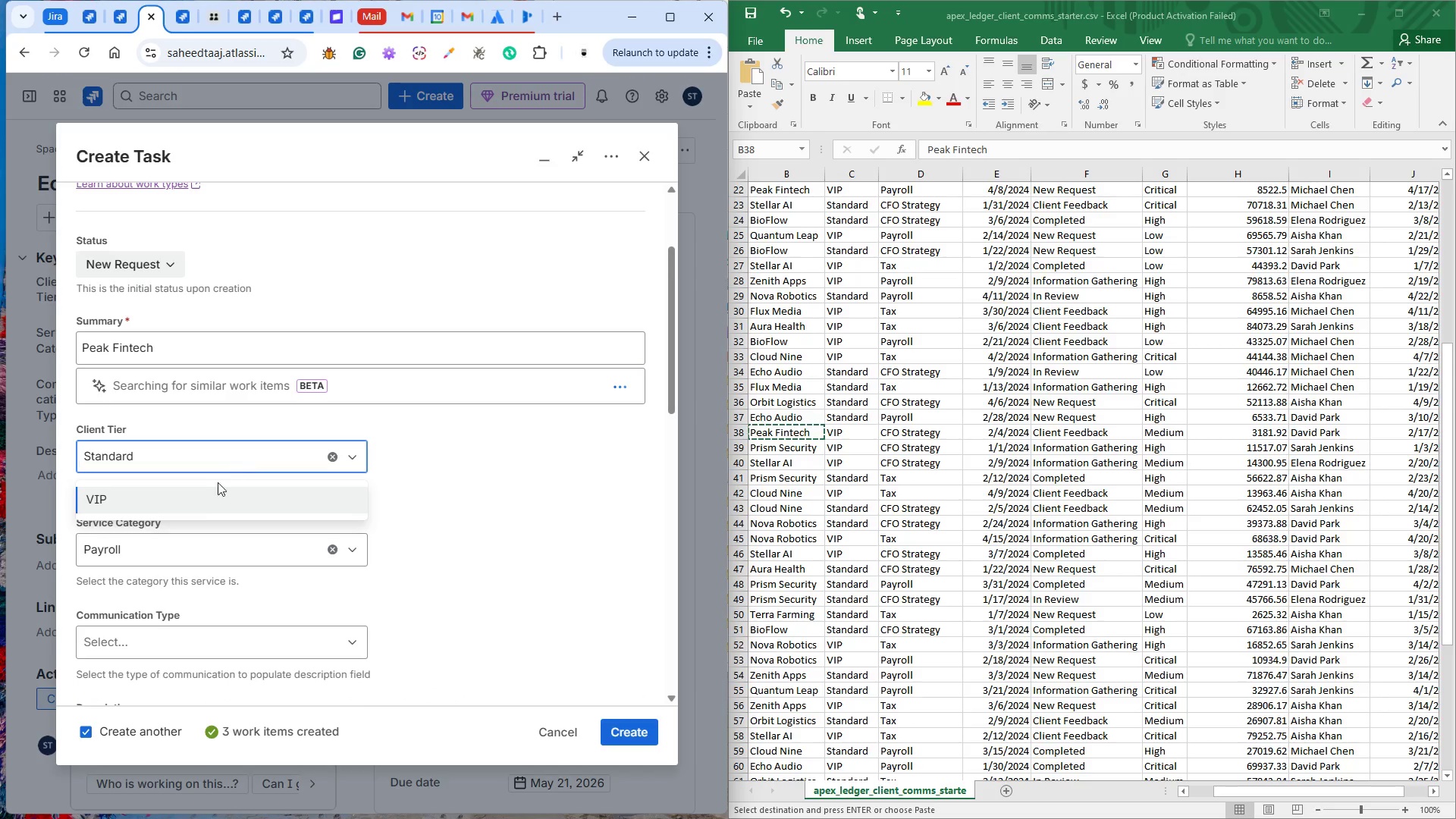 
left_click([193, 508])
 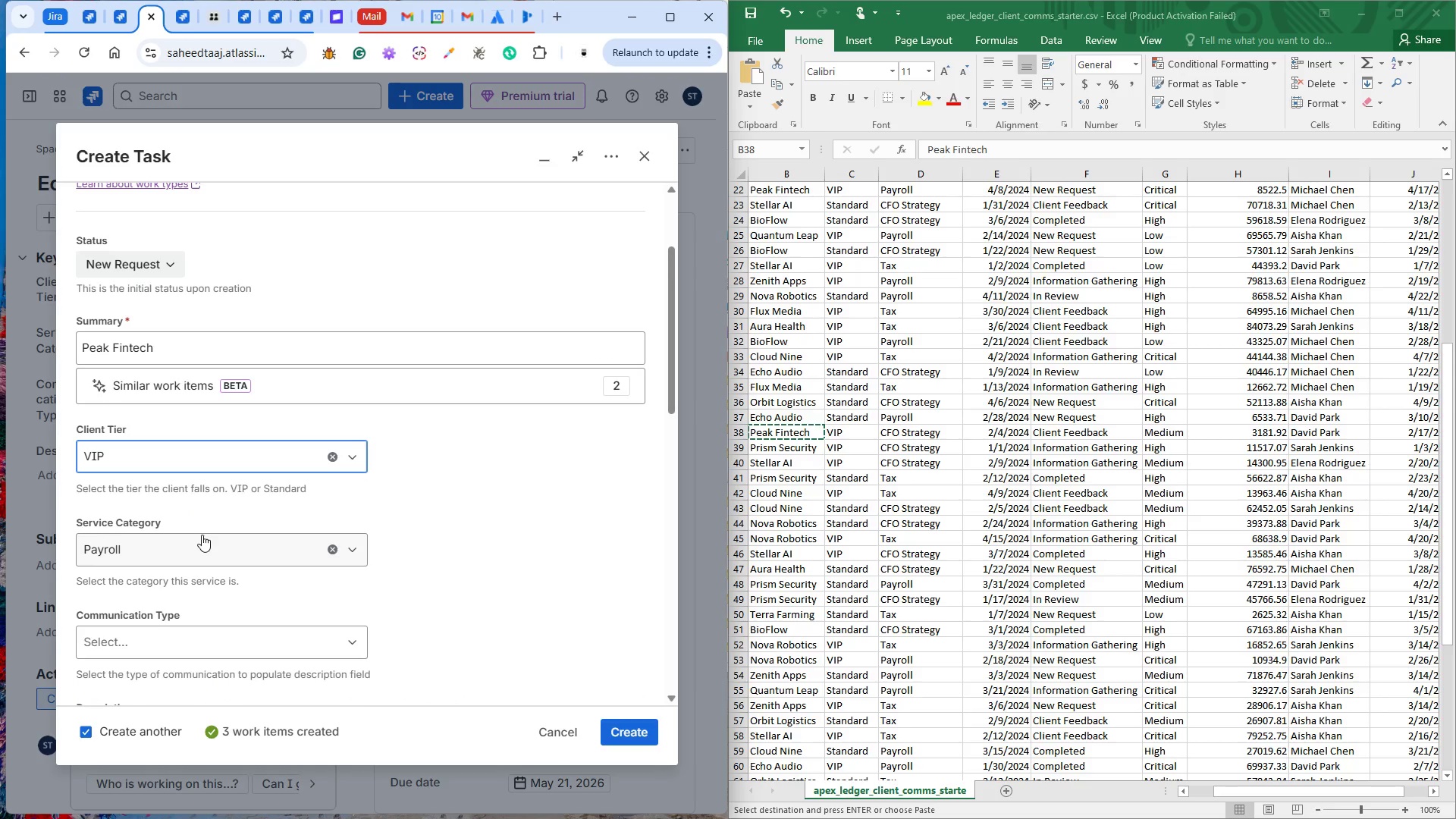 
left_click([202, 536])
 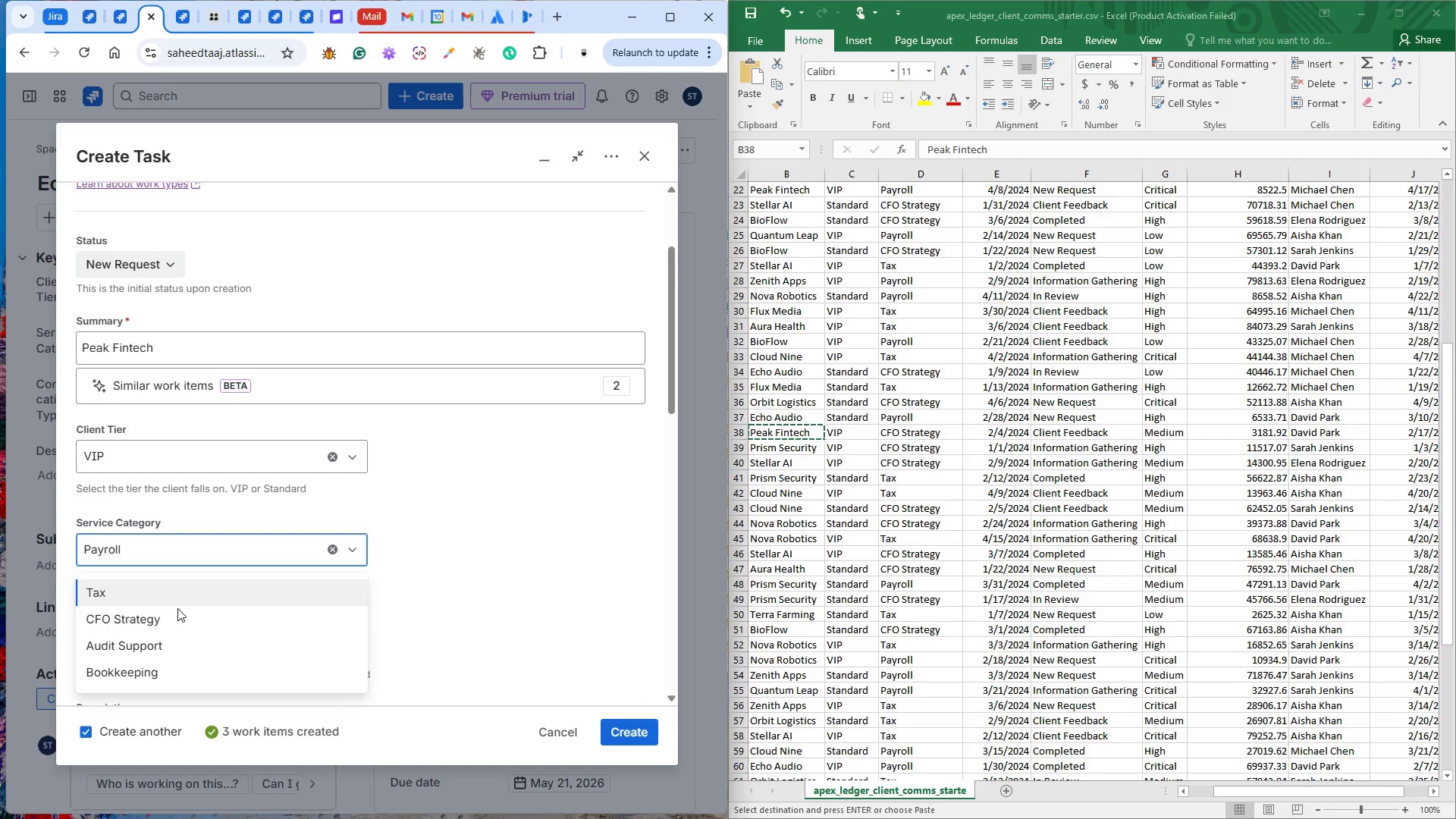 
left_click([170, 625])
 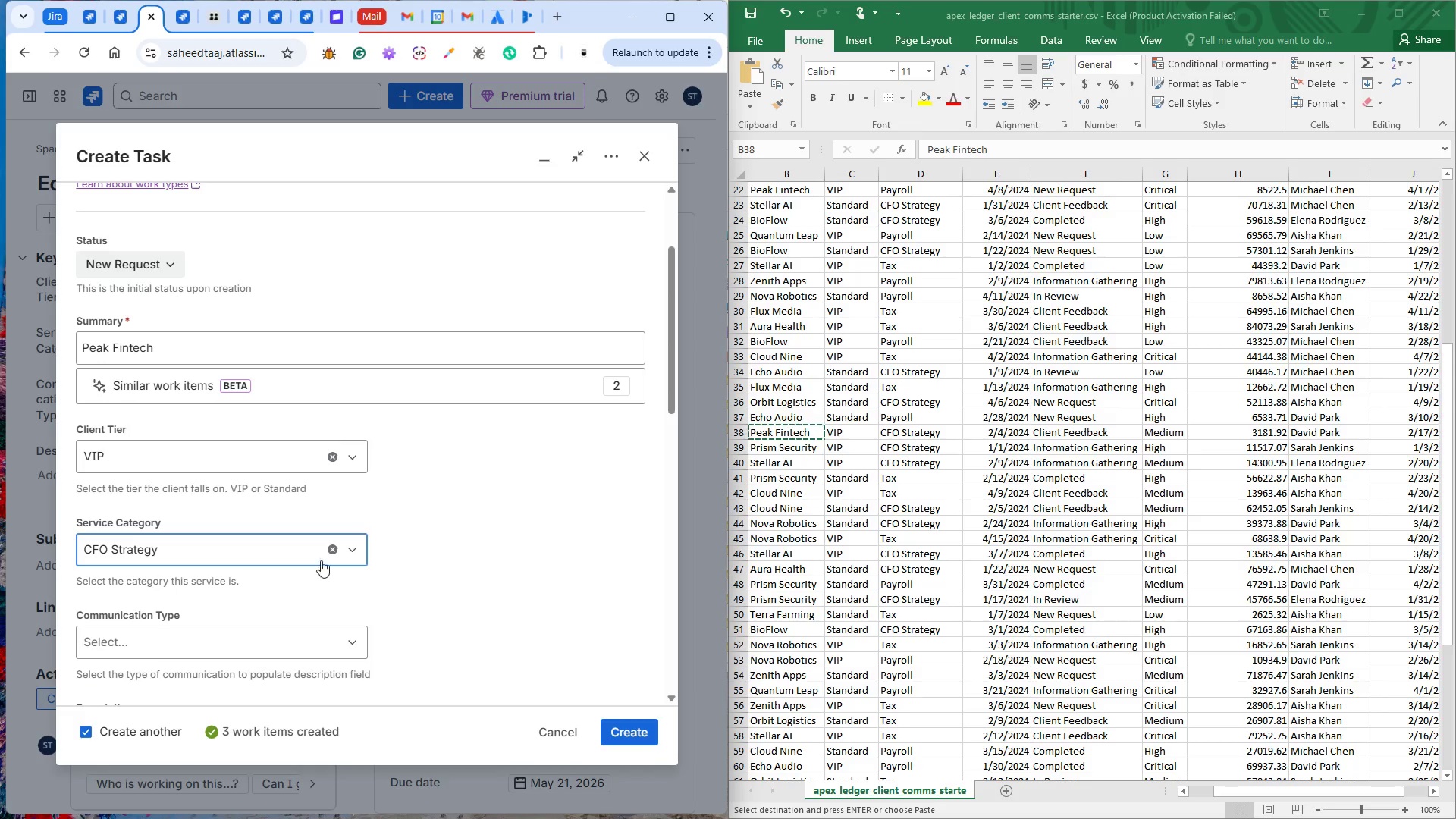 
scroll: coordinate [350, 538], scroll_direction: down, amount: 2.0
 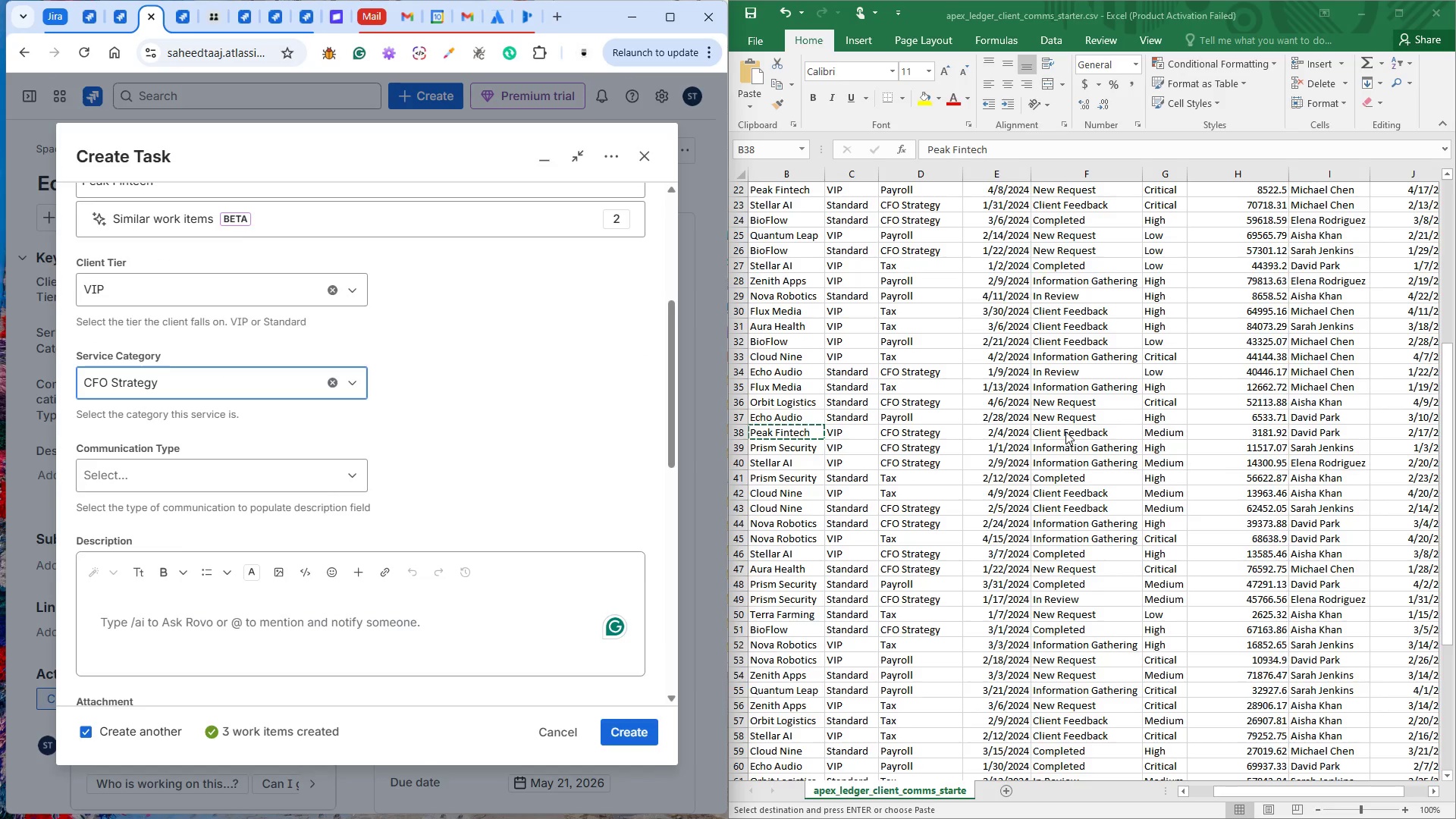 
wait(5.52)
 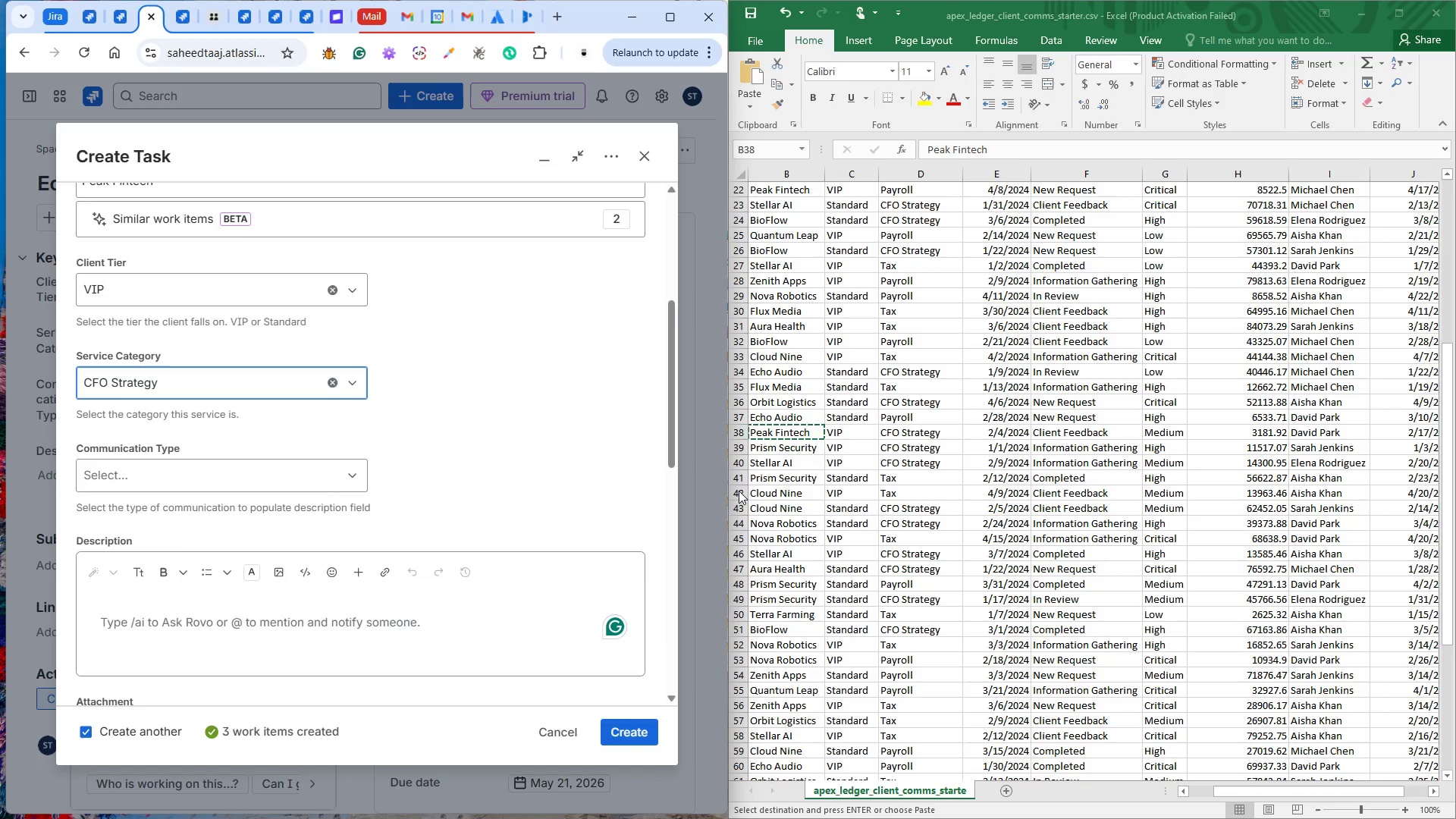 
scroll: coordinate [440, 425], scroll_direction: up, amount: 2.0
 